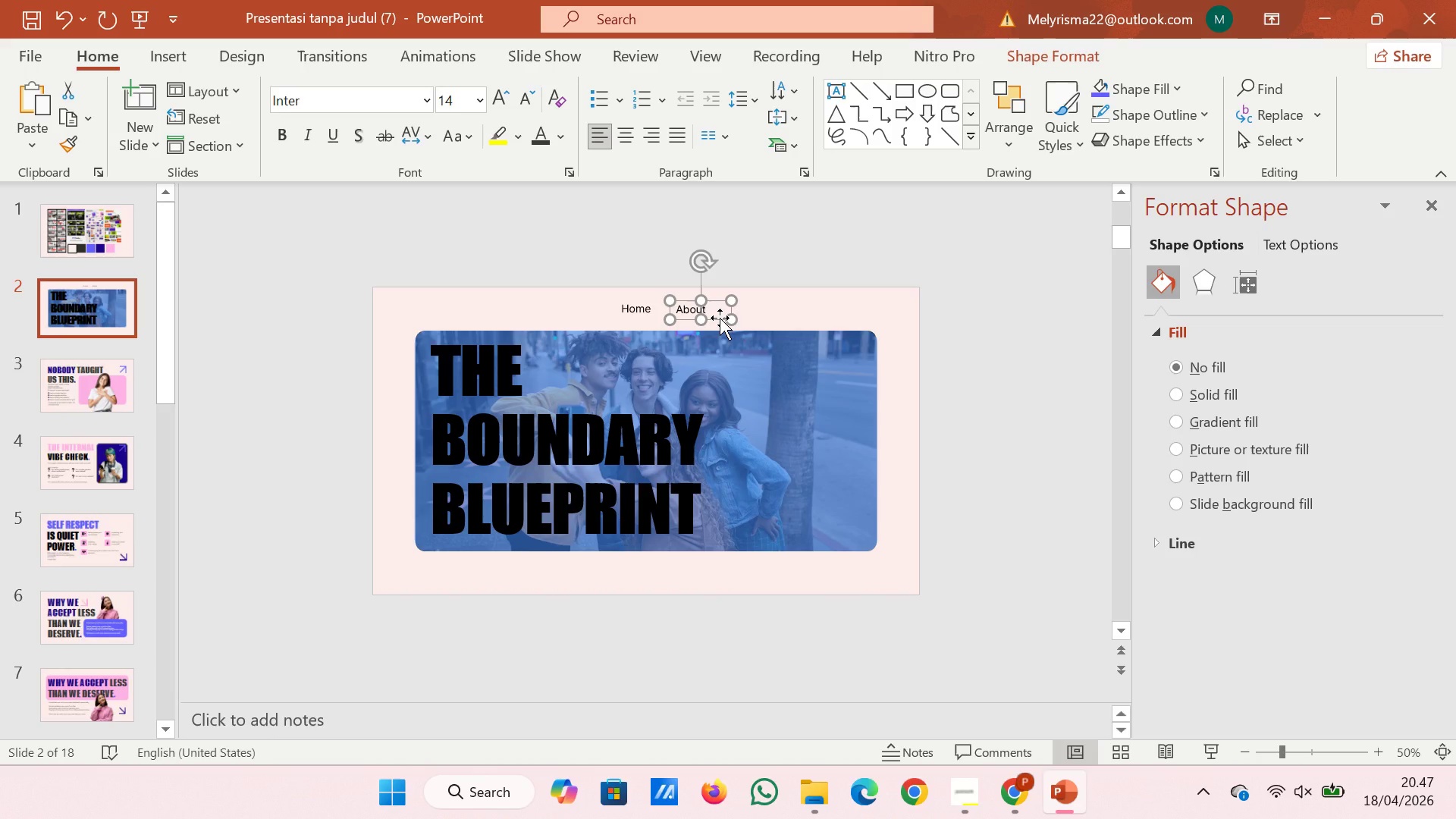 
wait(5.74)
 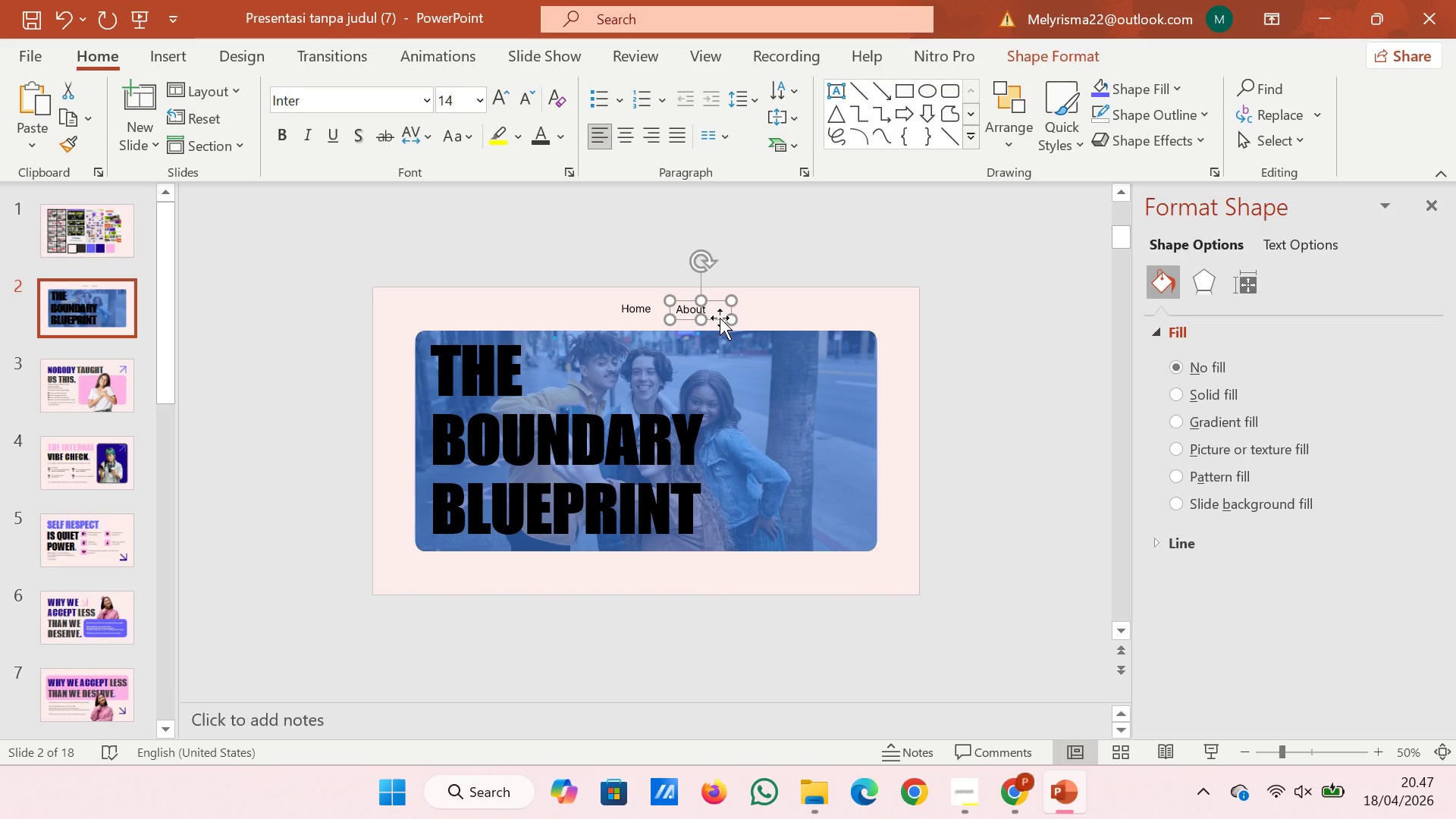 
key(Control+D)
 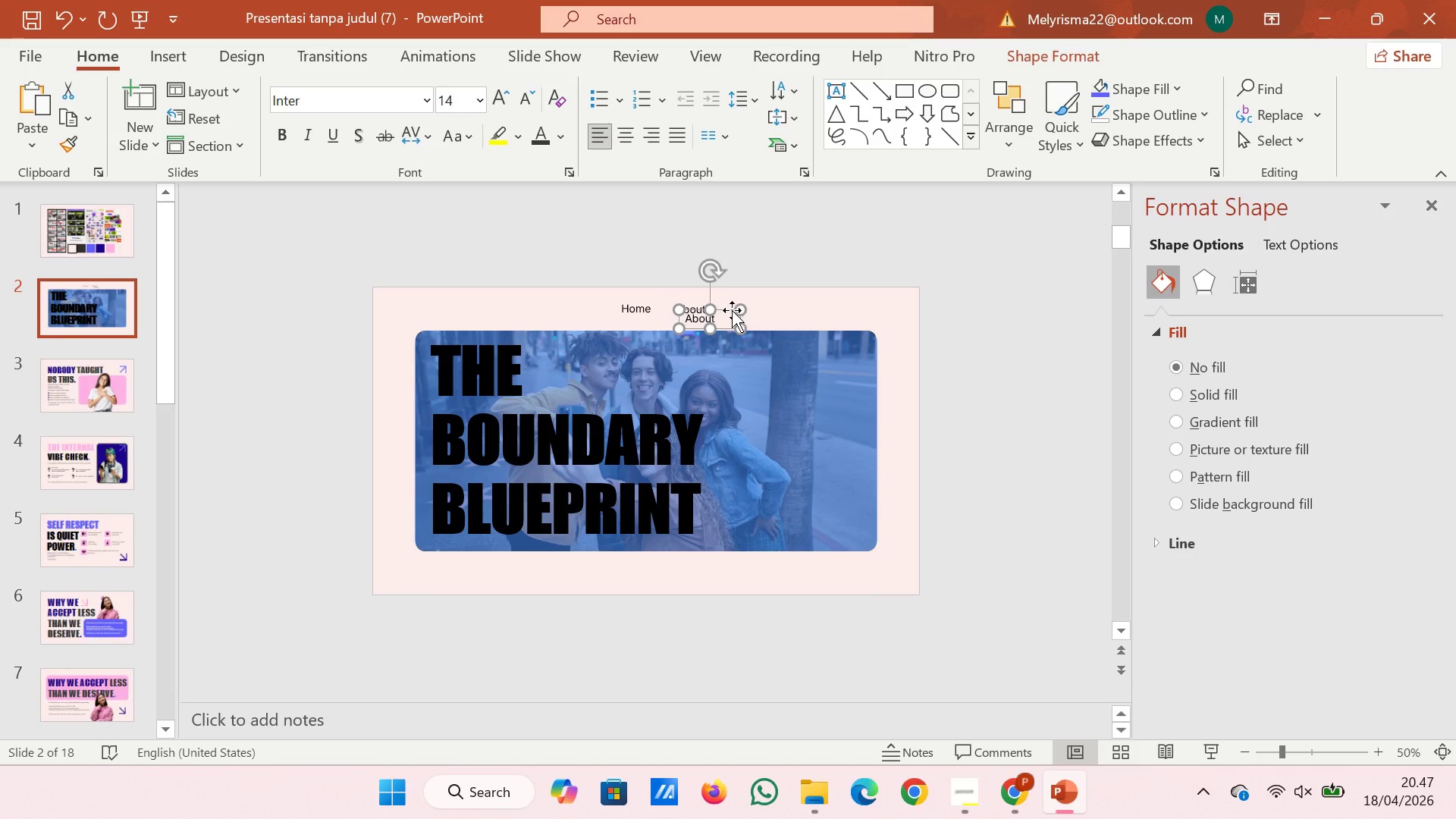 
left_click_drag(start_coordinate=[731, 313], to_coordinate=[774, 306])
 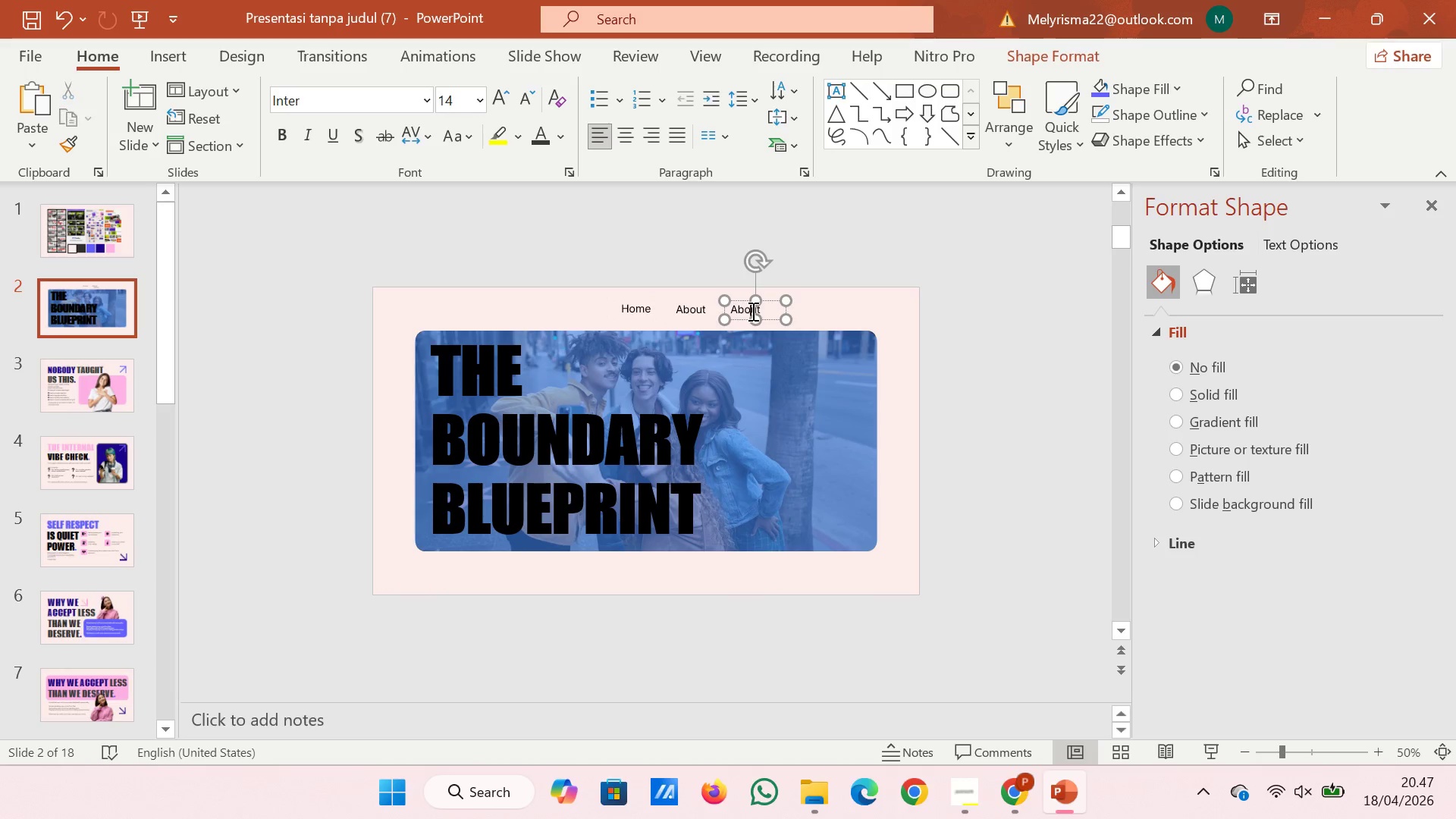 
left_click([752, 311])
 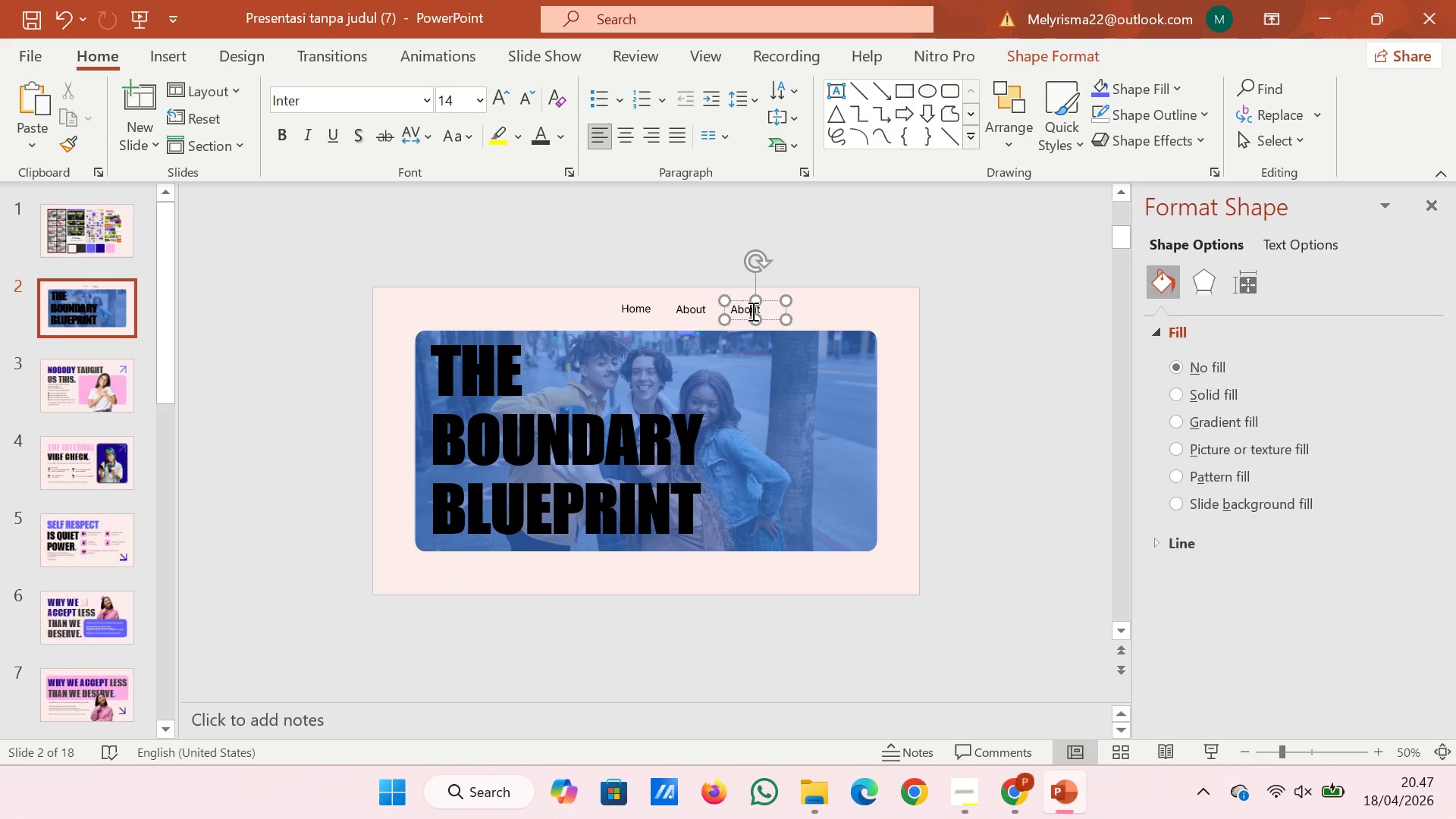 
key(Control+A)
 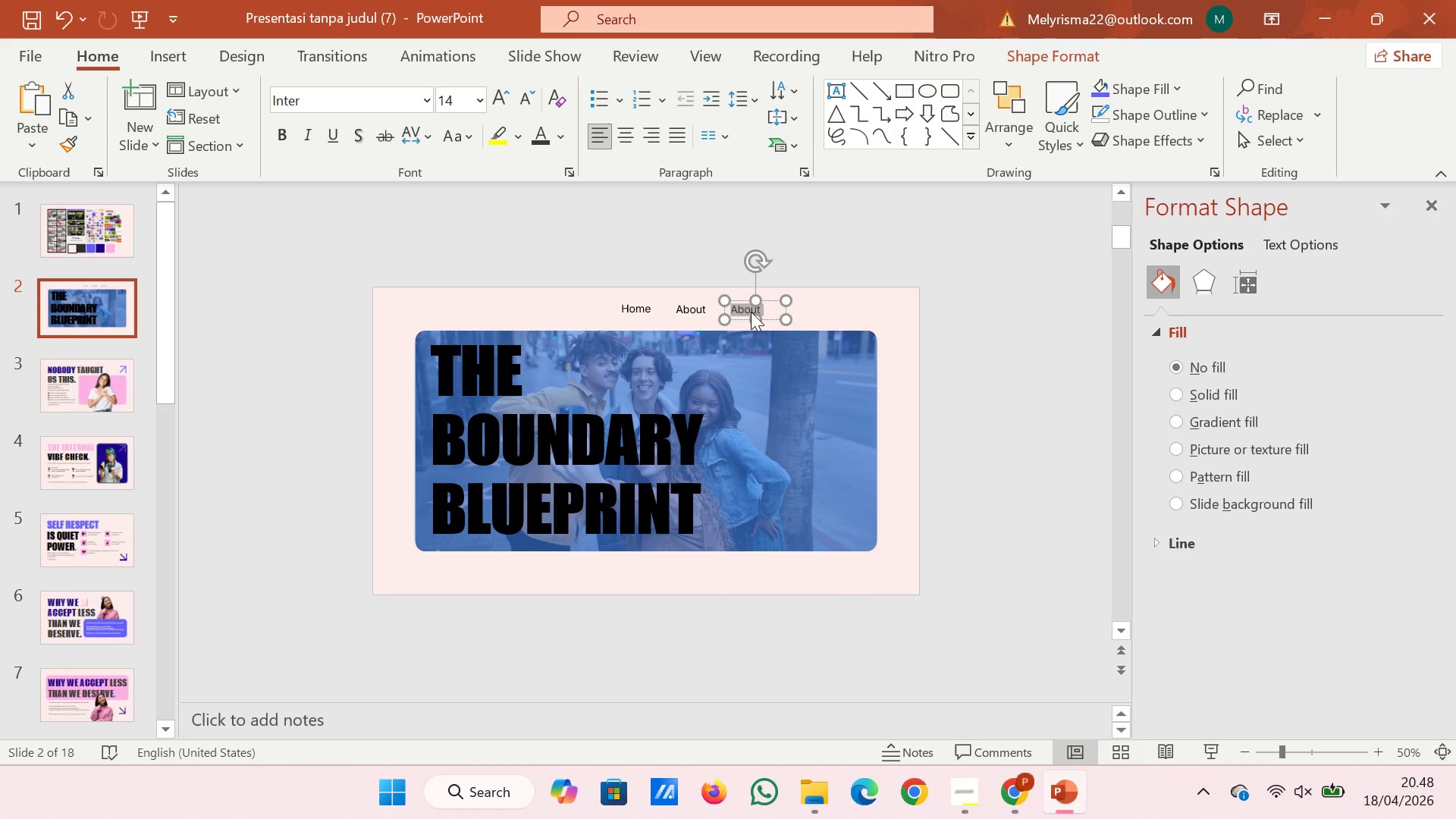 
type(Contact)
 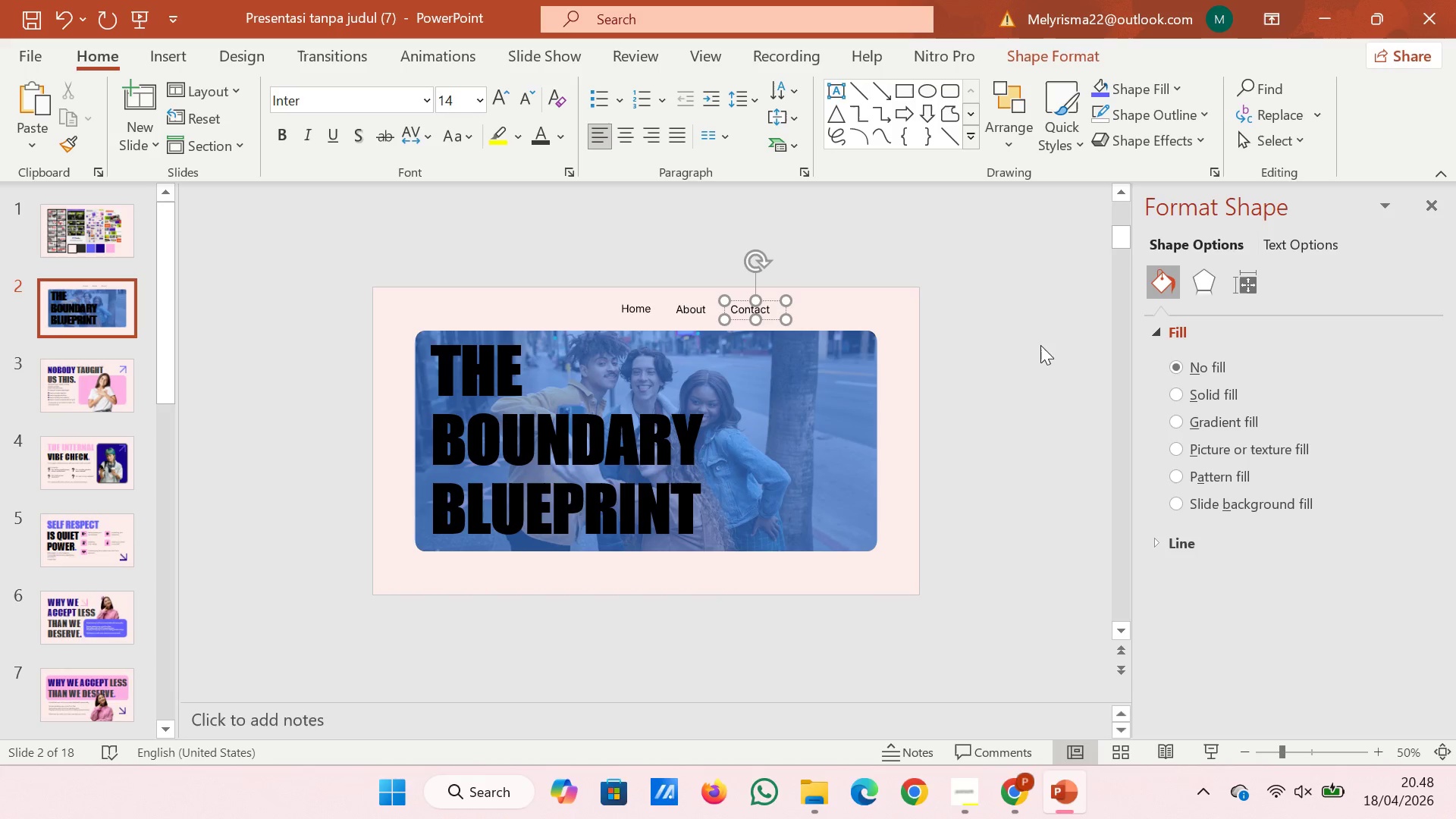 
left_click([987, 290])
 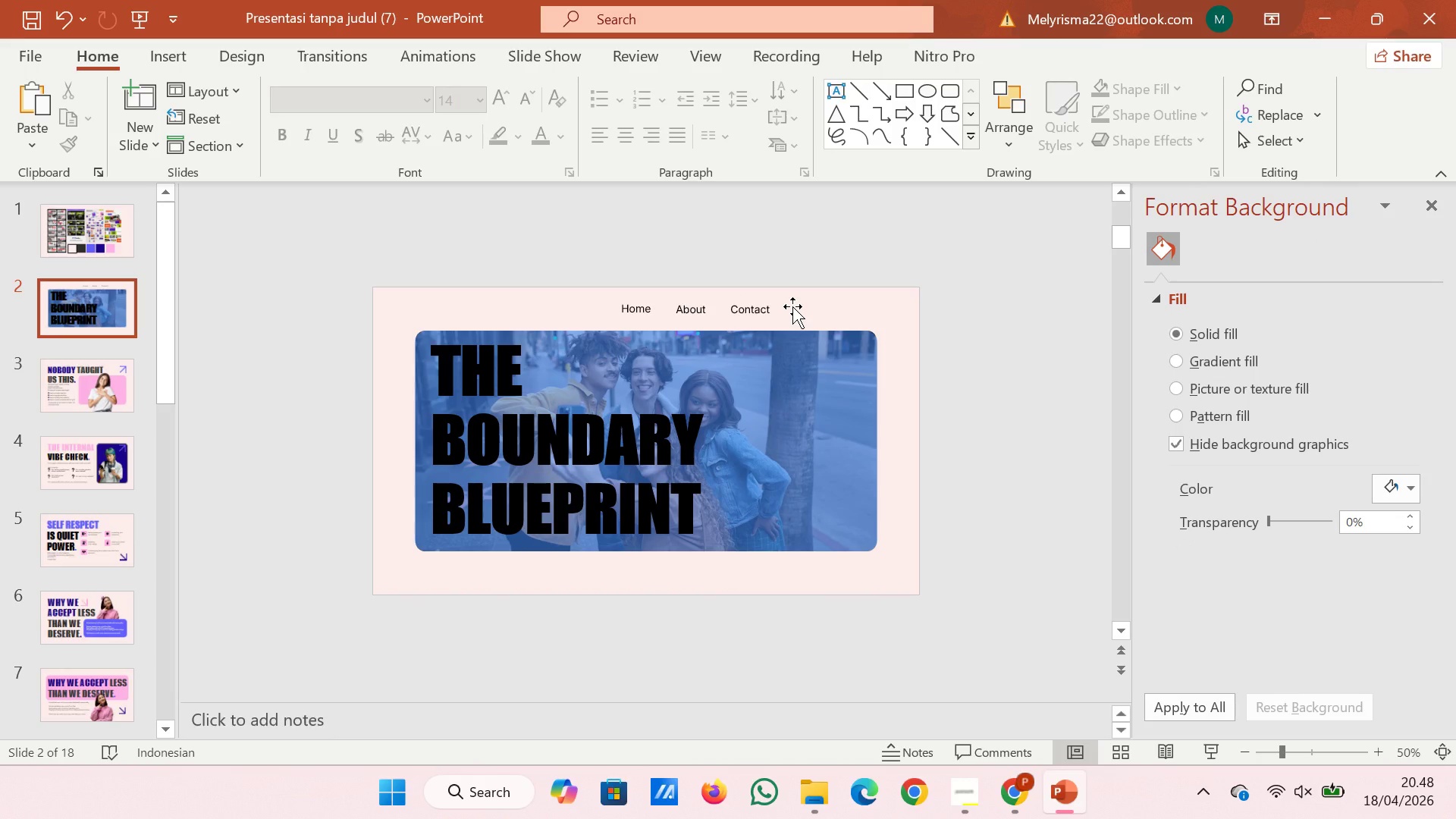 
left_click([792, 306])
 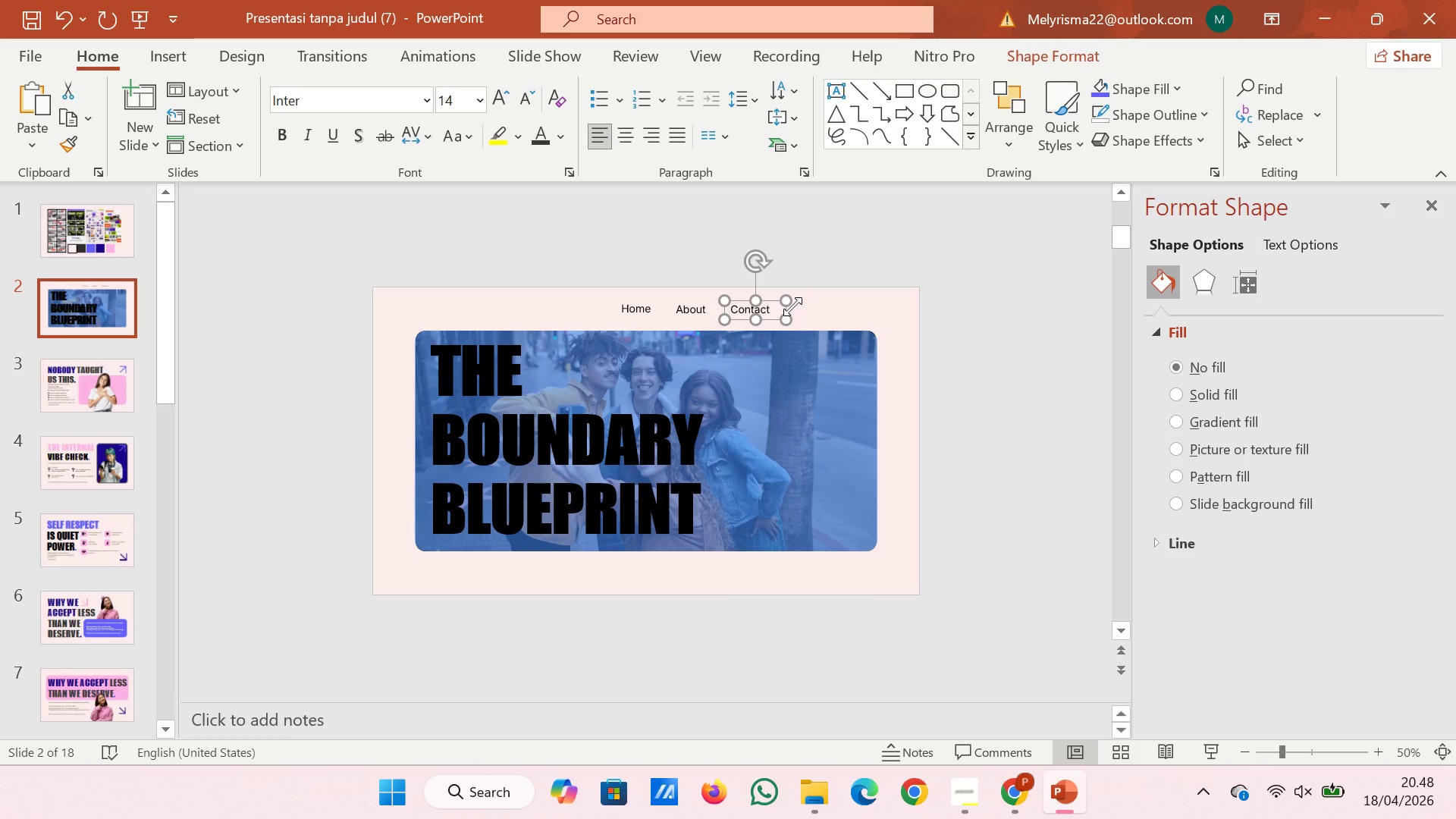 
key(Control+D)
 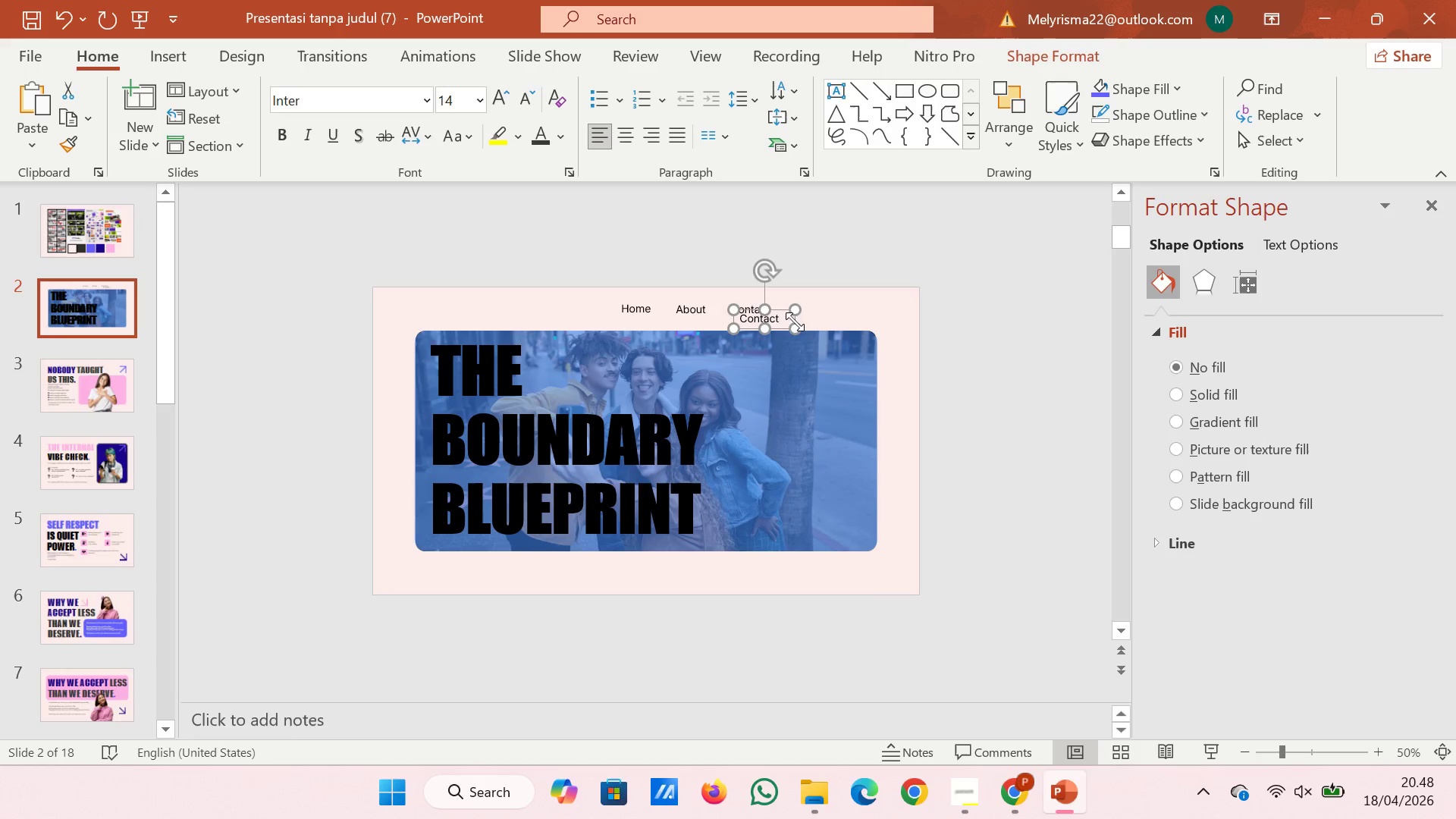 
left_click_drag(start_coordinate=[789, 322], to_coordinate=[837, 313])
 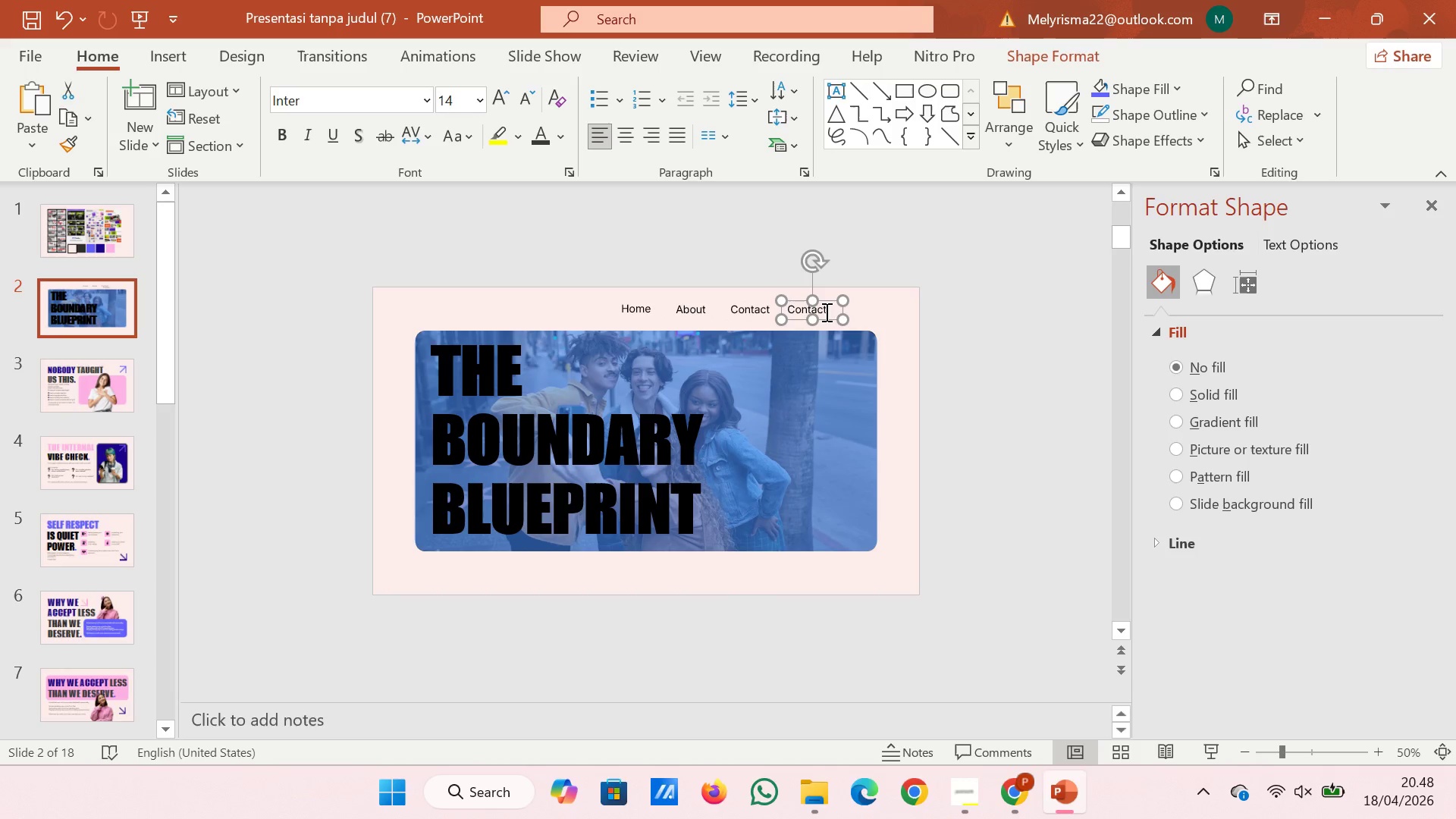 
left_click([825, 312])
 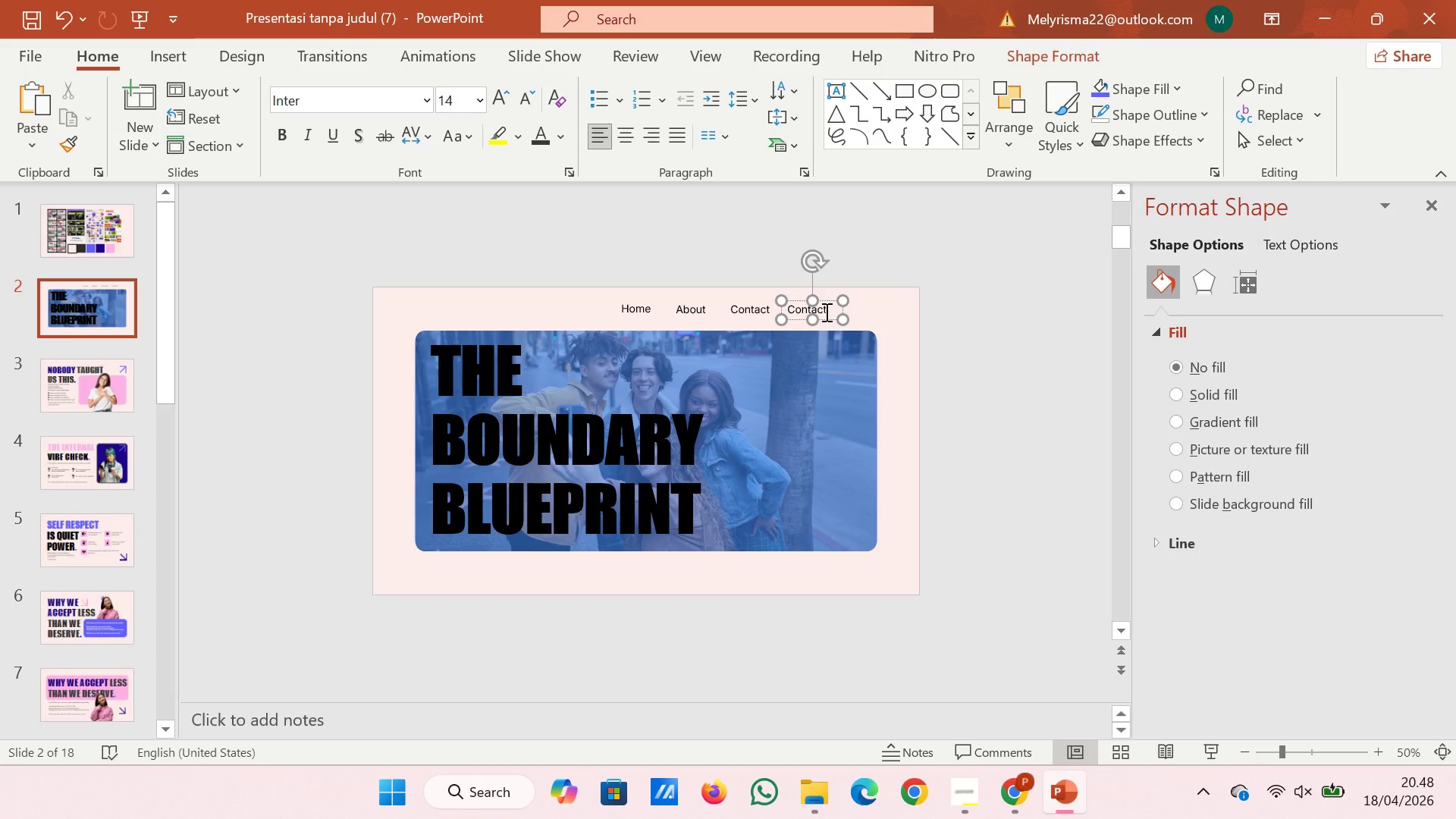 
key(Control+A)
 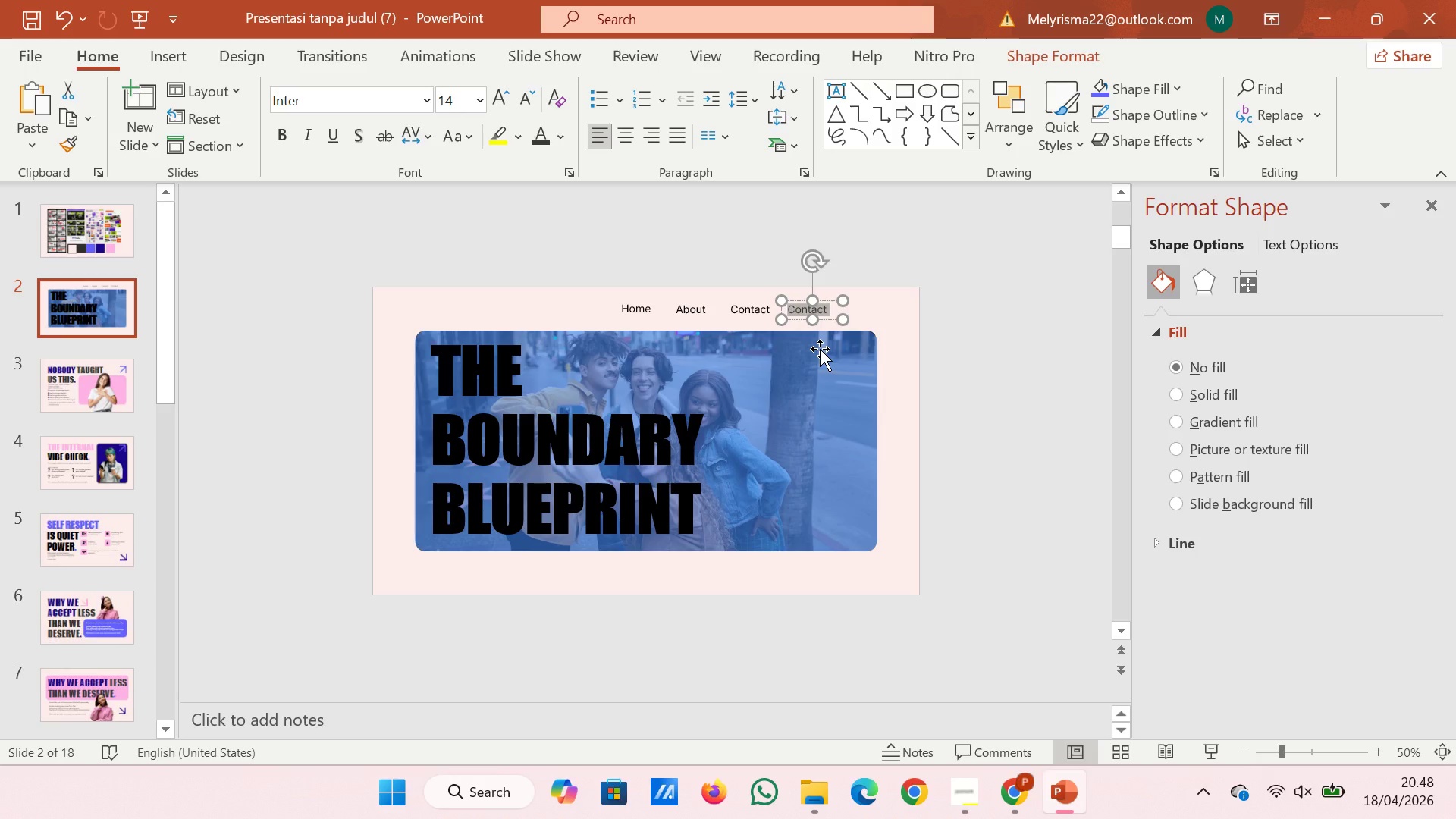 
wait(10.39)
 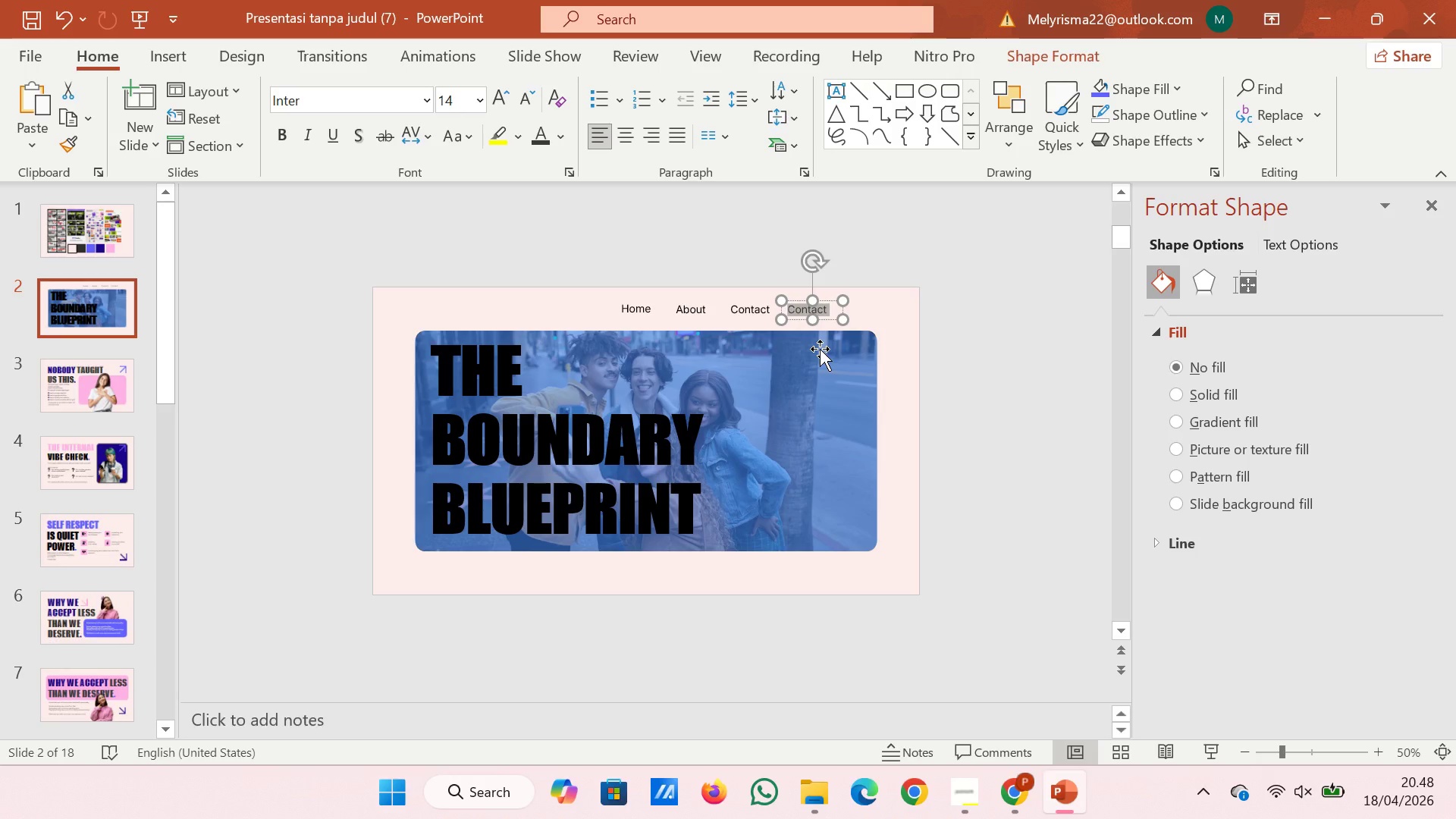 
right_click([820, 349])
 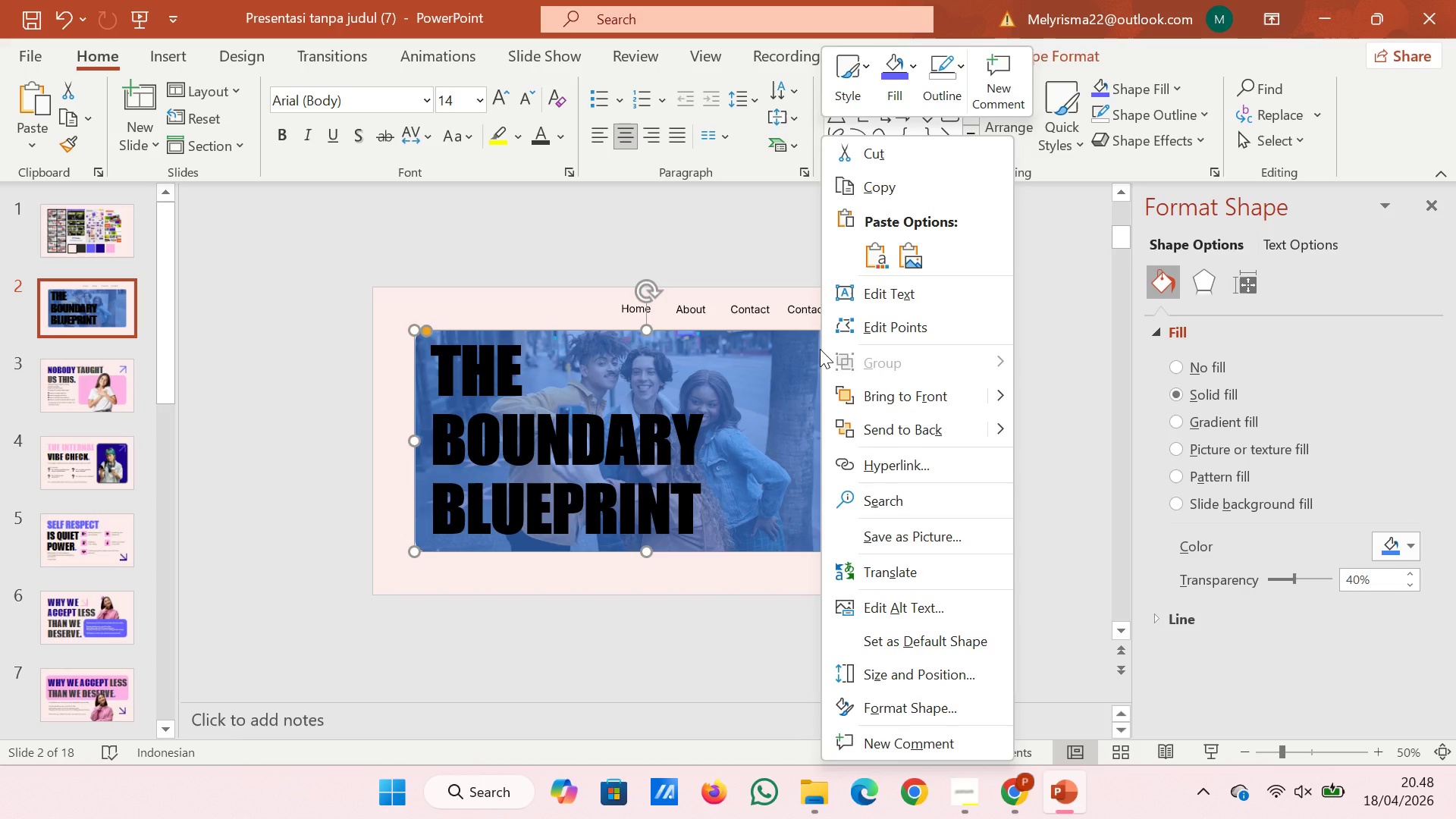 
hold_key(key=ShiftLeft, duration=0.31)
 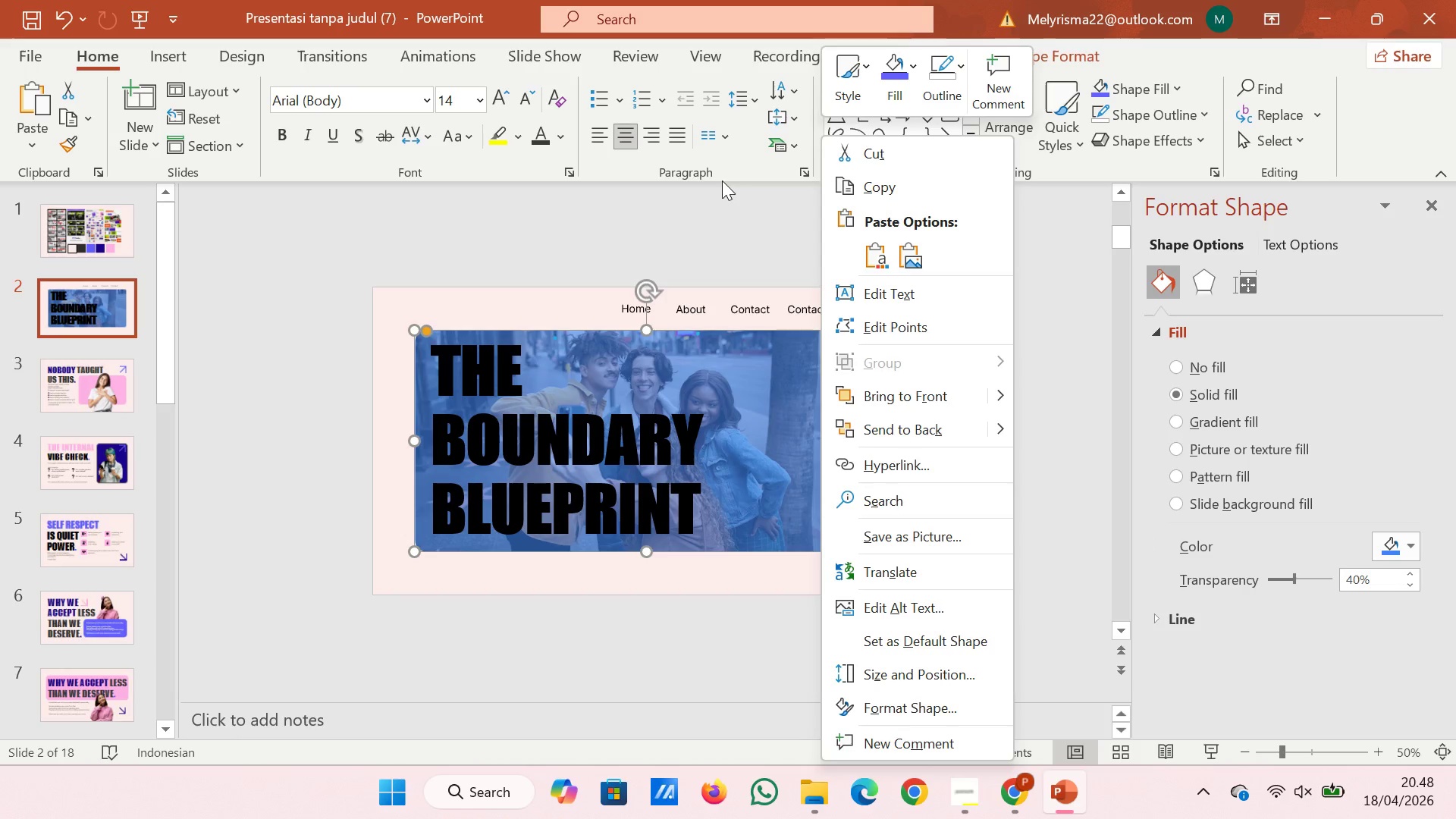 
left_click([730, 246])
 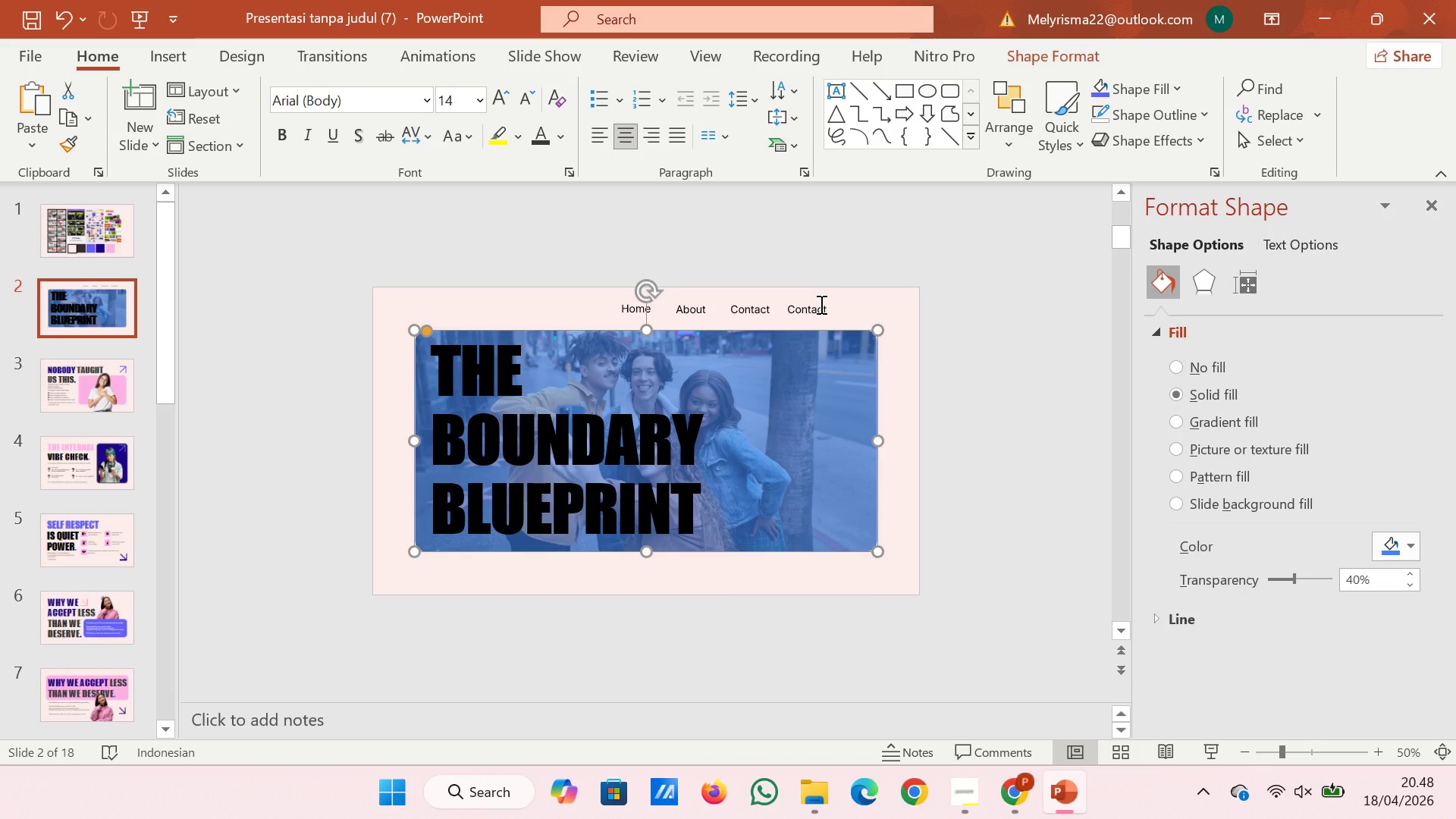 
left_click([820, 304])
 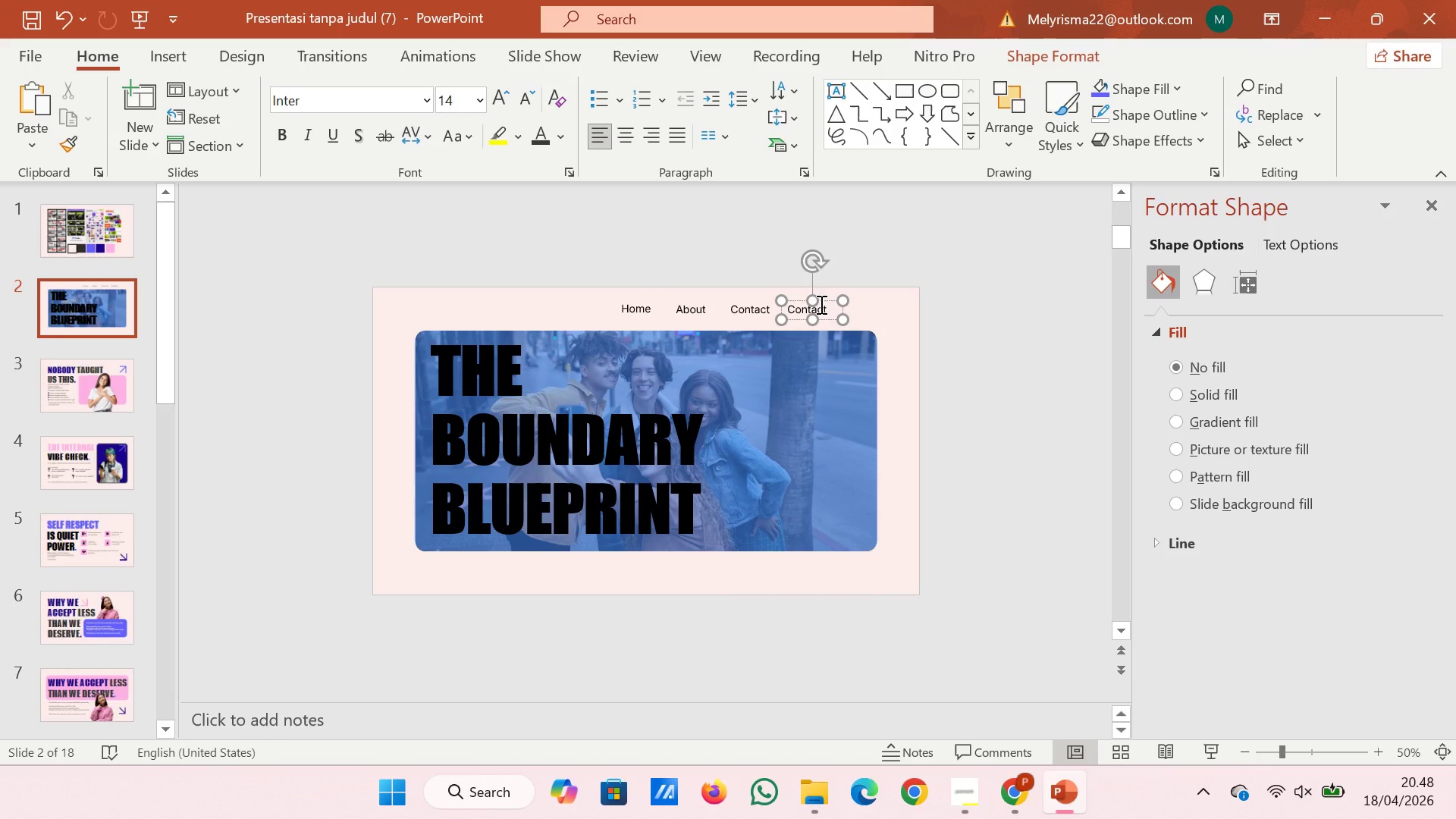 
key(Control+A)
 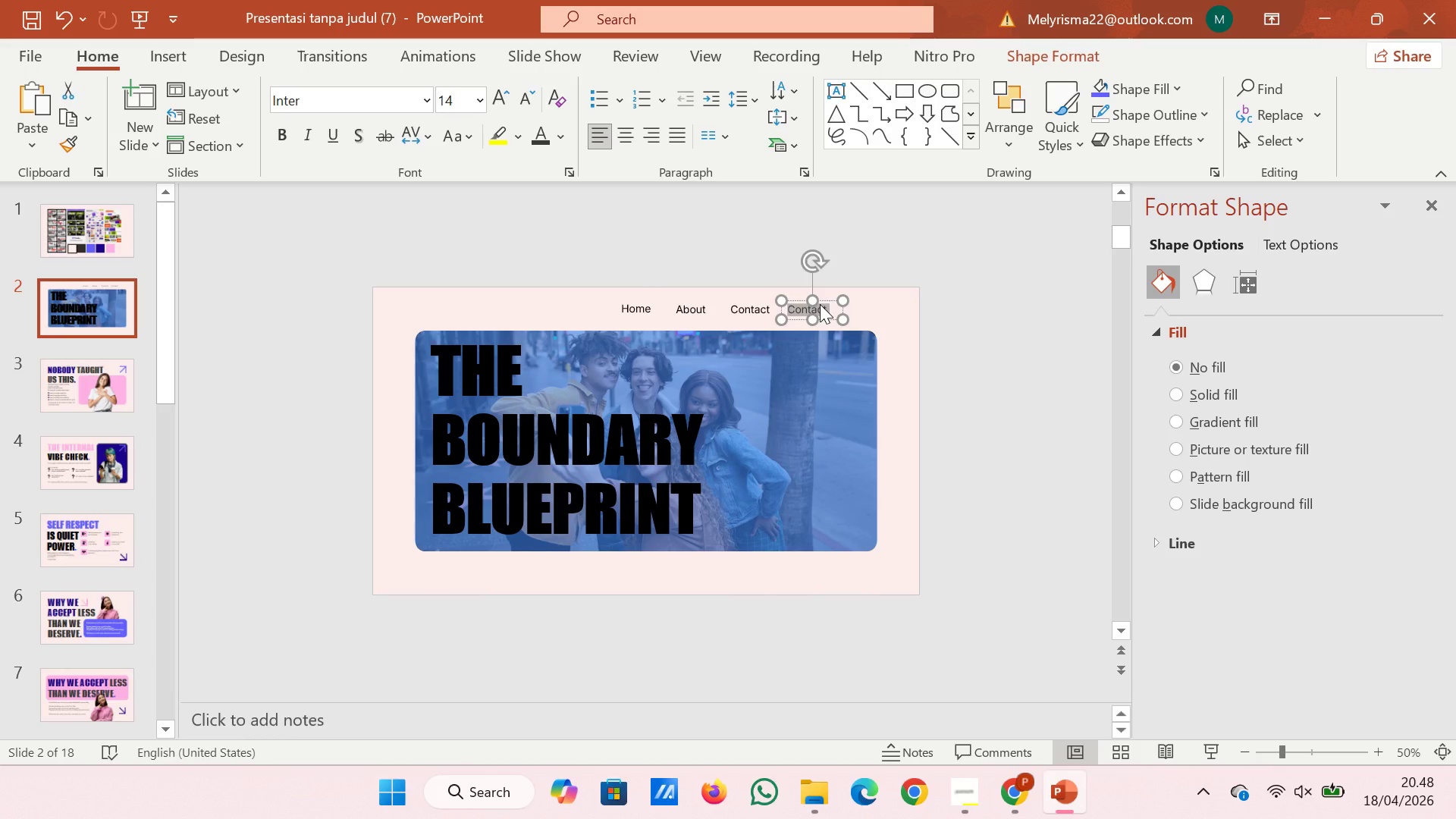 
type(Information)
 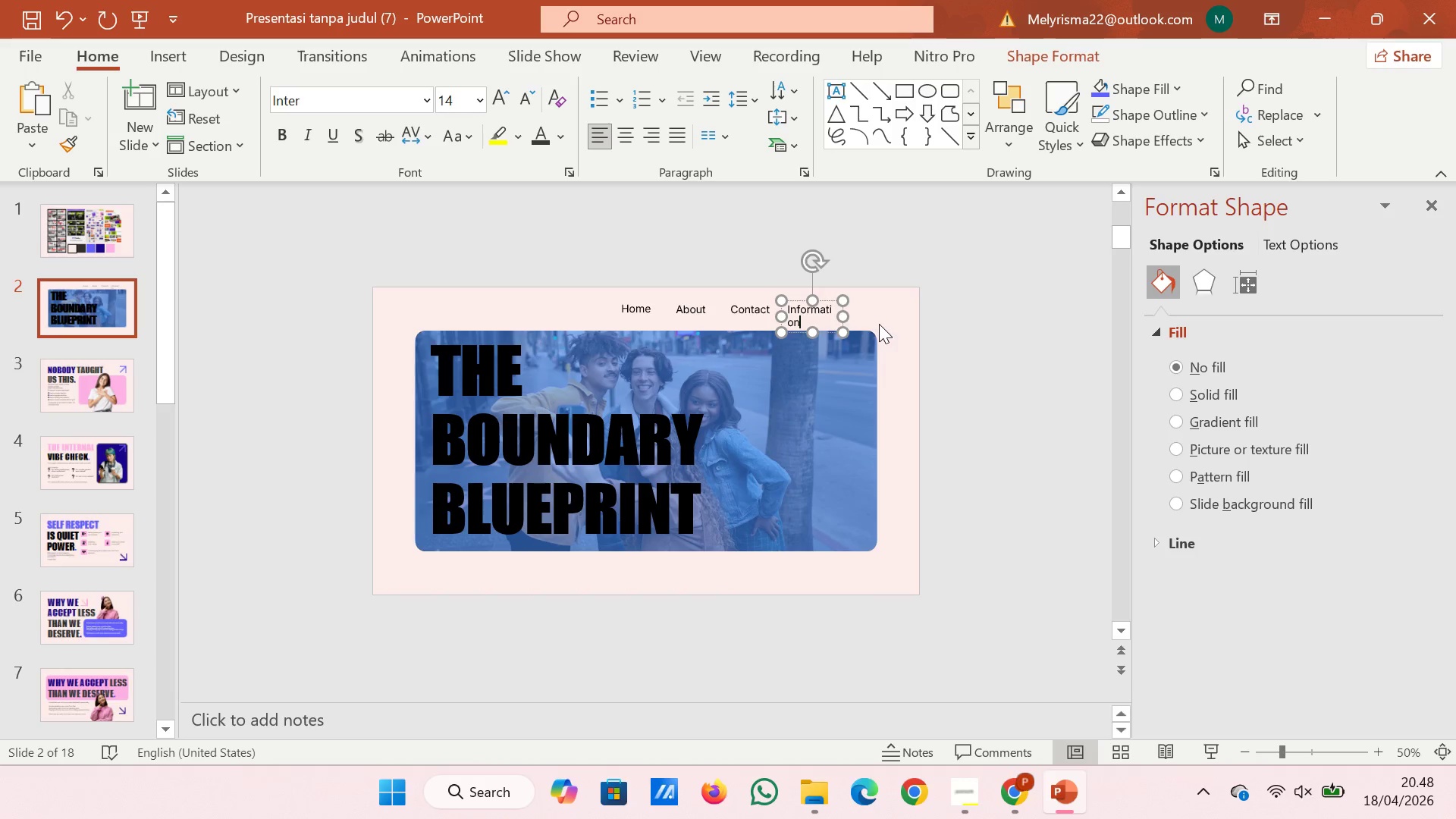 
left_click_drag(start_coordinate=[846, 317], to_coordinate=[854, 313])
 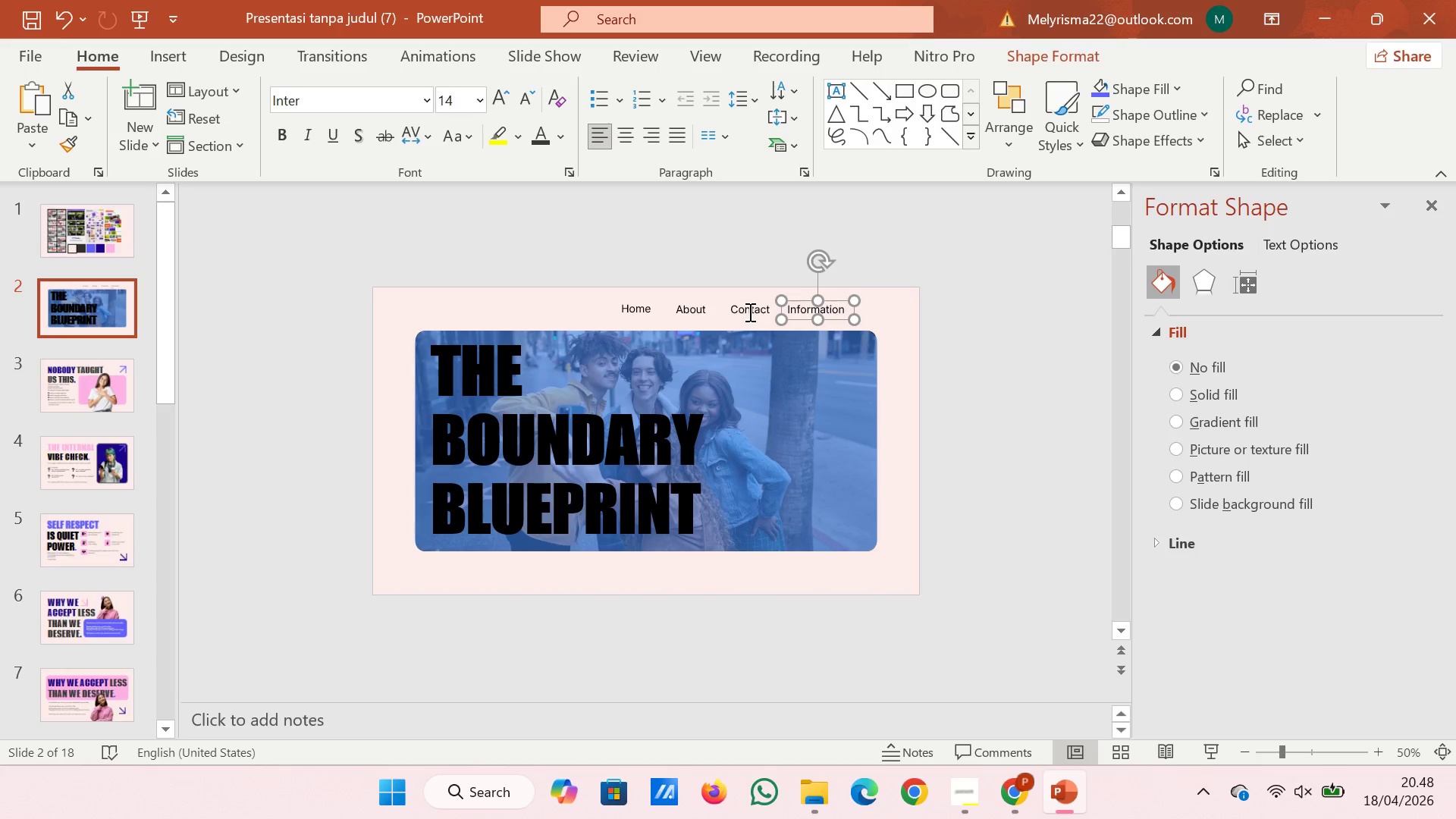 
key(Shift+ShiftRight)
 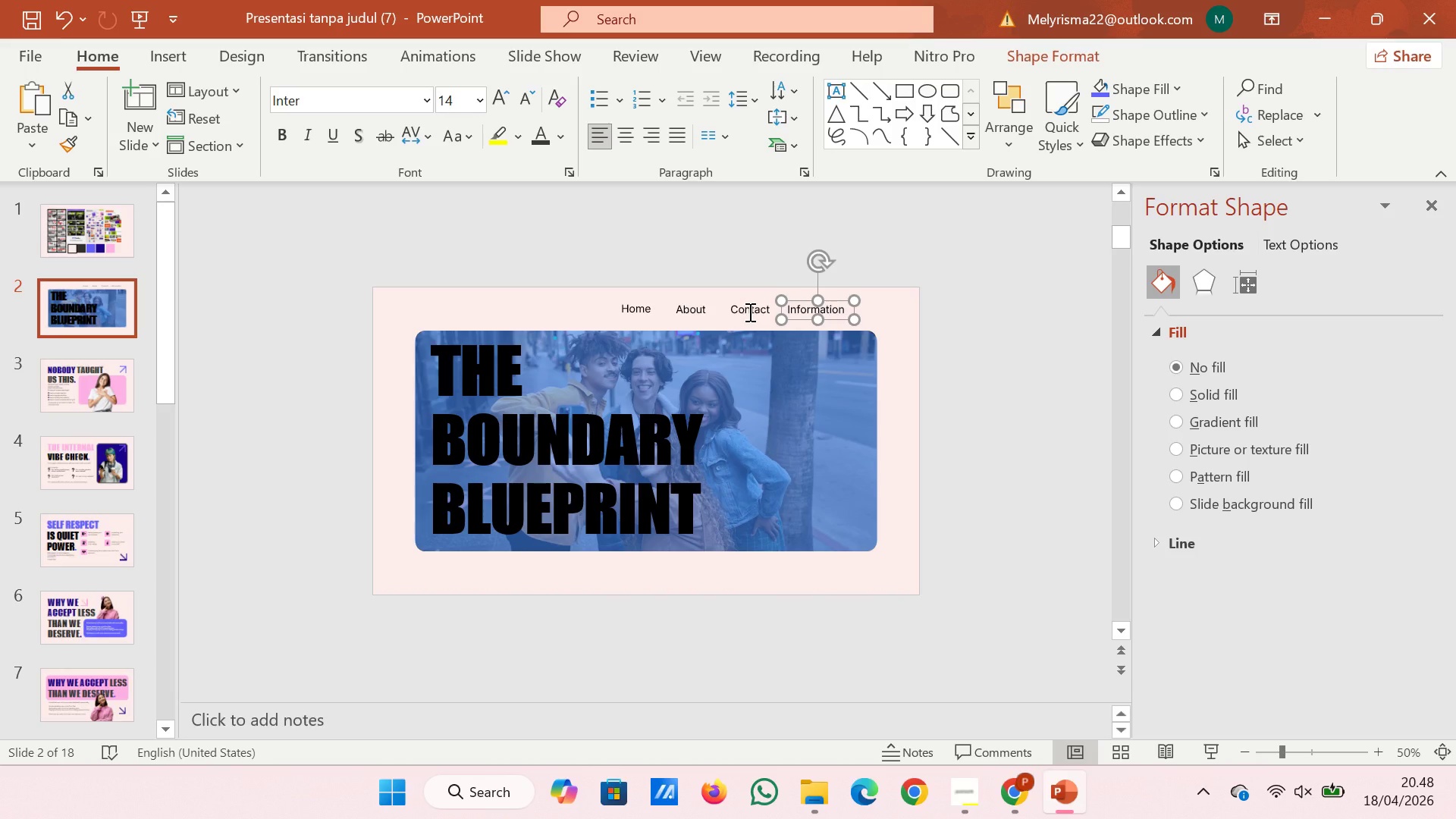 
hold_key(key=ShiftRight, duration=1.95)
left_click([748, 312])
 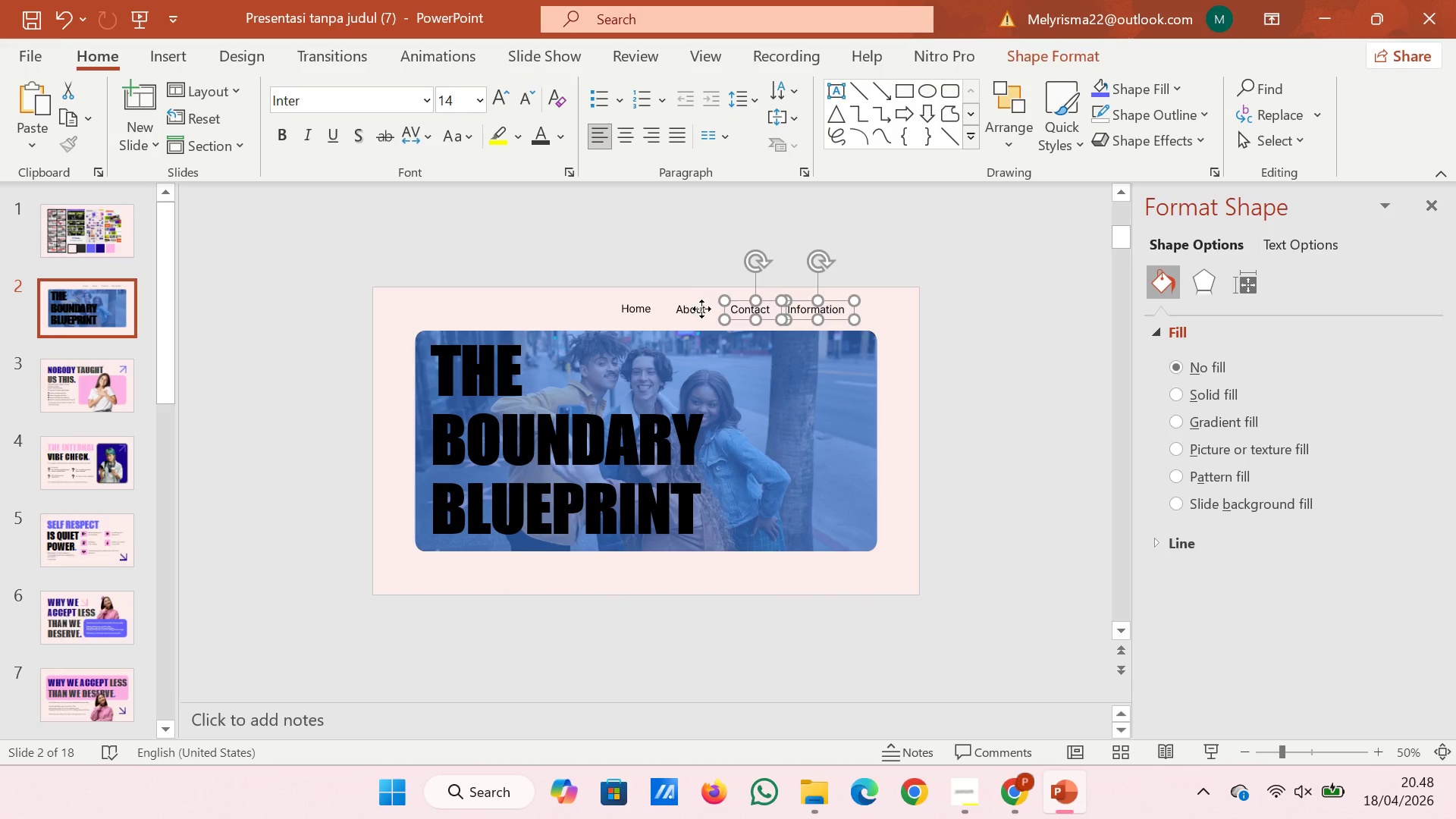 
left_click([701, 309])
 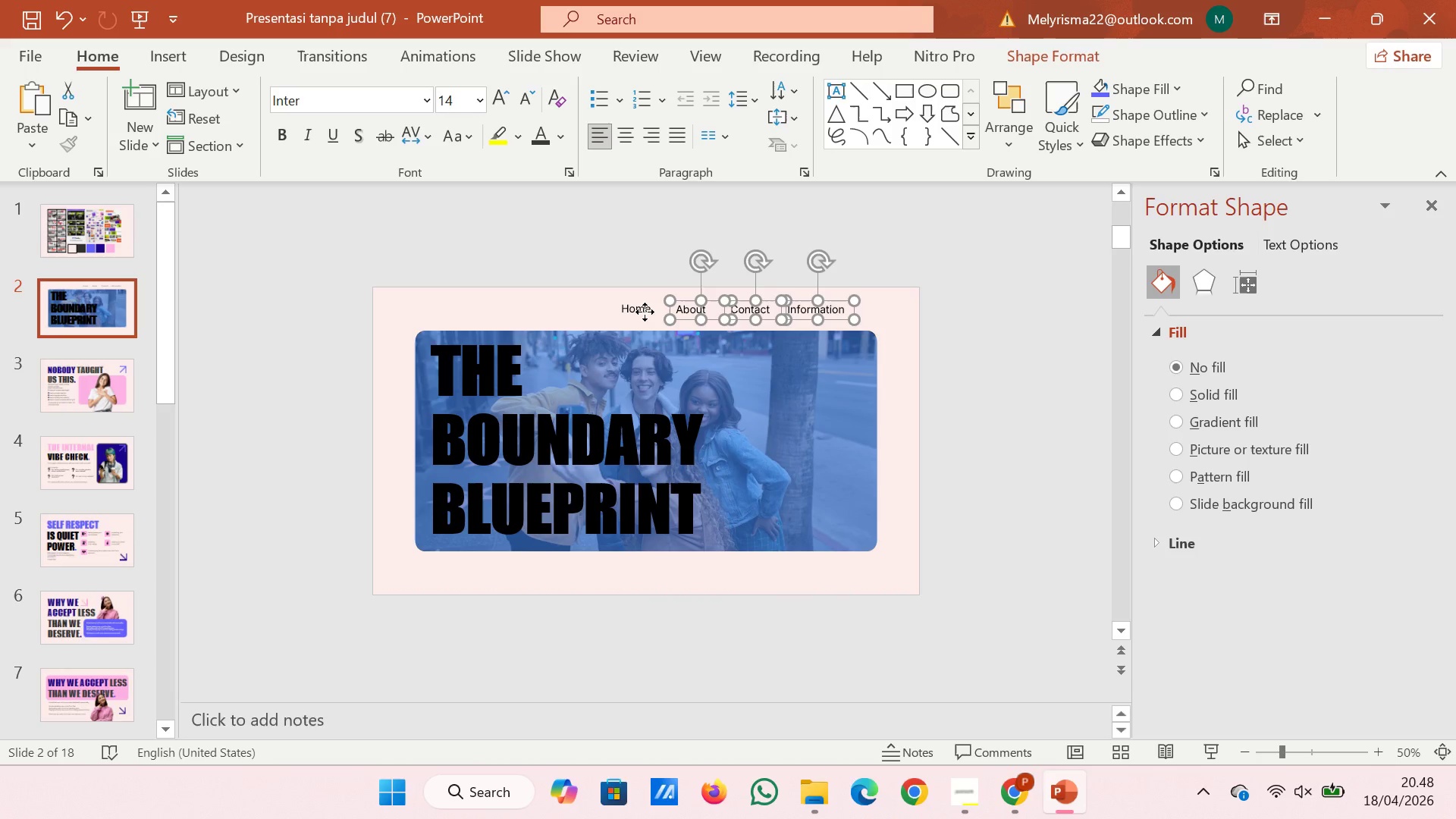 
left_click([645, 312])
 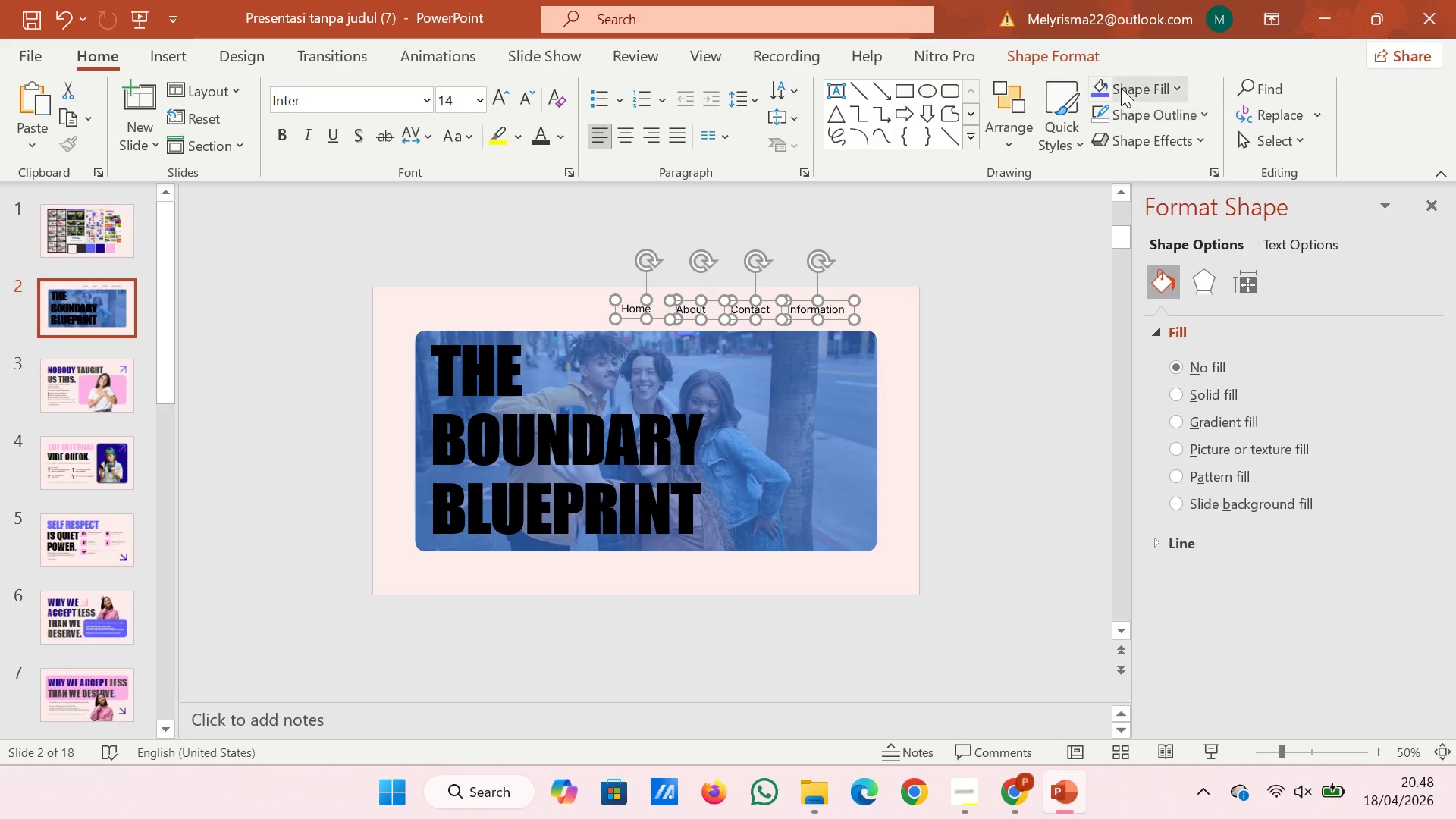 
left_click([1089, 61])
 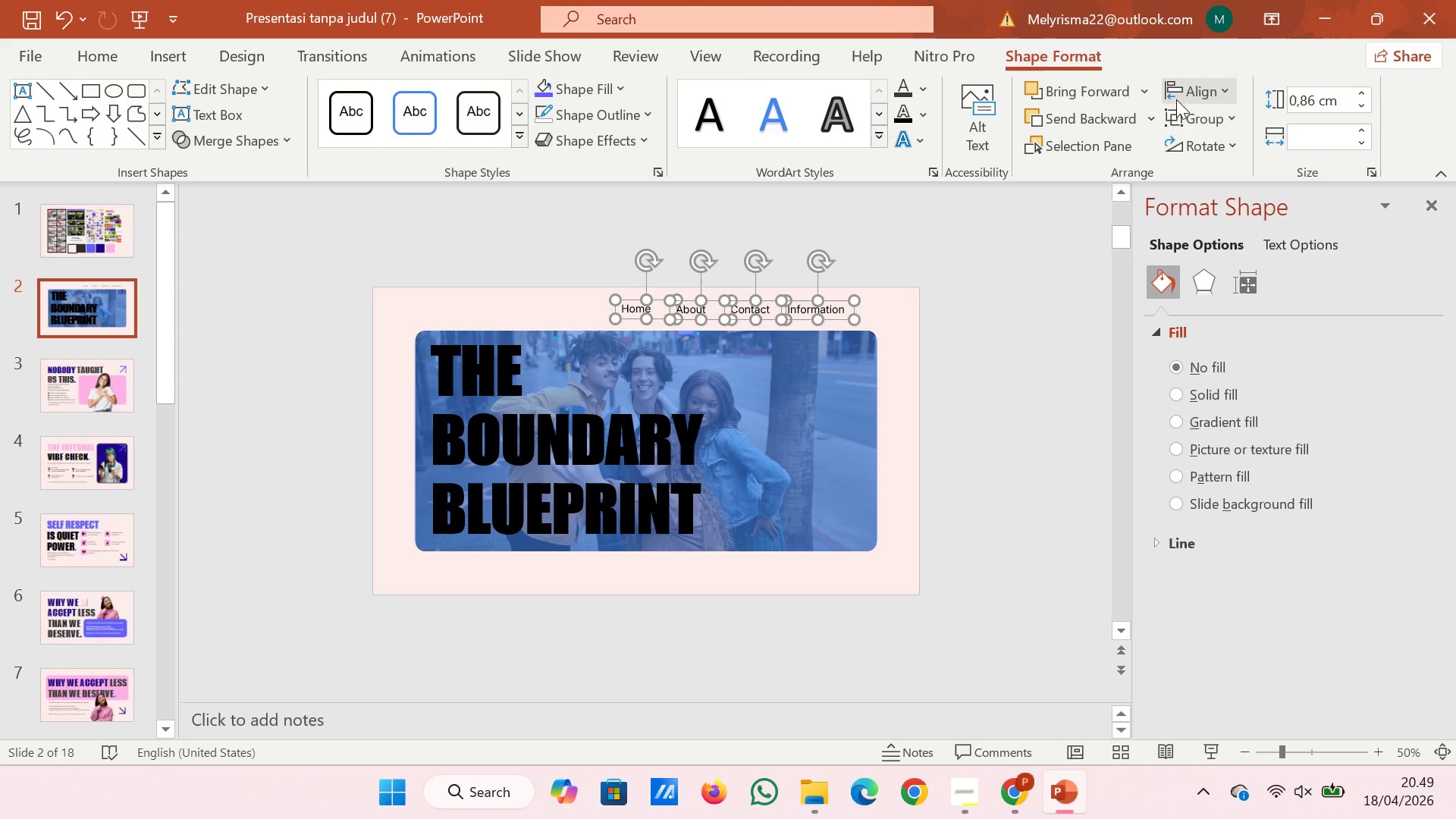 
left_click([1185, 89])
 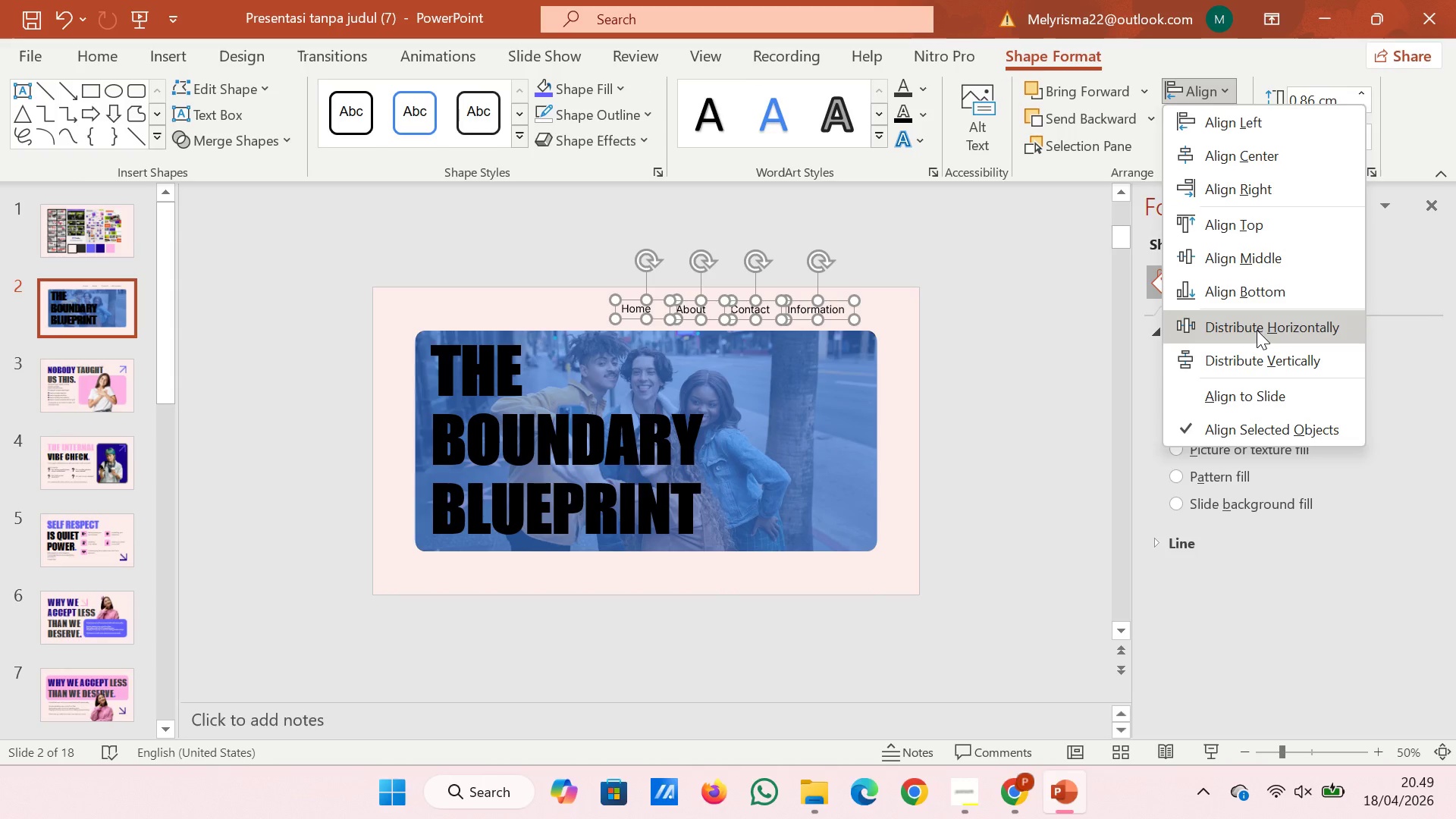 
left_click([1257, 329])
 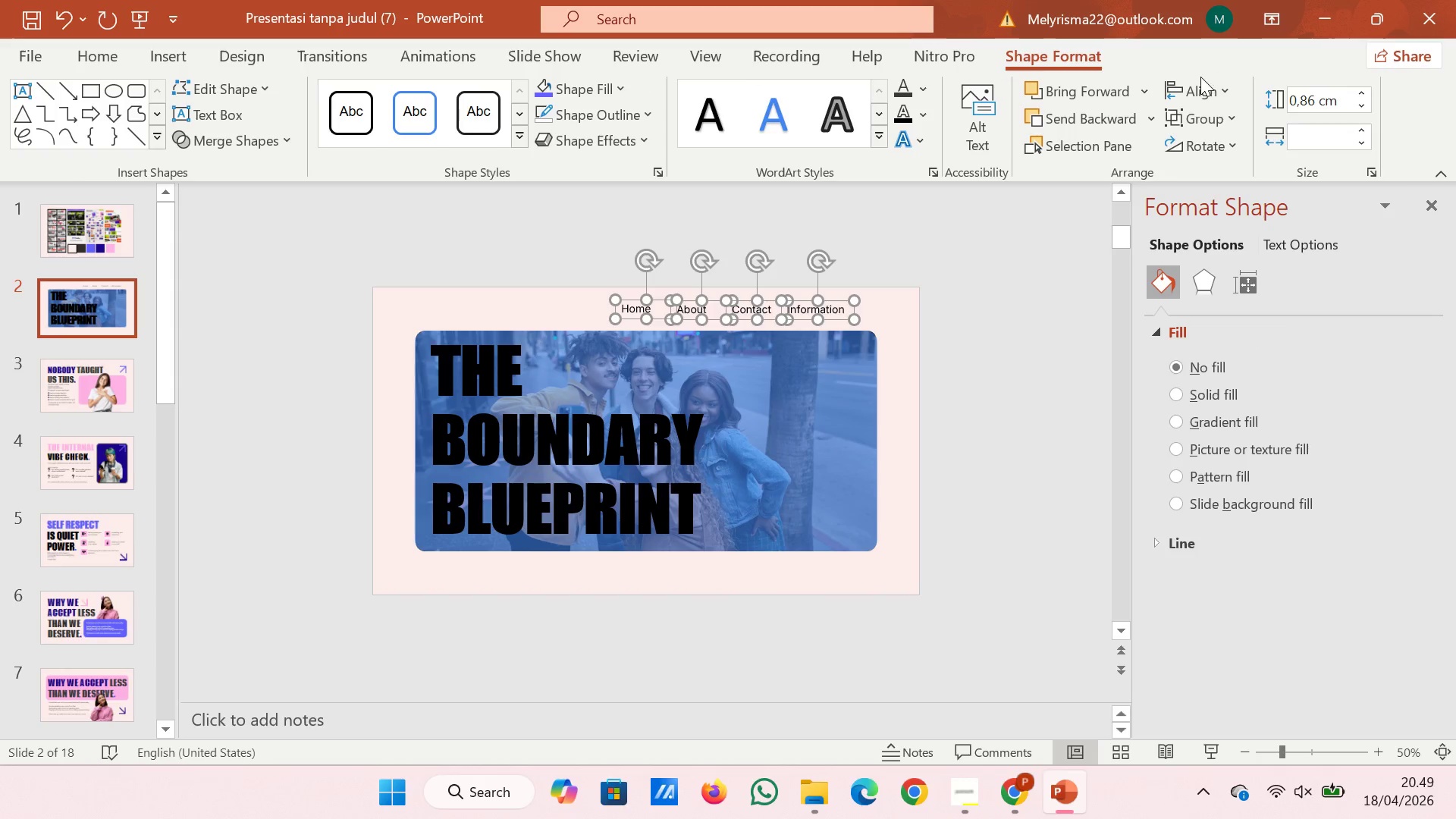 
left_click([1206, 89])
 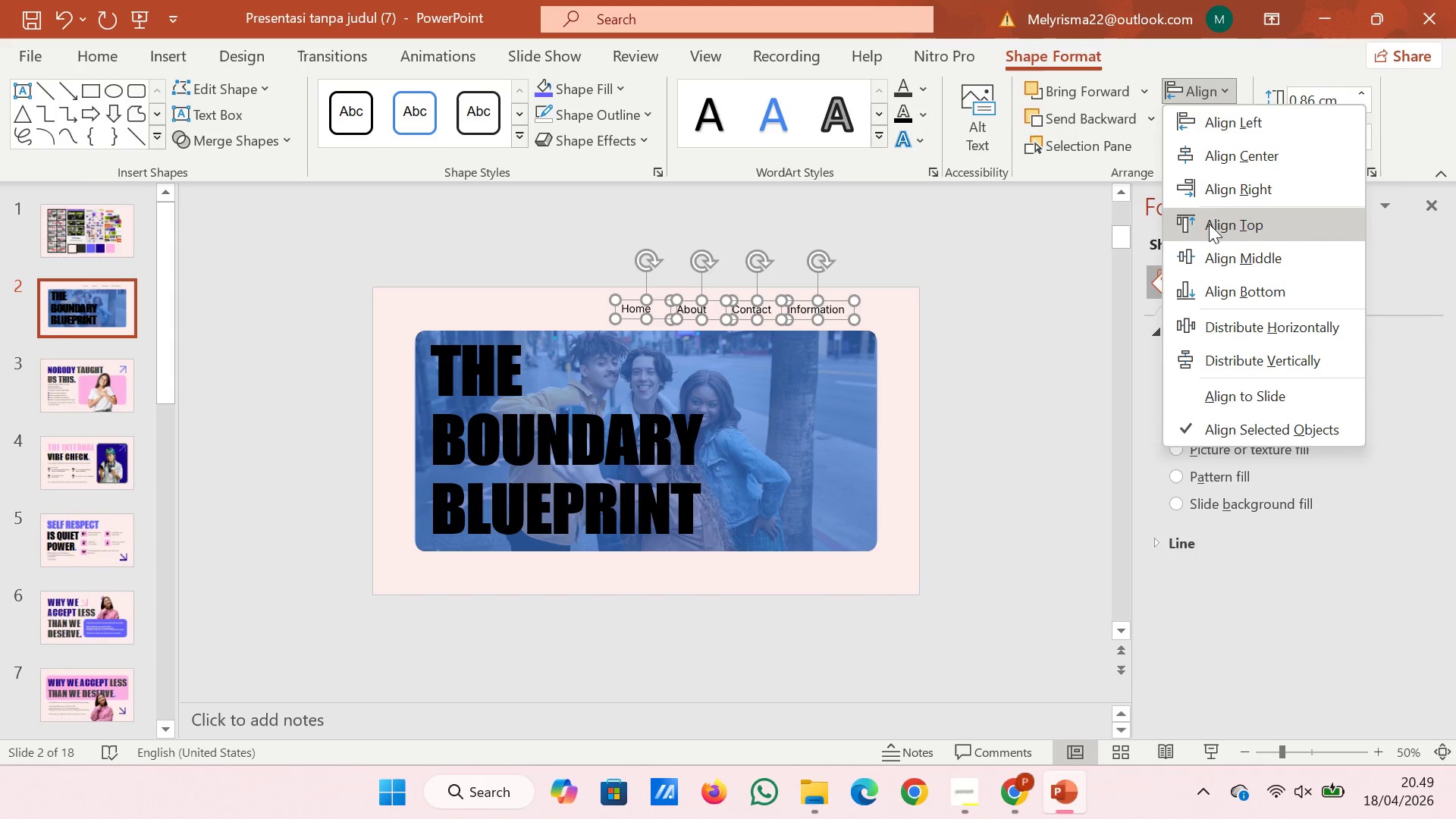 
left_click([1212, 249])
 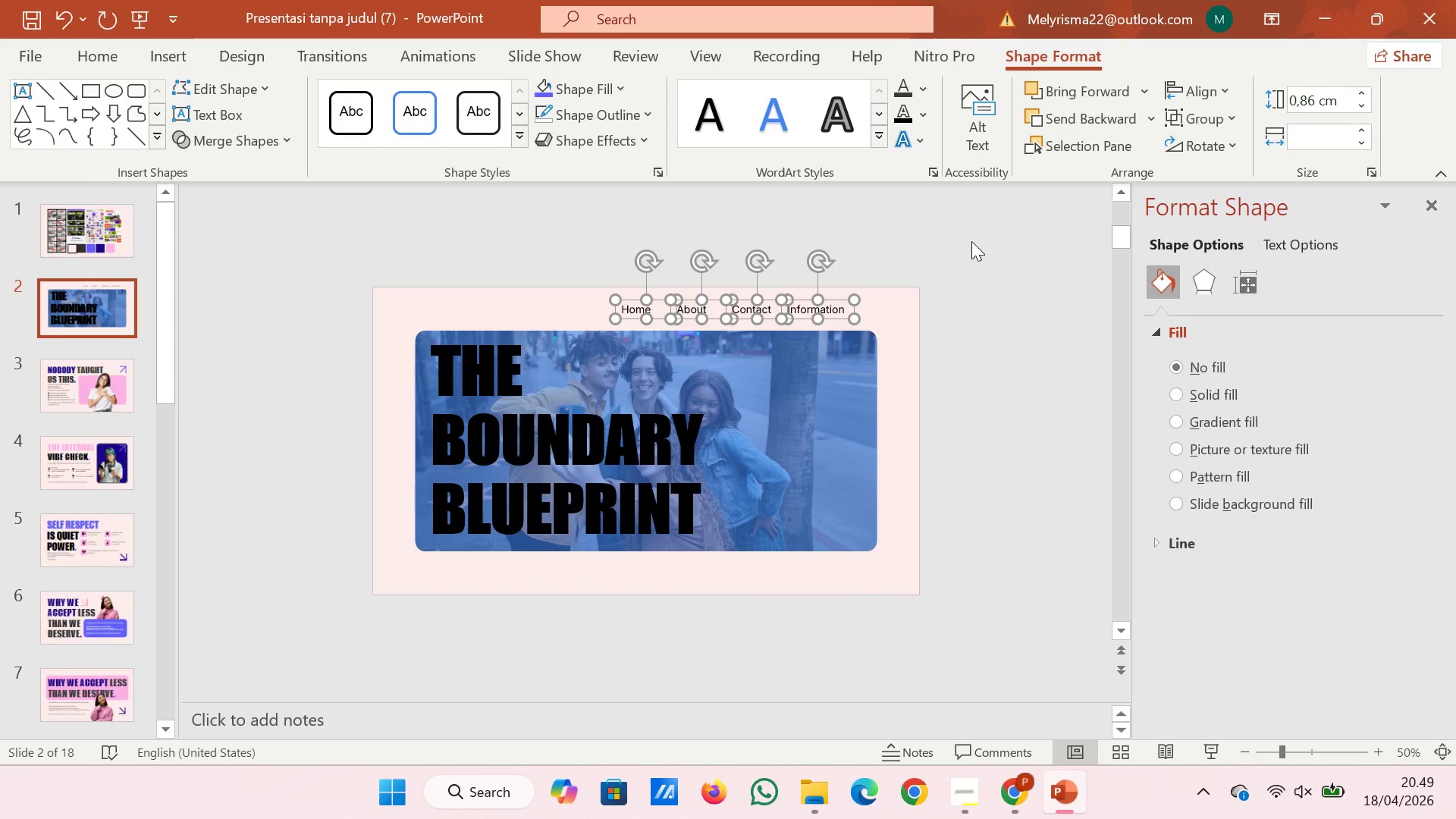 
left_click([971, 241])
 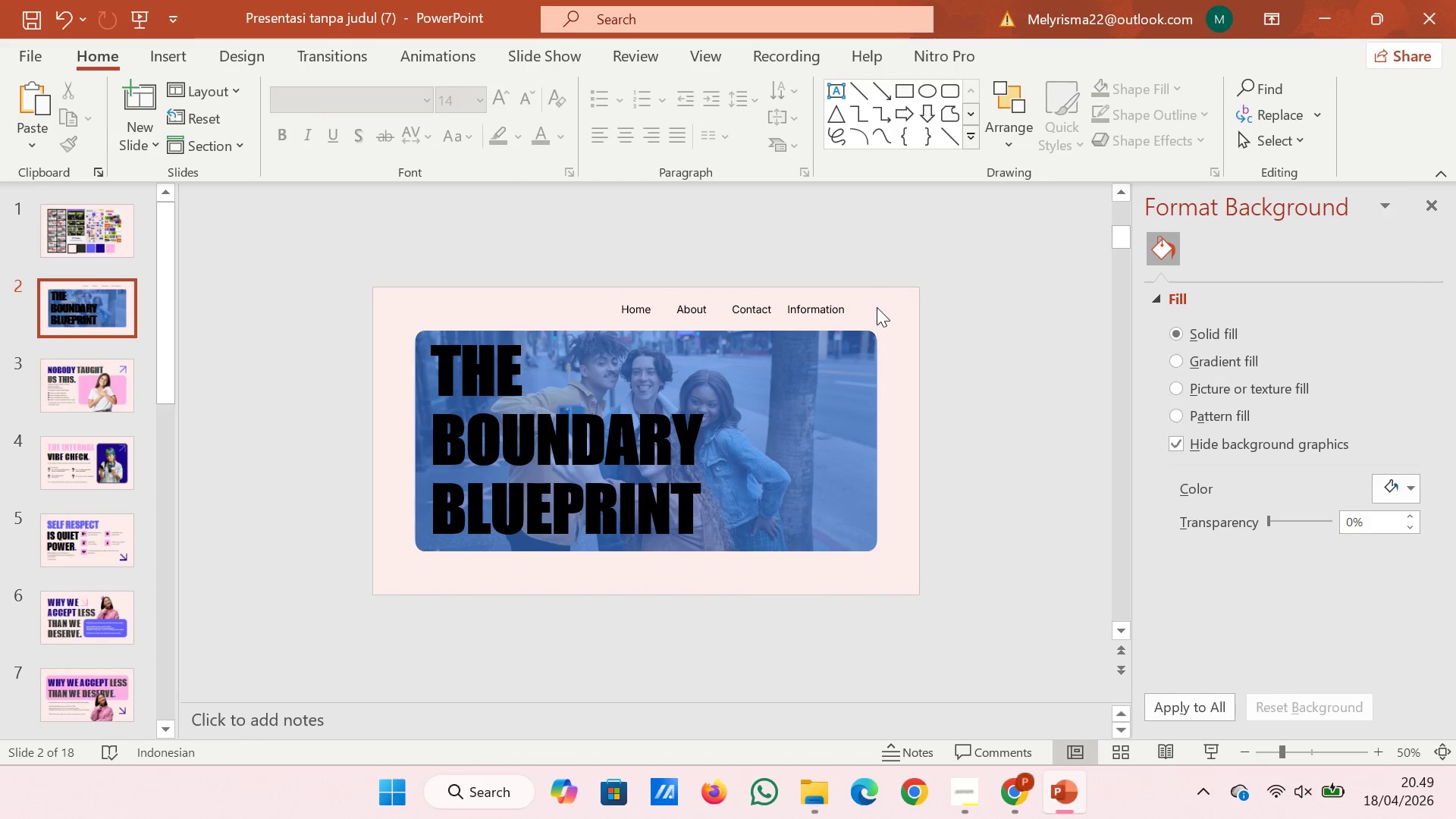 
left_click_drag(start_coordinate=[880, 317], to_coordinate=[610, 291])
 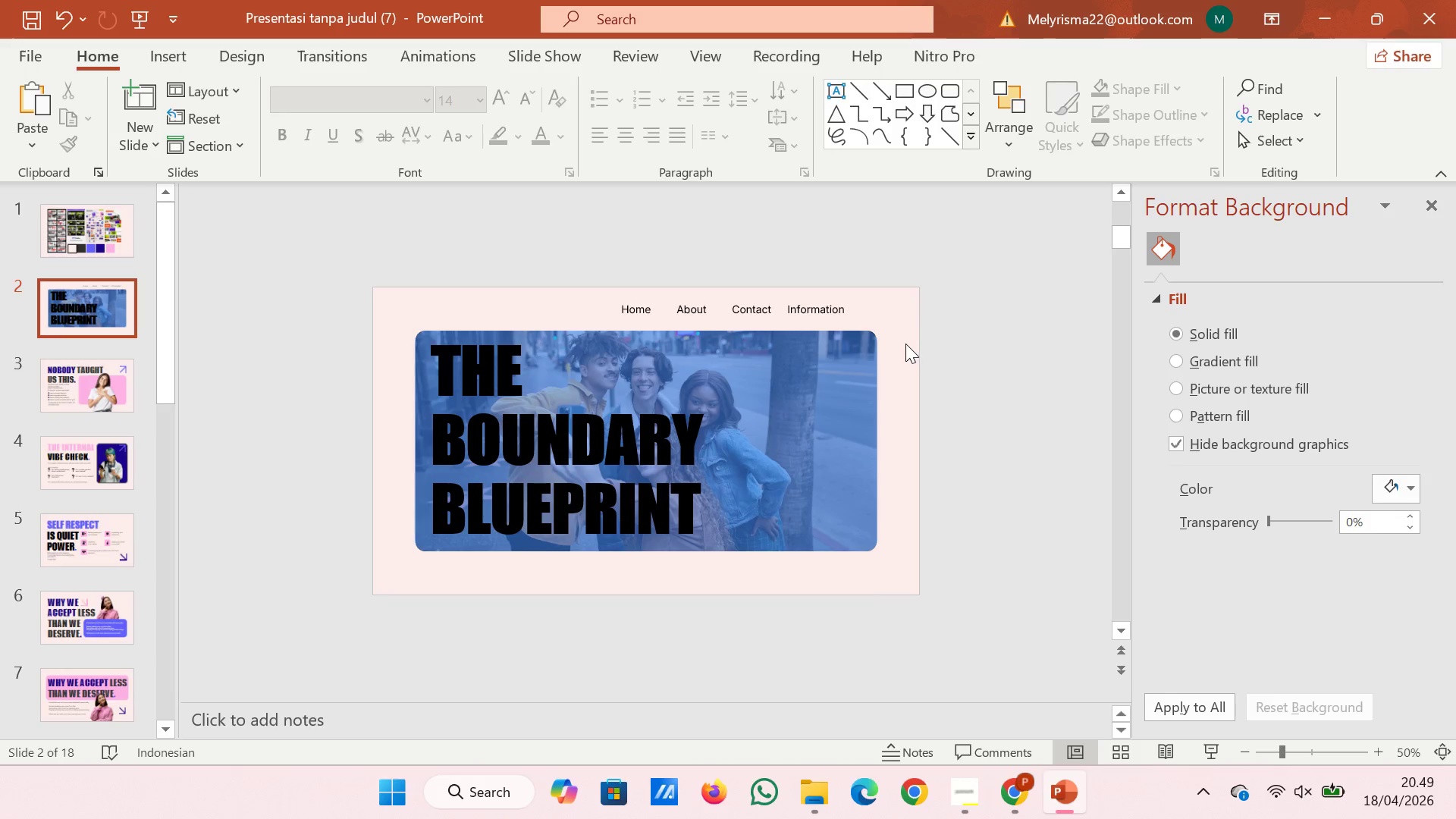 
left_click_drag(start_coordinate=[905, 344], to_coordinate=[610, 288])
 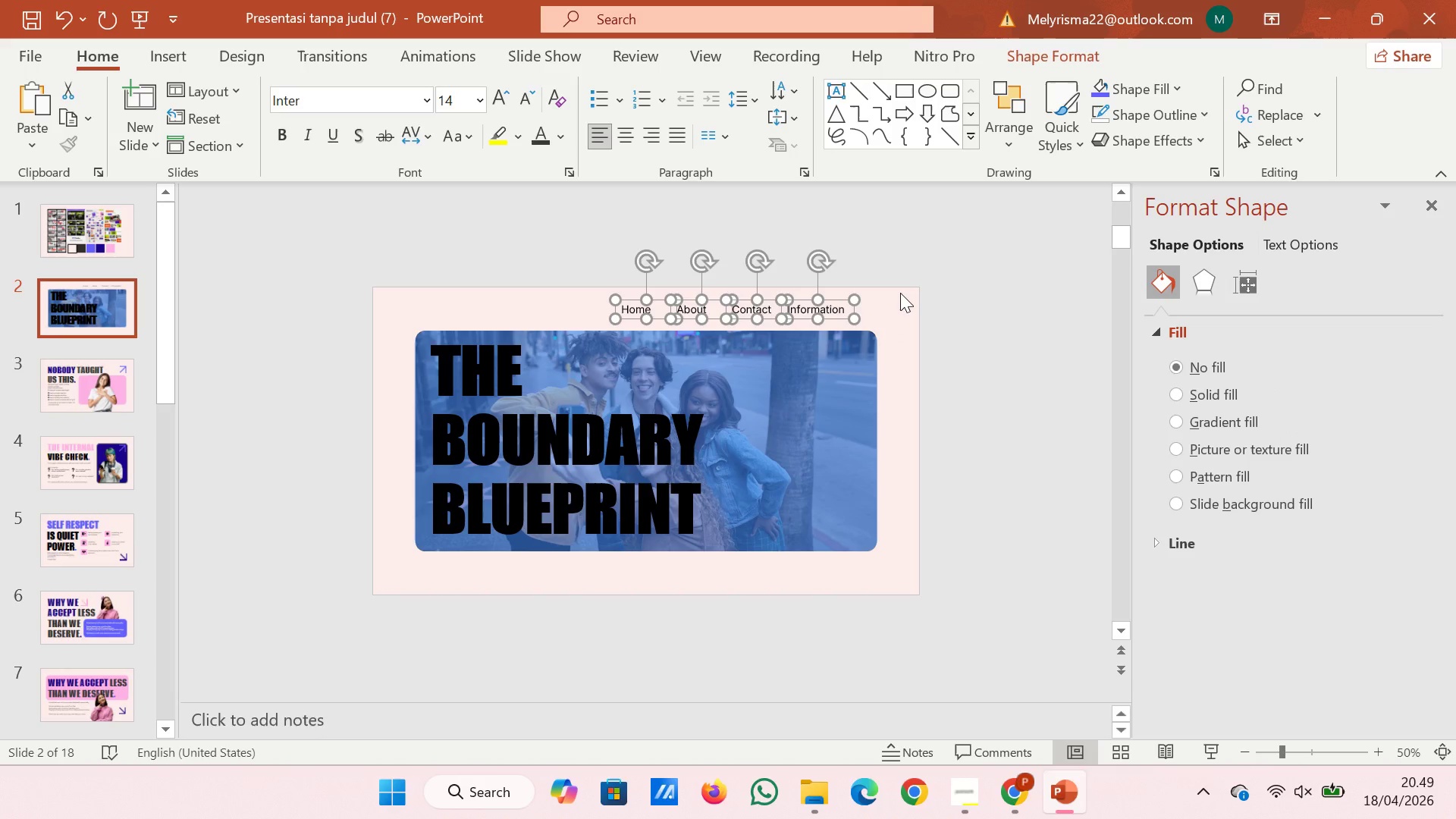 
hold_key(key=ArrowRight, duration=0.84)
 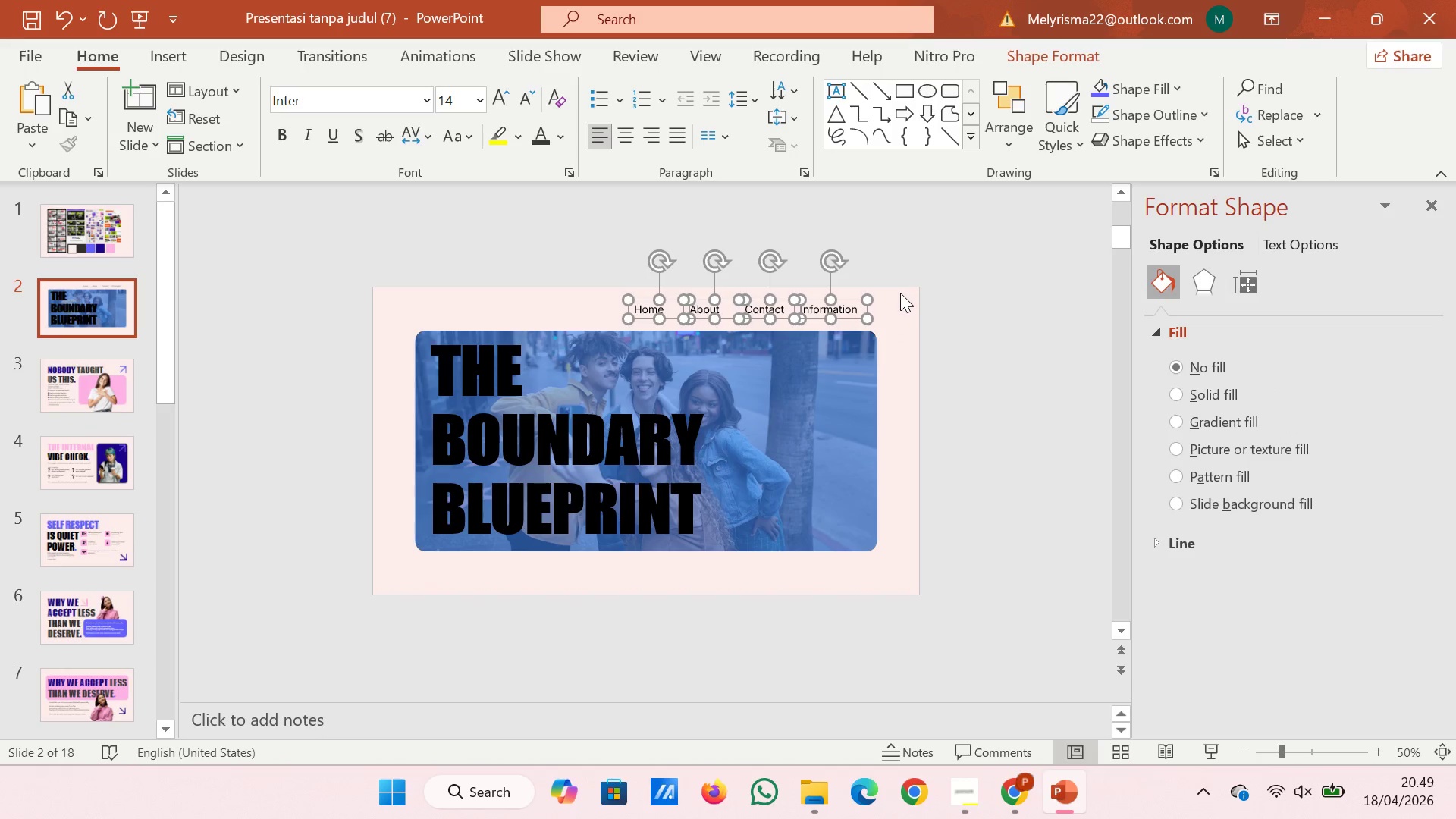 
key(ArrowRight)
 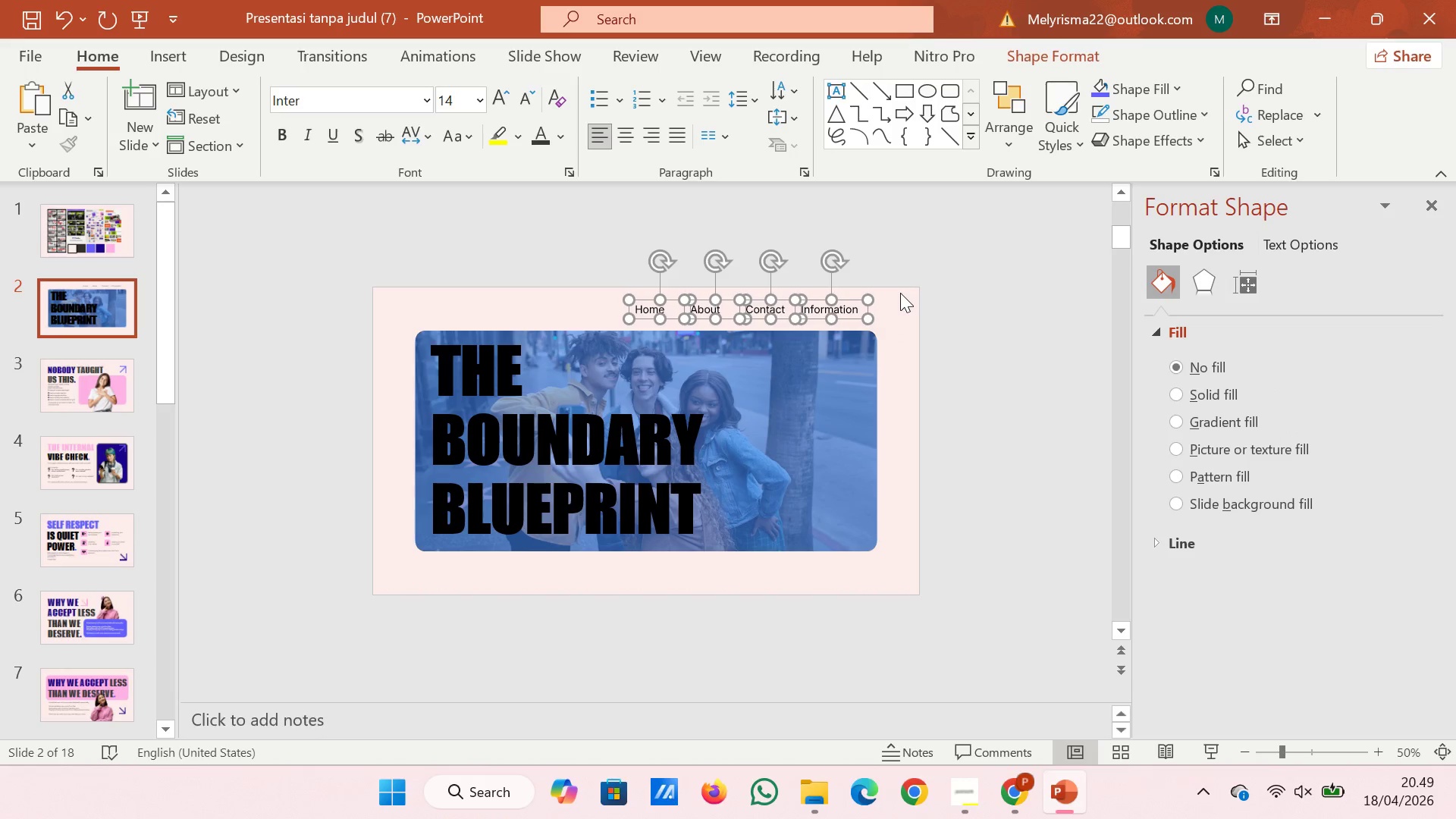 
key(ArrowRight)
 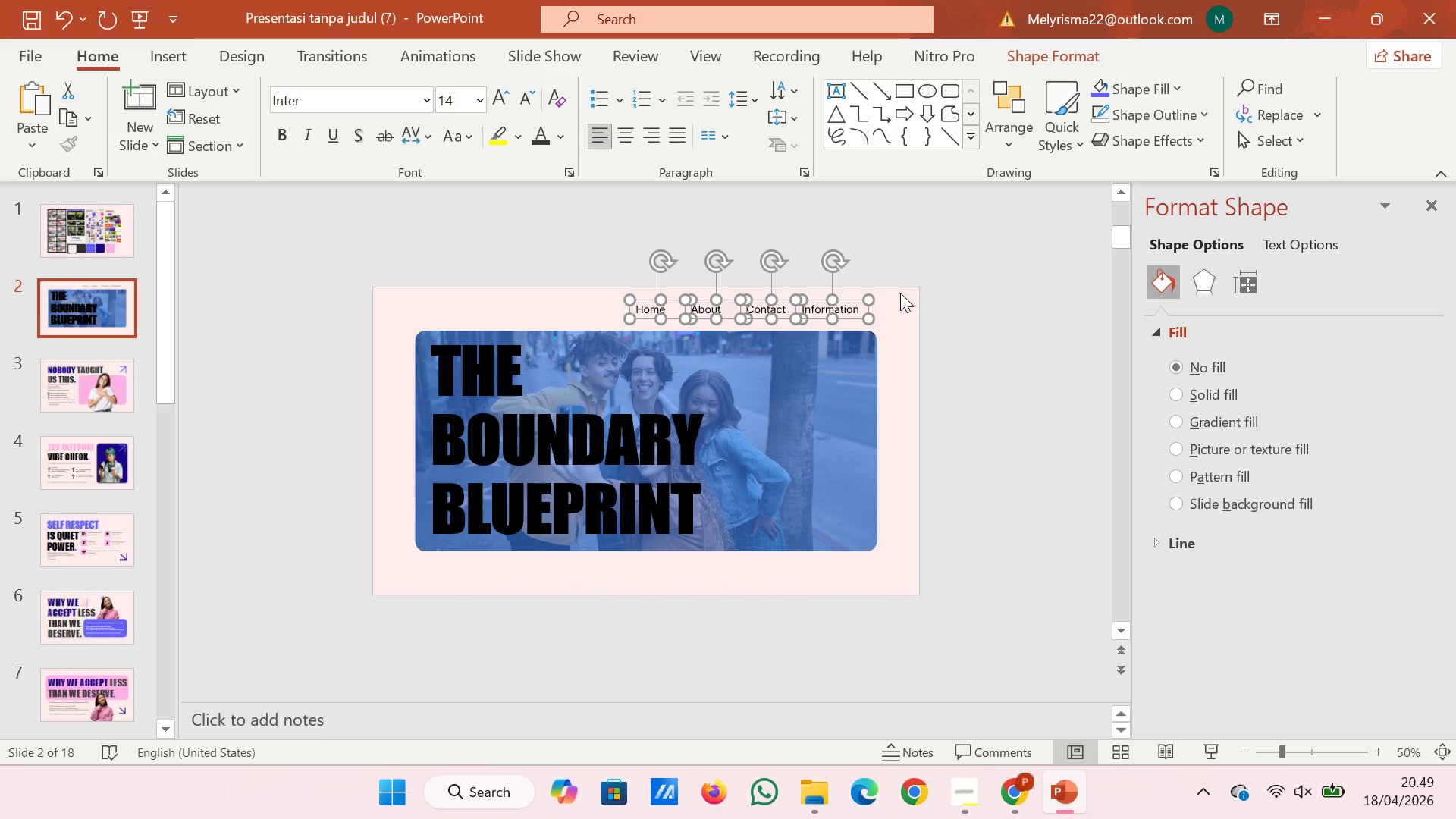 
key(ArrowRight)
 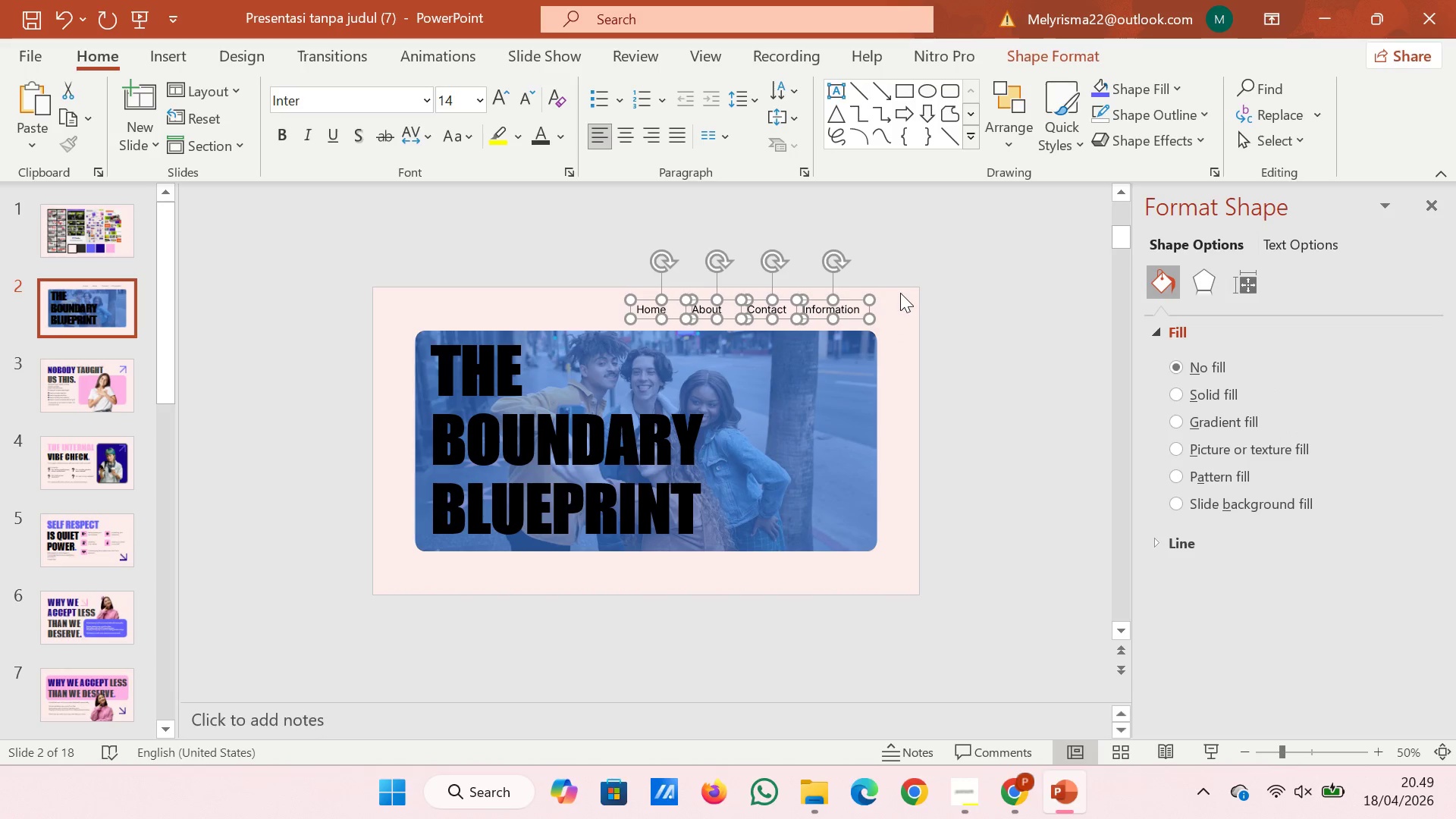 
key(ArrowRight)
 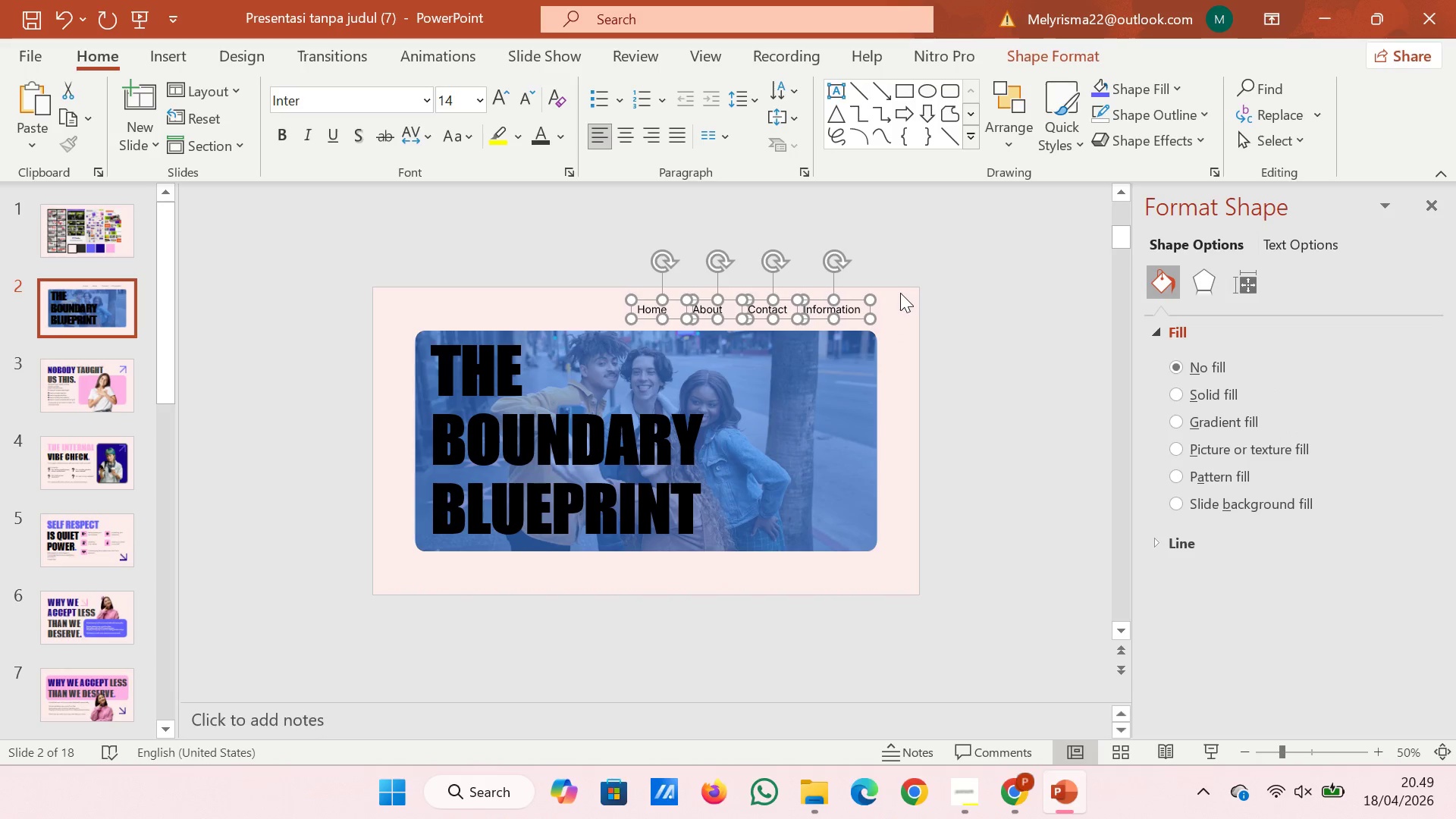 
key(ArrowRight)
 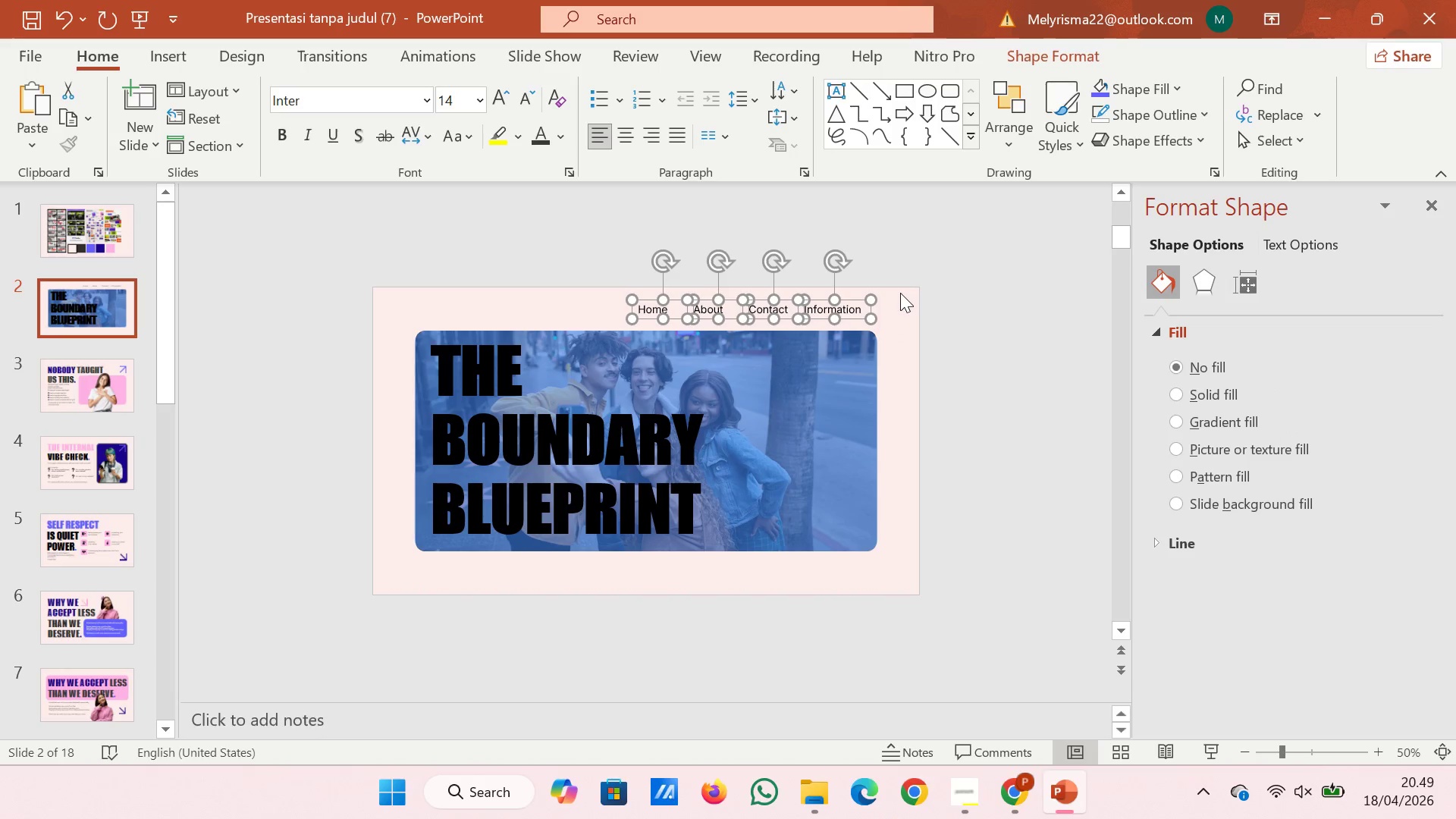 
key(ArrowRight)
 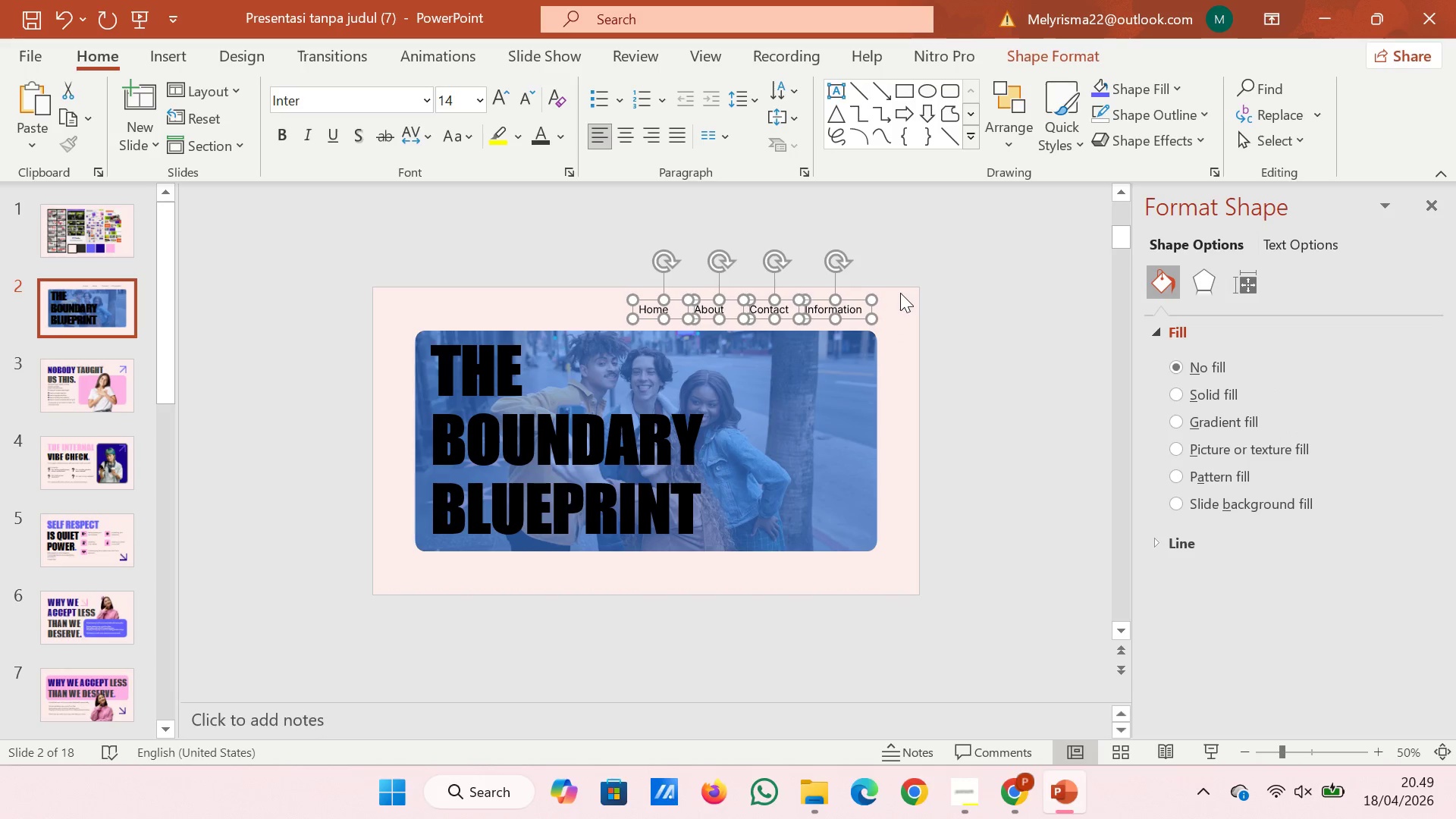 
key(ArrowRight)
 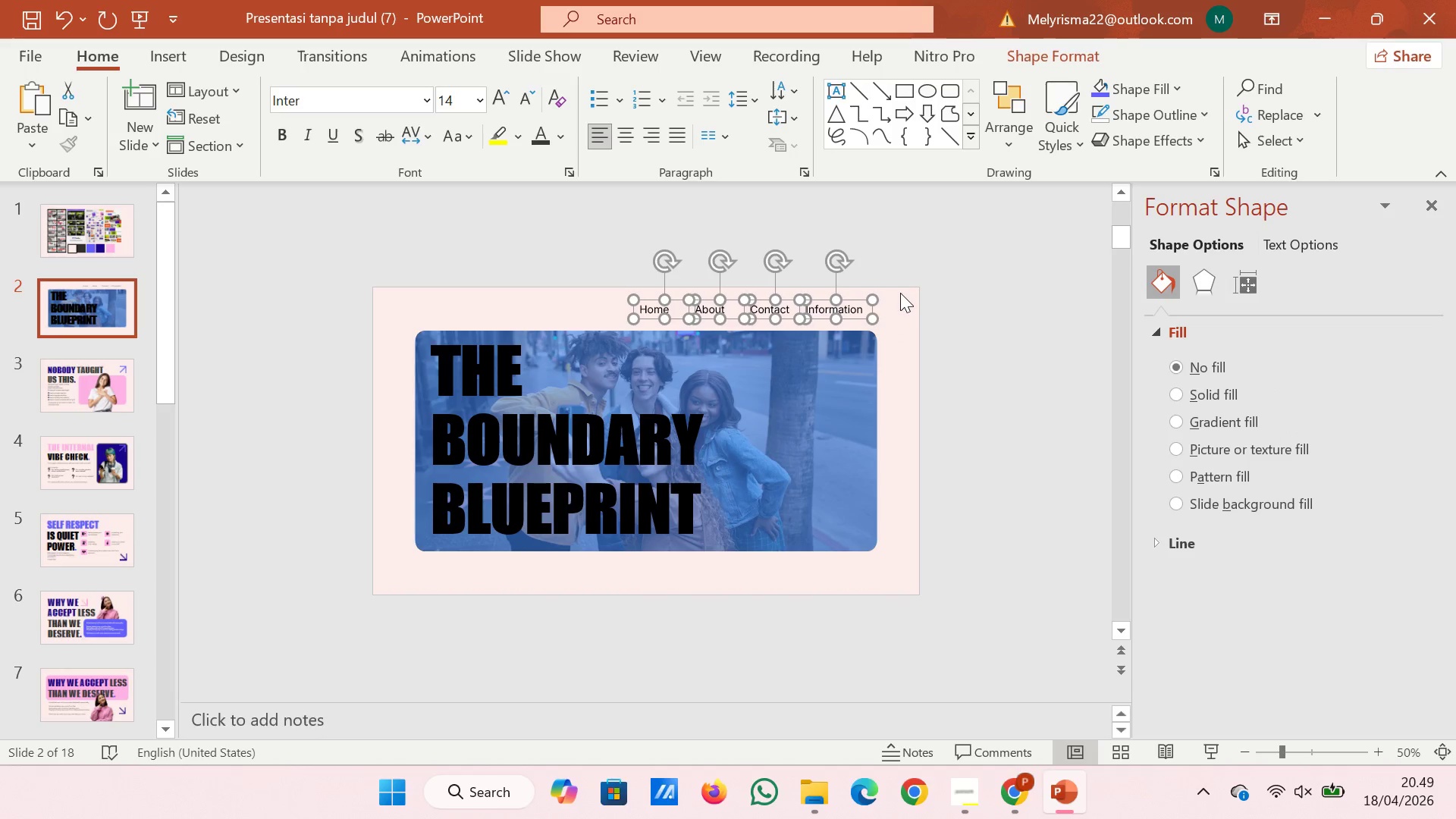 
key(ArrowRight)
 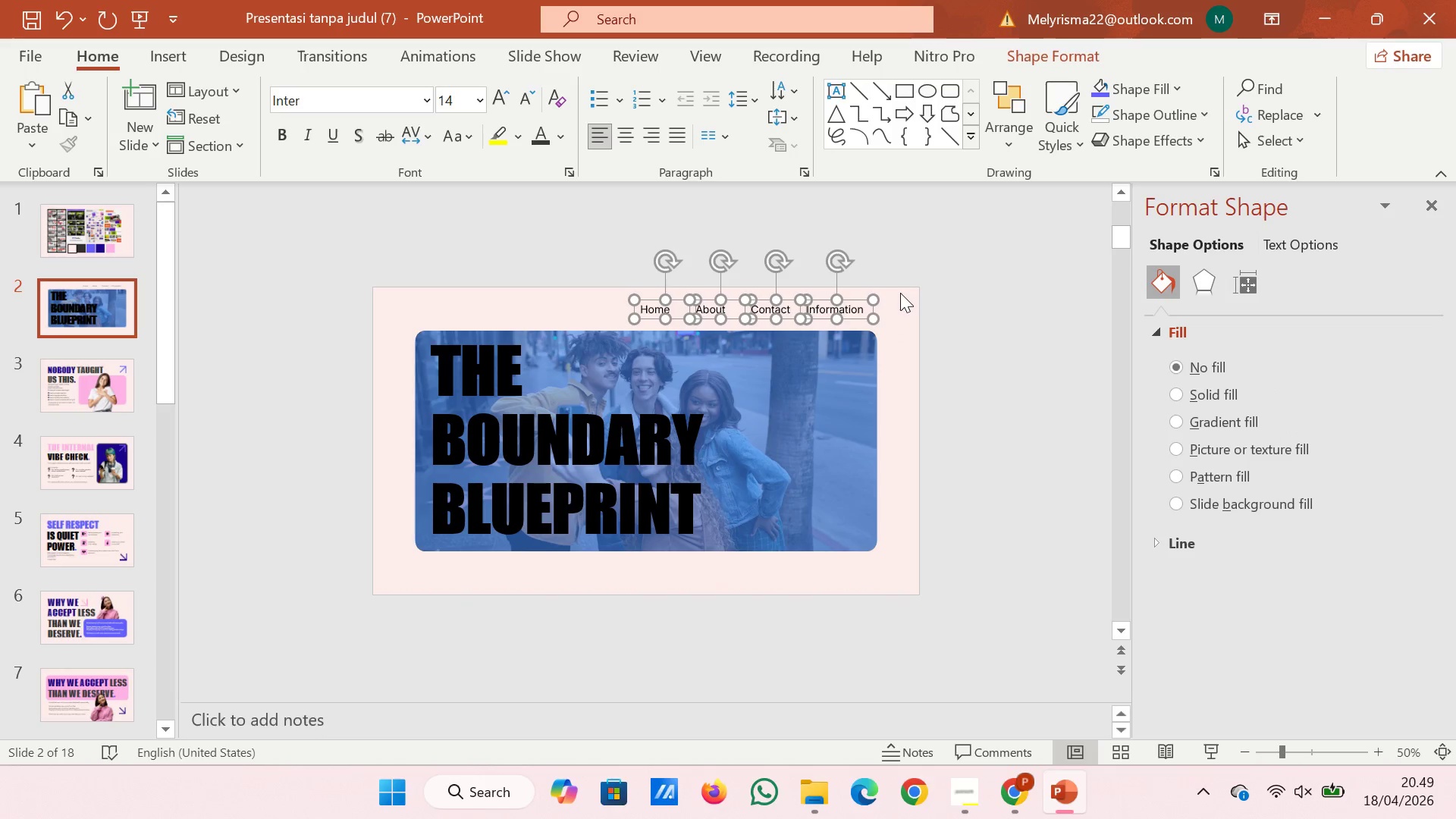 
key(ArrowRight)
 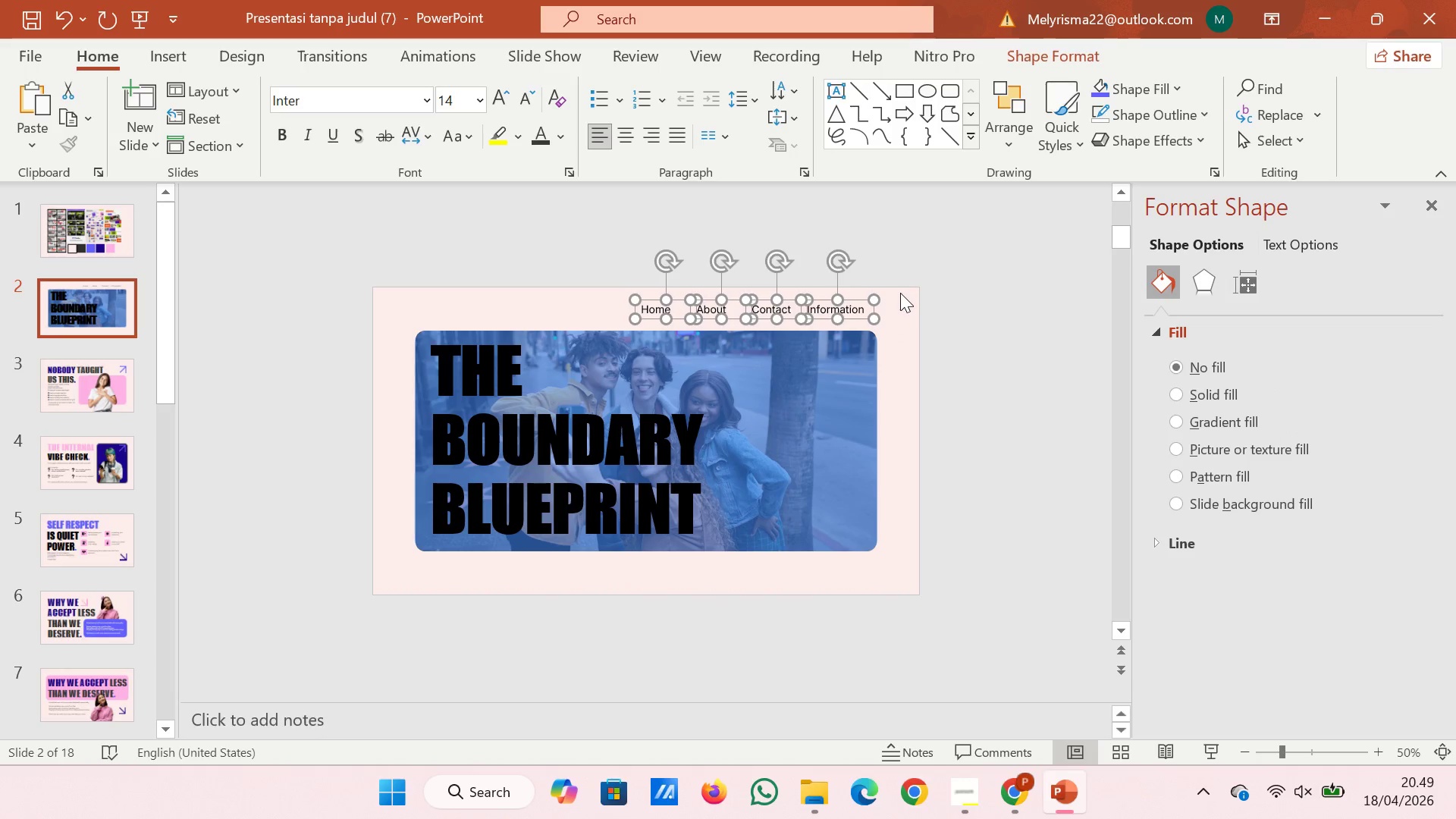 
key(ArrowRight)
 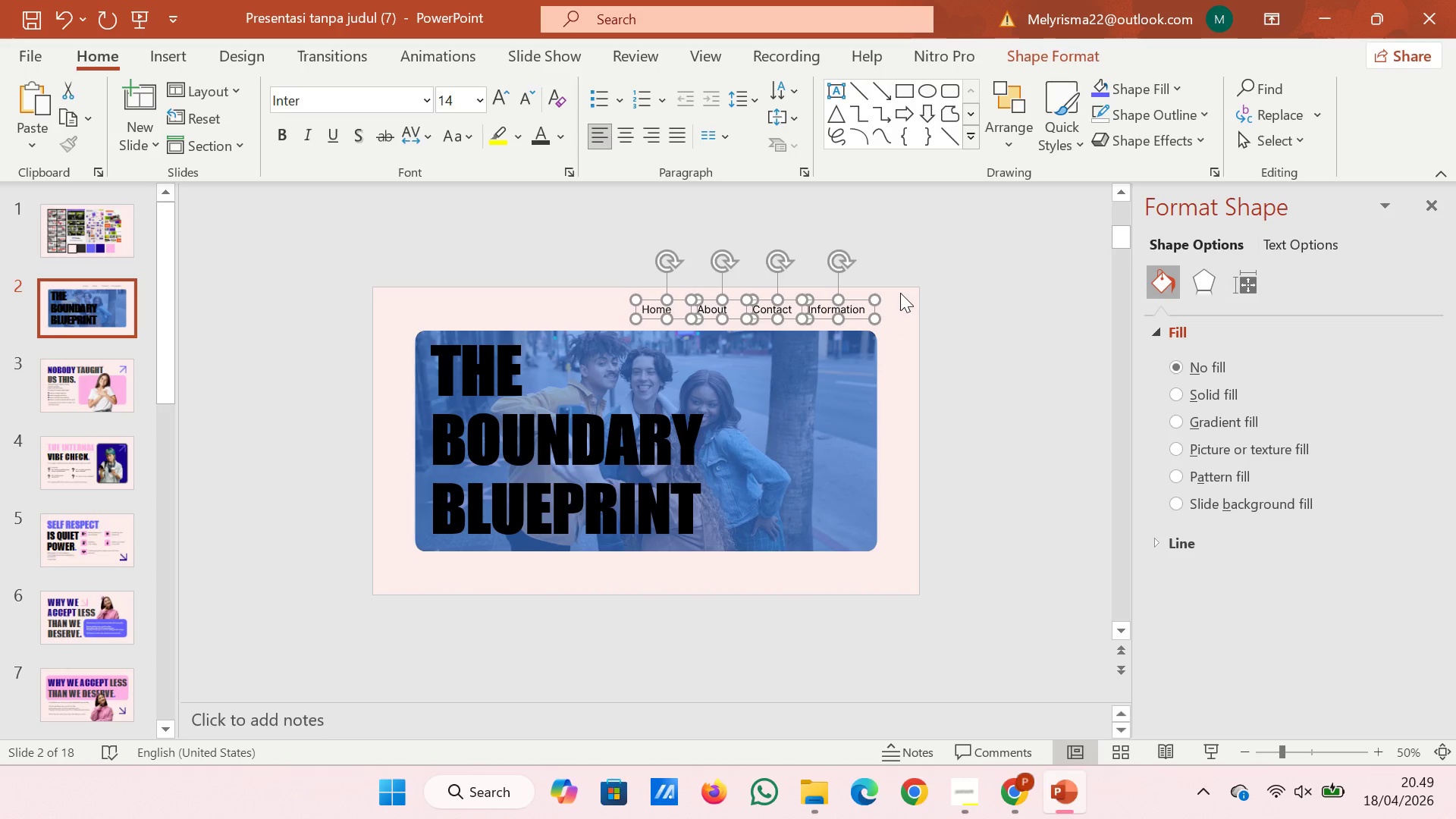 
key(ArrowRight)
 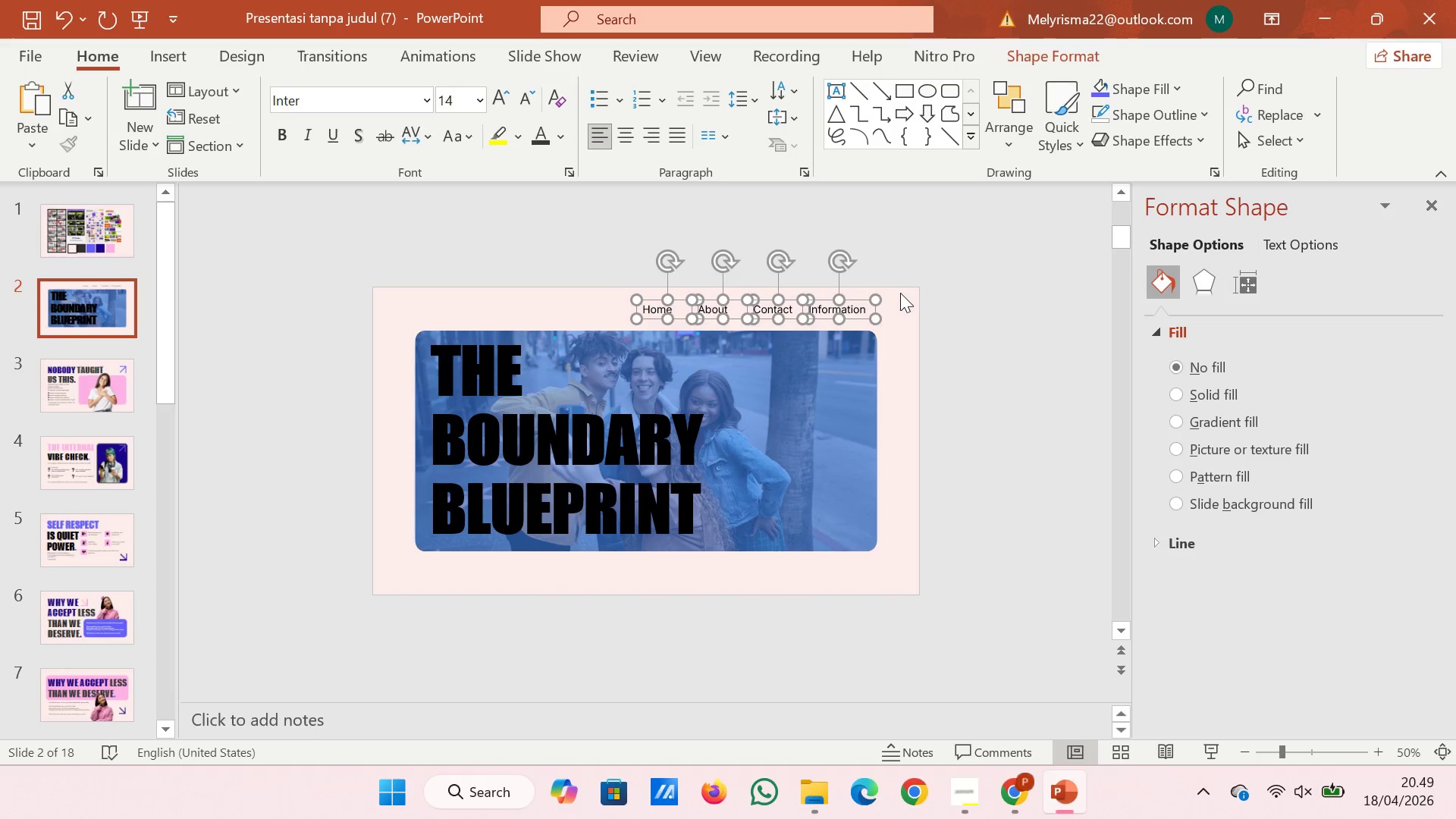 
key(ArrowRight)
 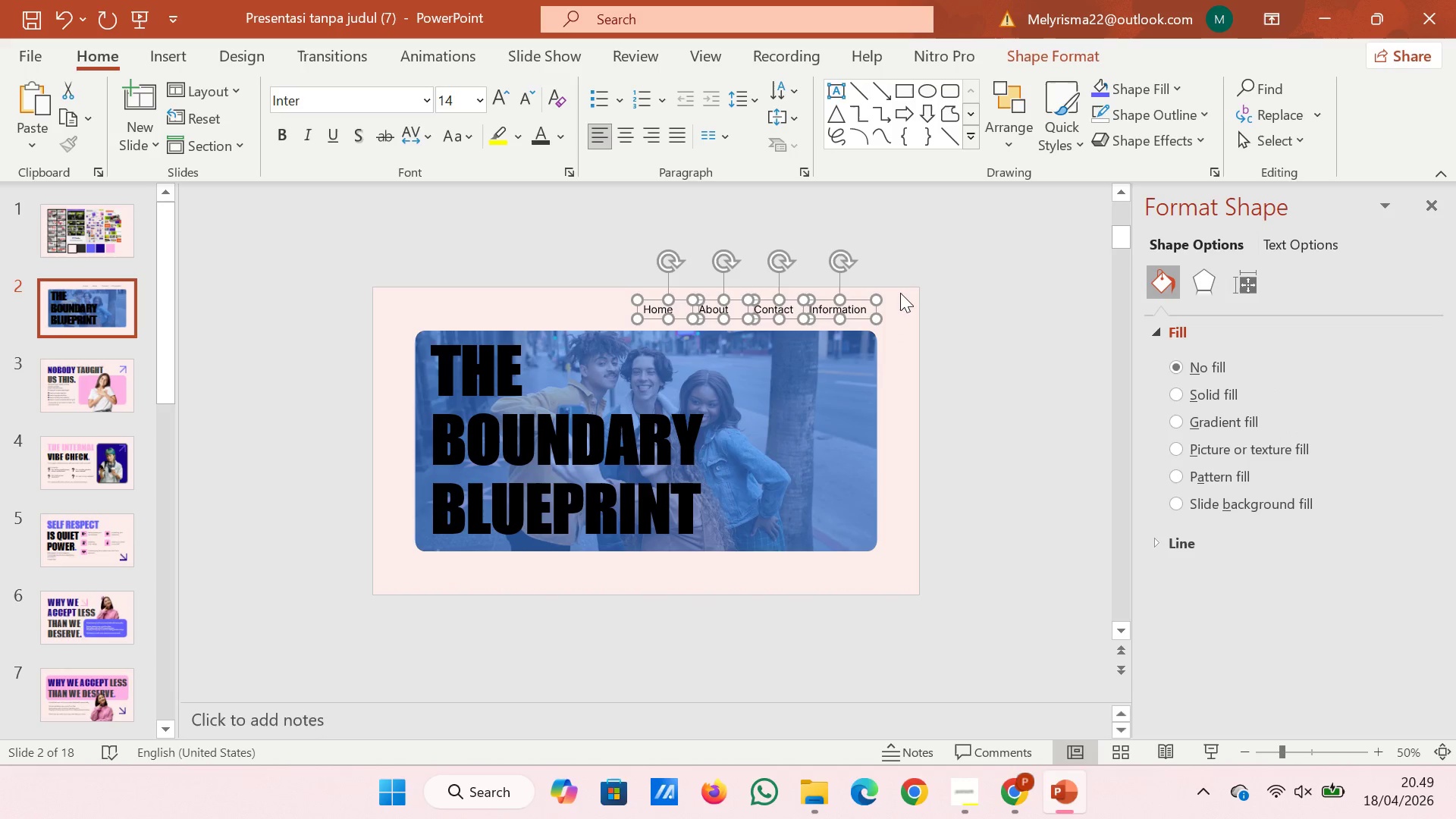 
key(ArrowRight)
 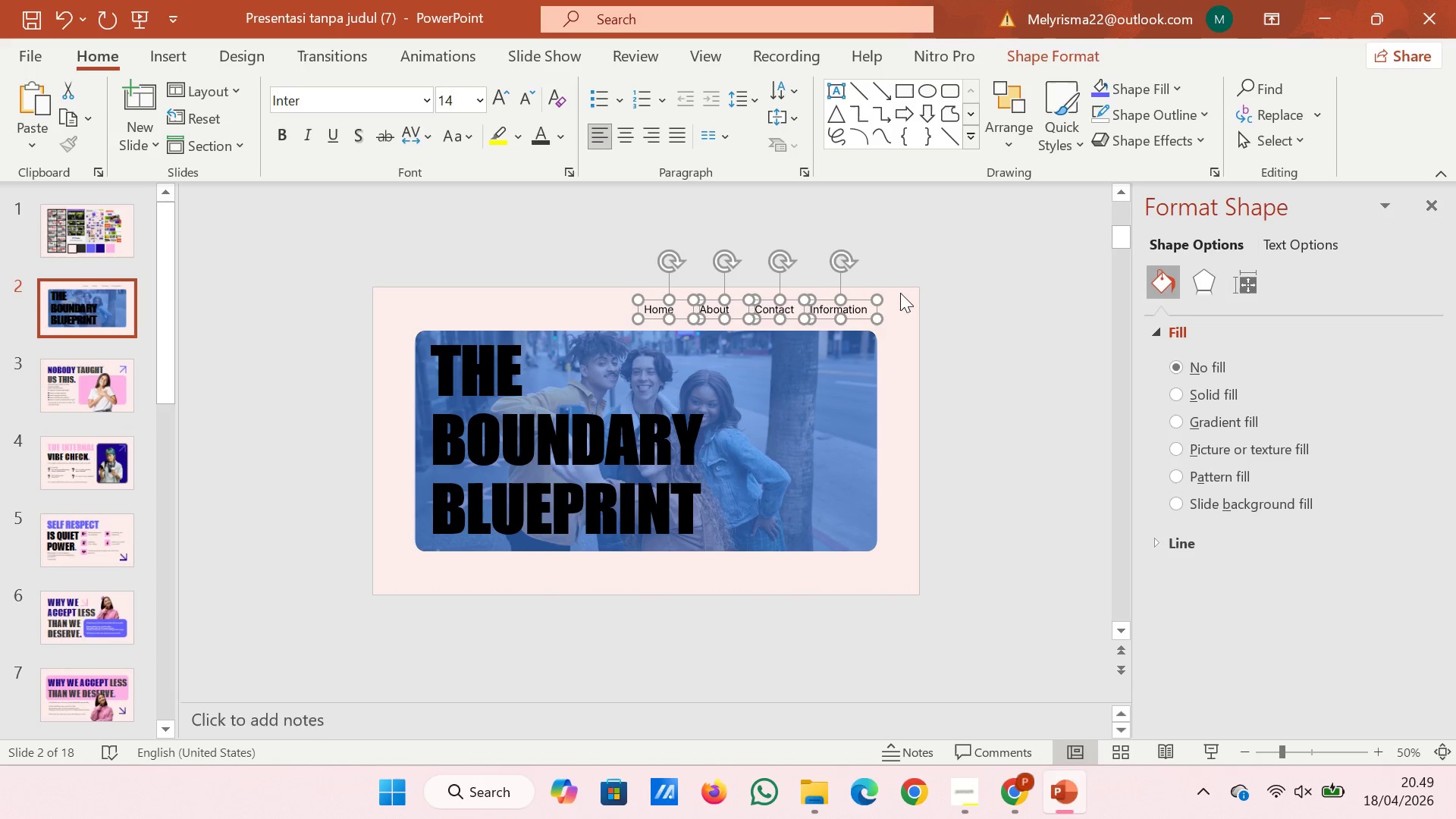 
key(ArrowRight)
 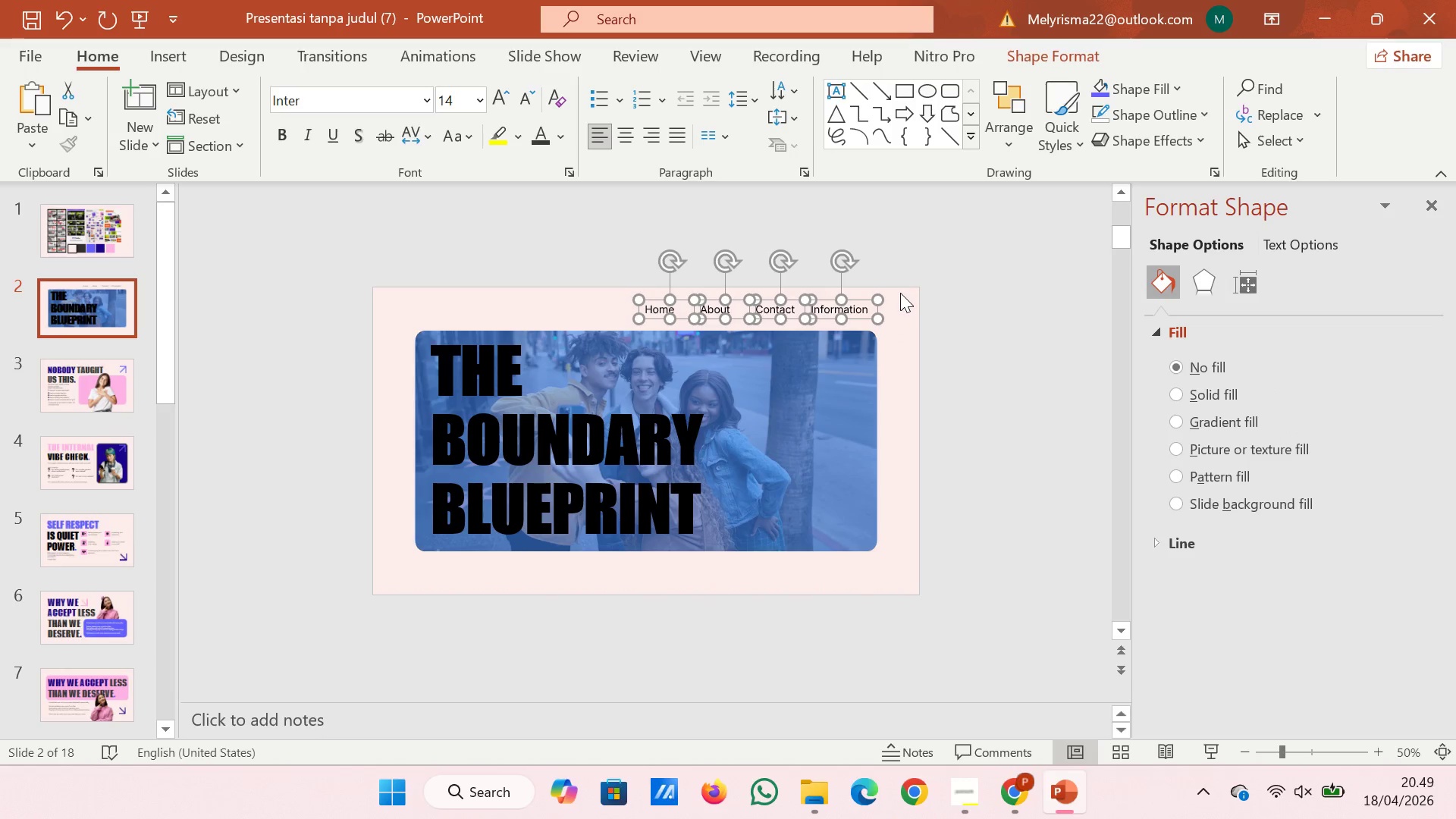 
key(ArrowRight)
 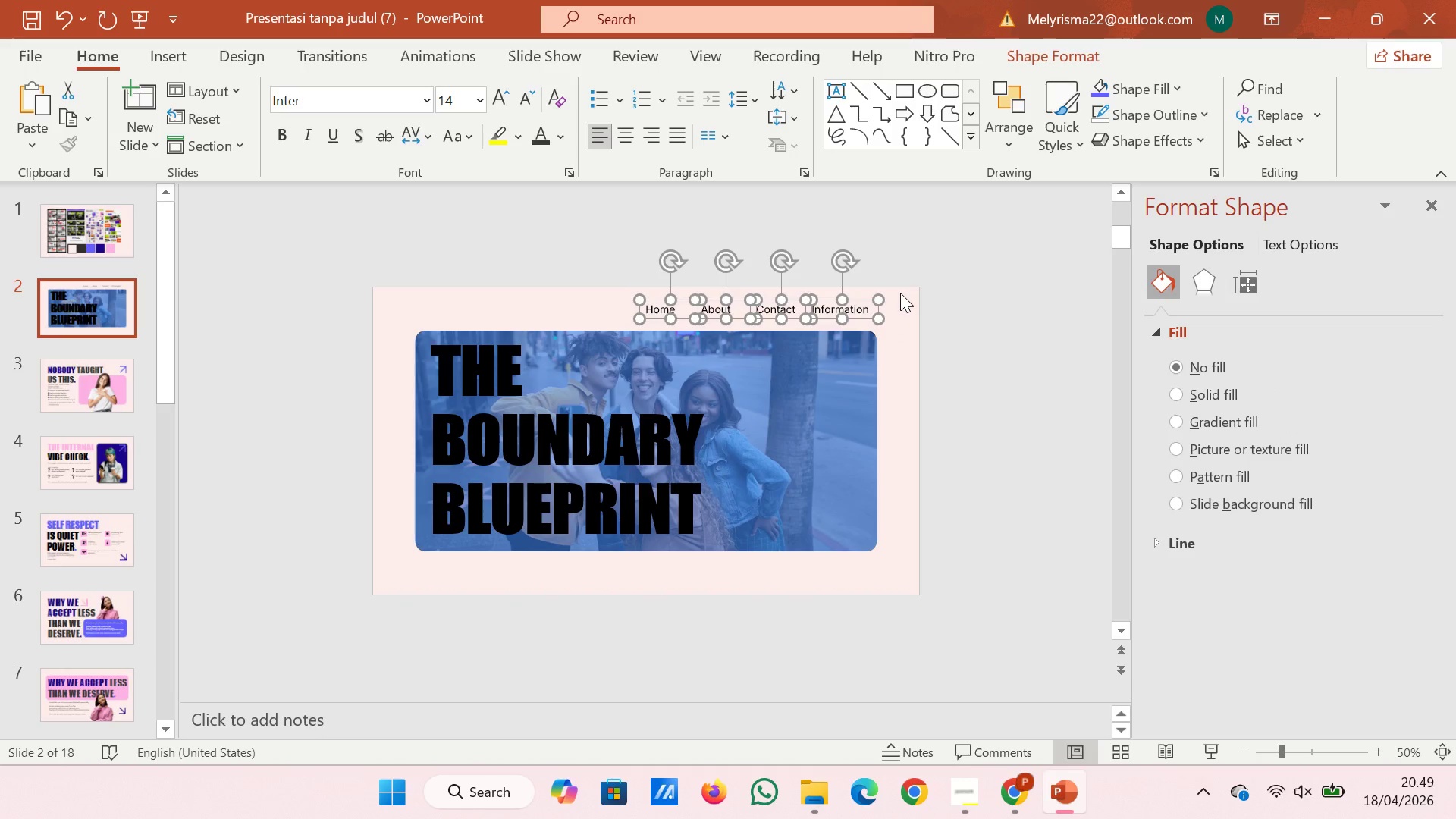 
key(ArrowRight)
 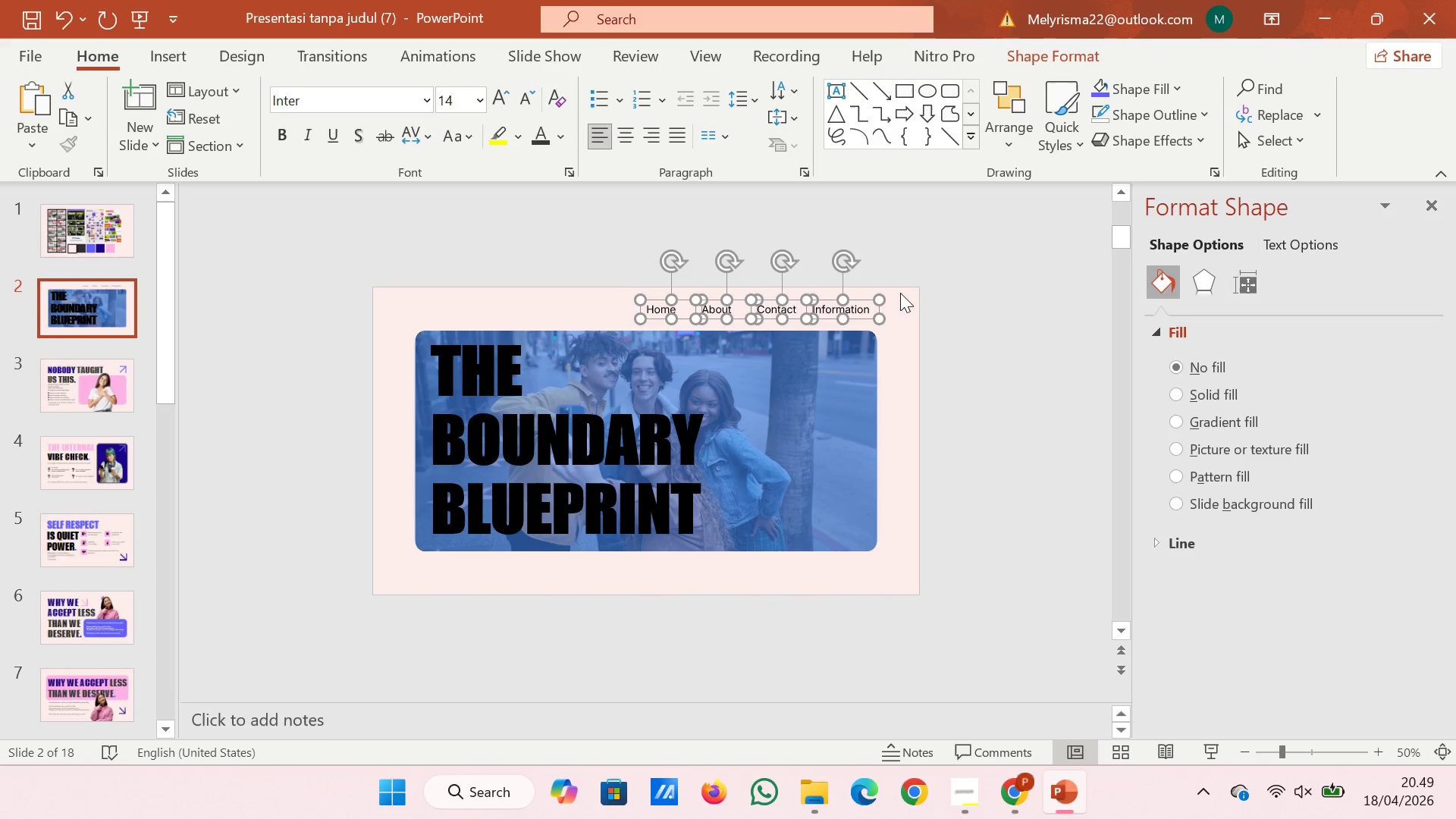 
key(ArrowRight)
 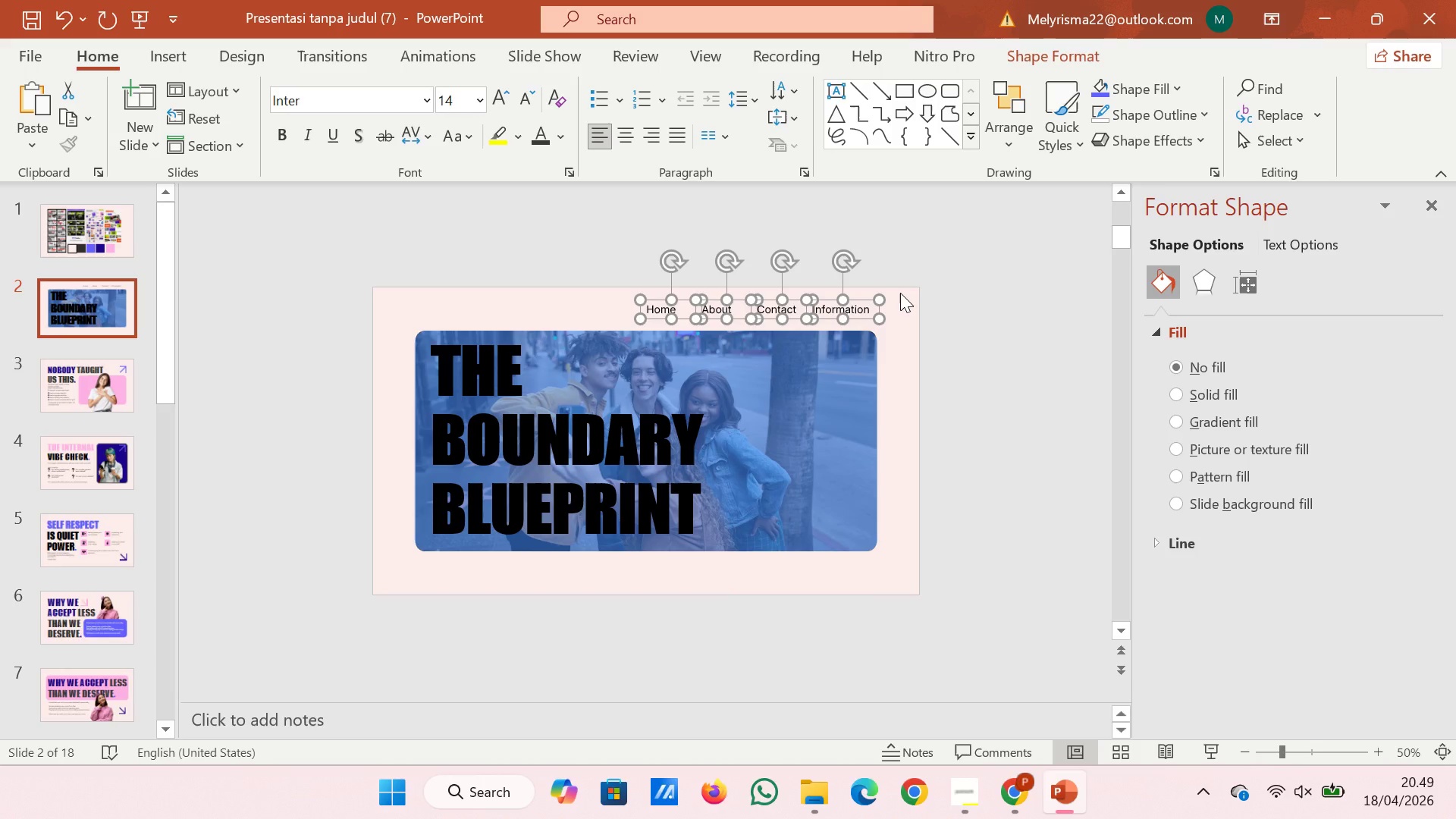 
left_click([900, 293])
 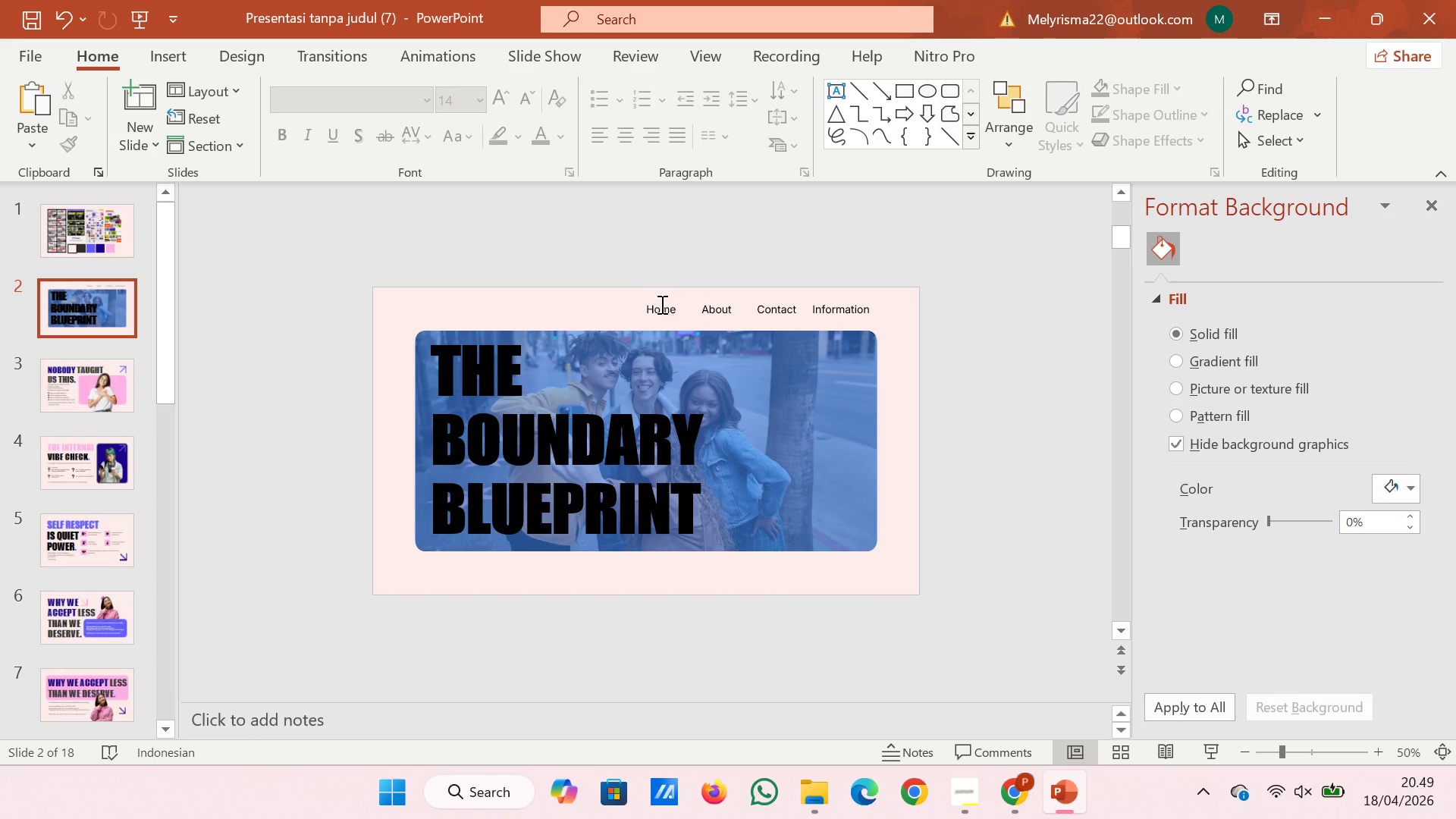 
left_click([661, 304])
 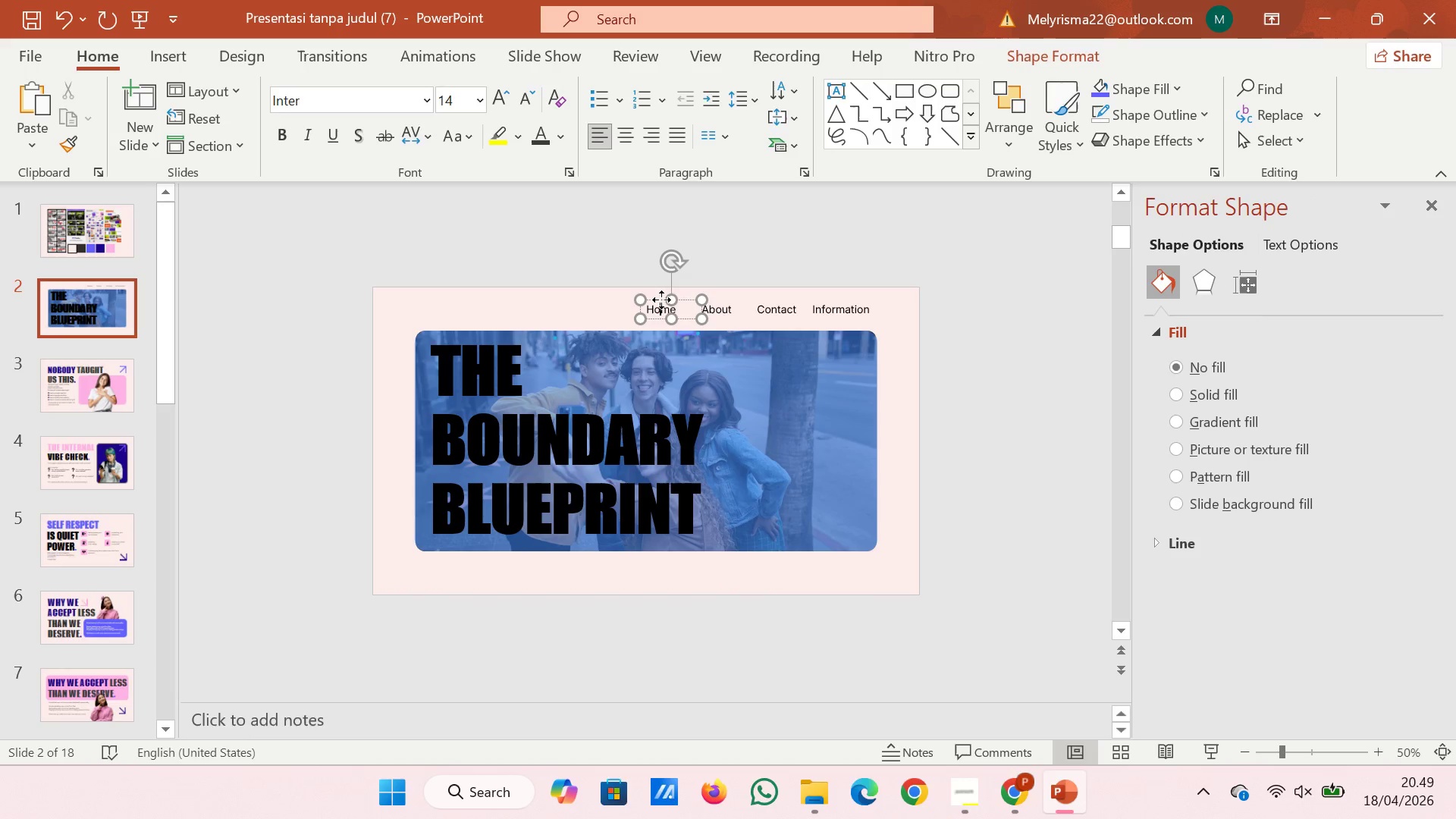 
left_click([661, 300])
 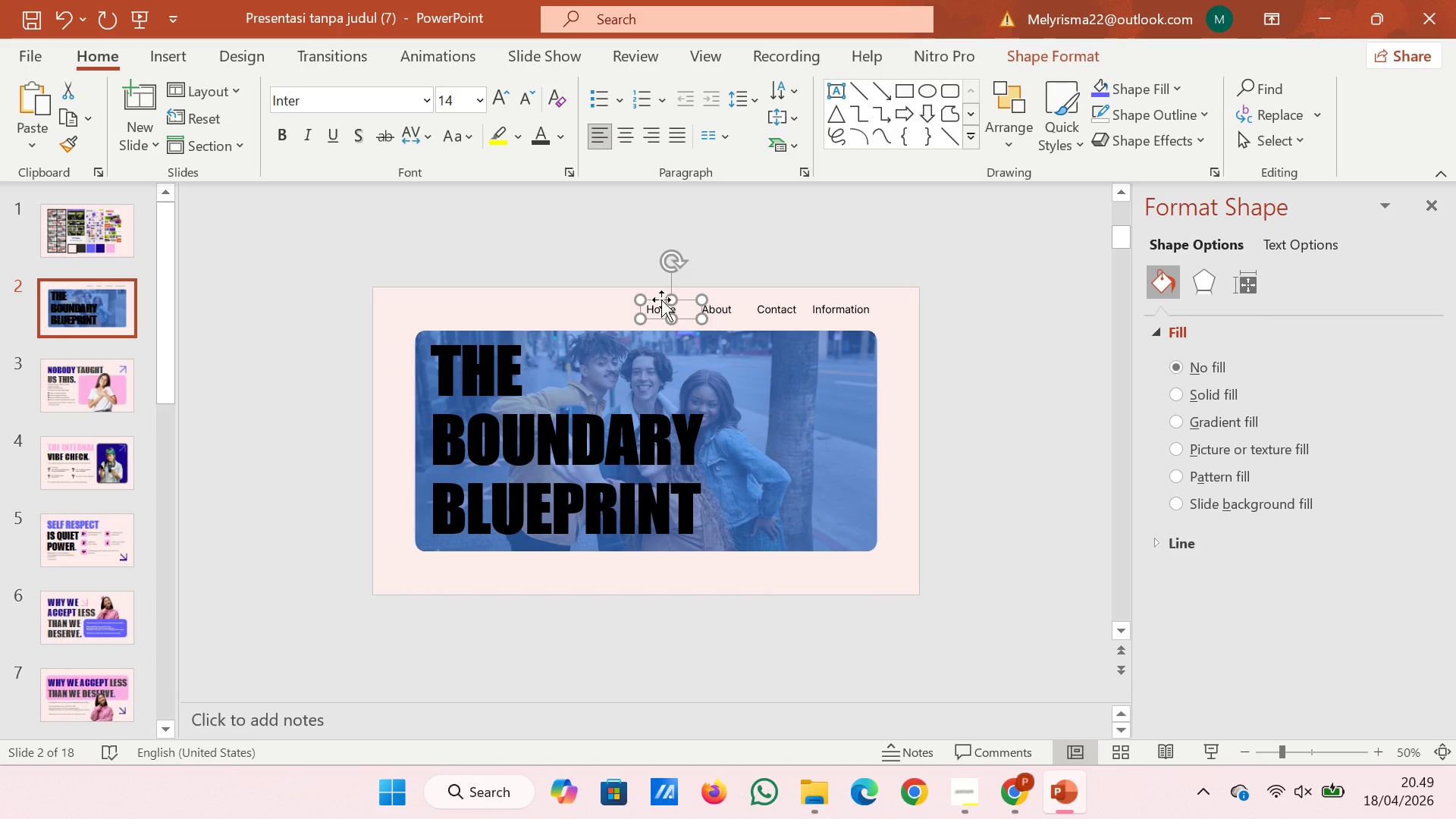 
hold_key(key=ControlLeft, duration=0.36)
 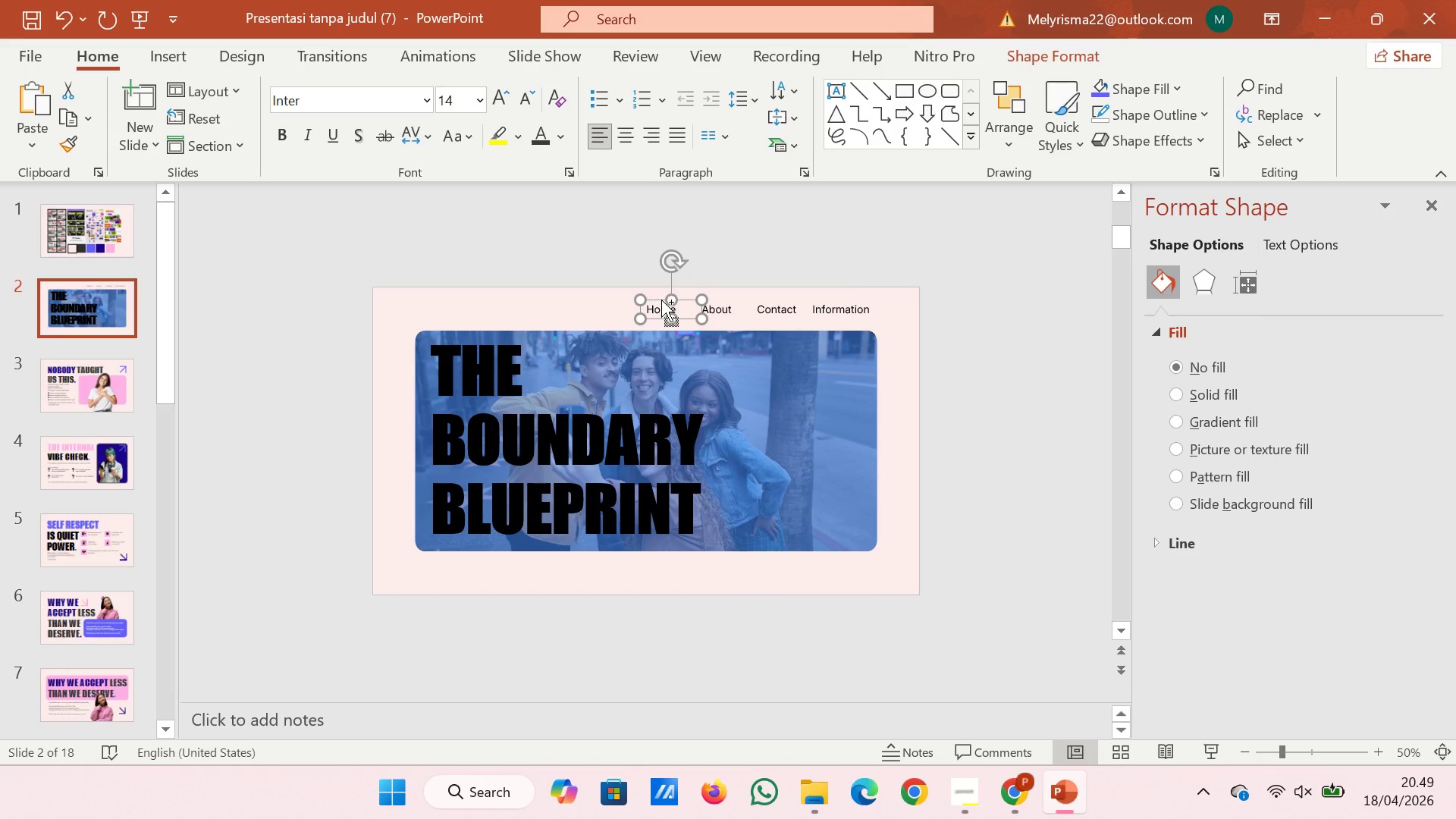 
hold_key(key=ControlLeft, duration=3.33)
 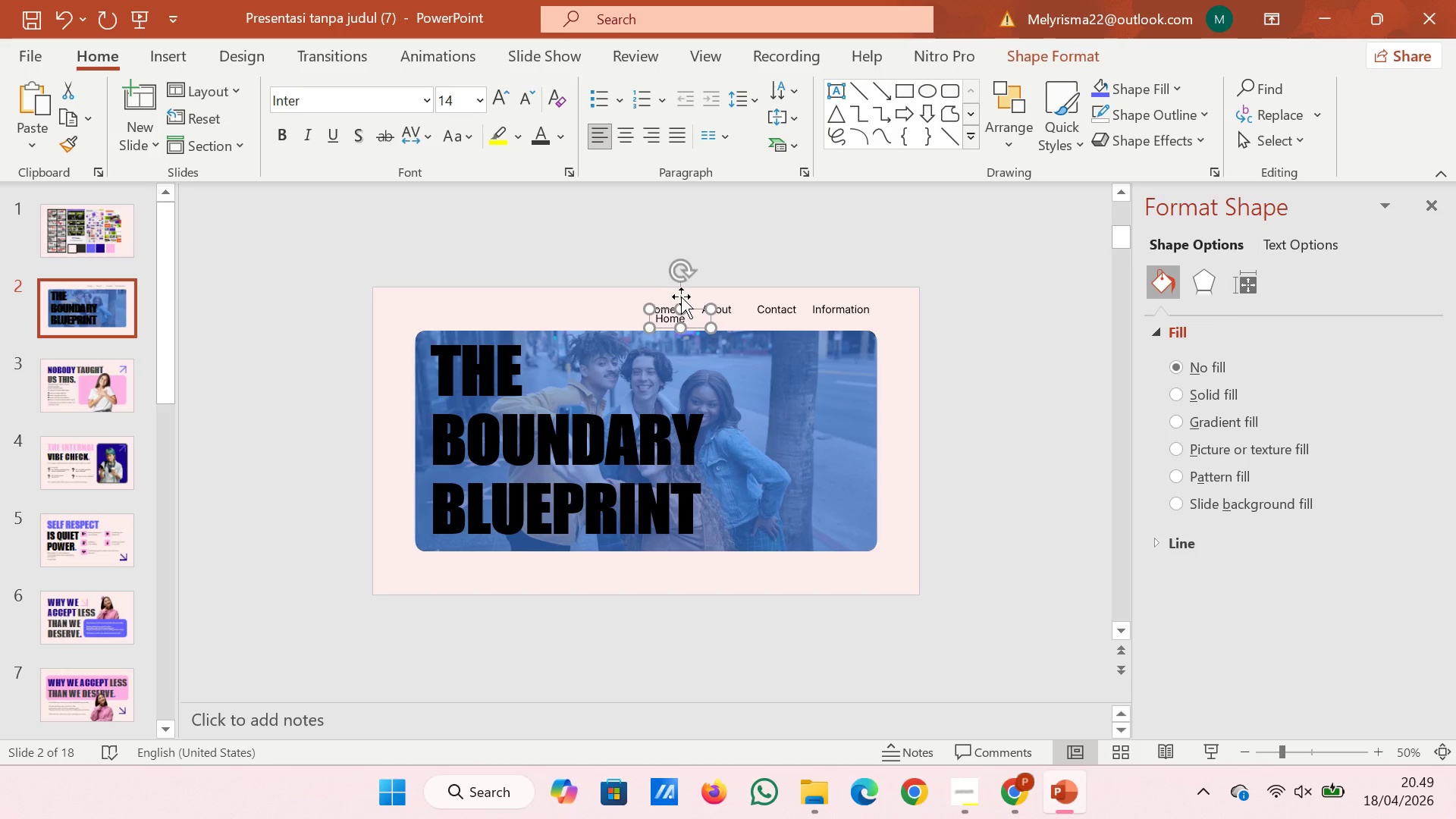 
hold_key(key=D, duration=0.39)
 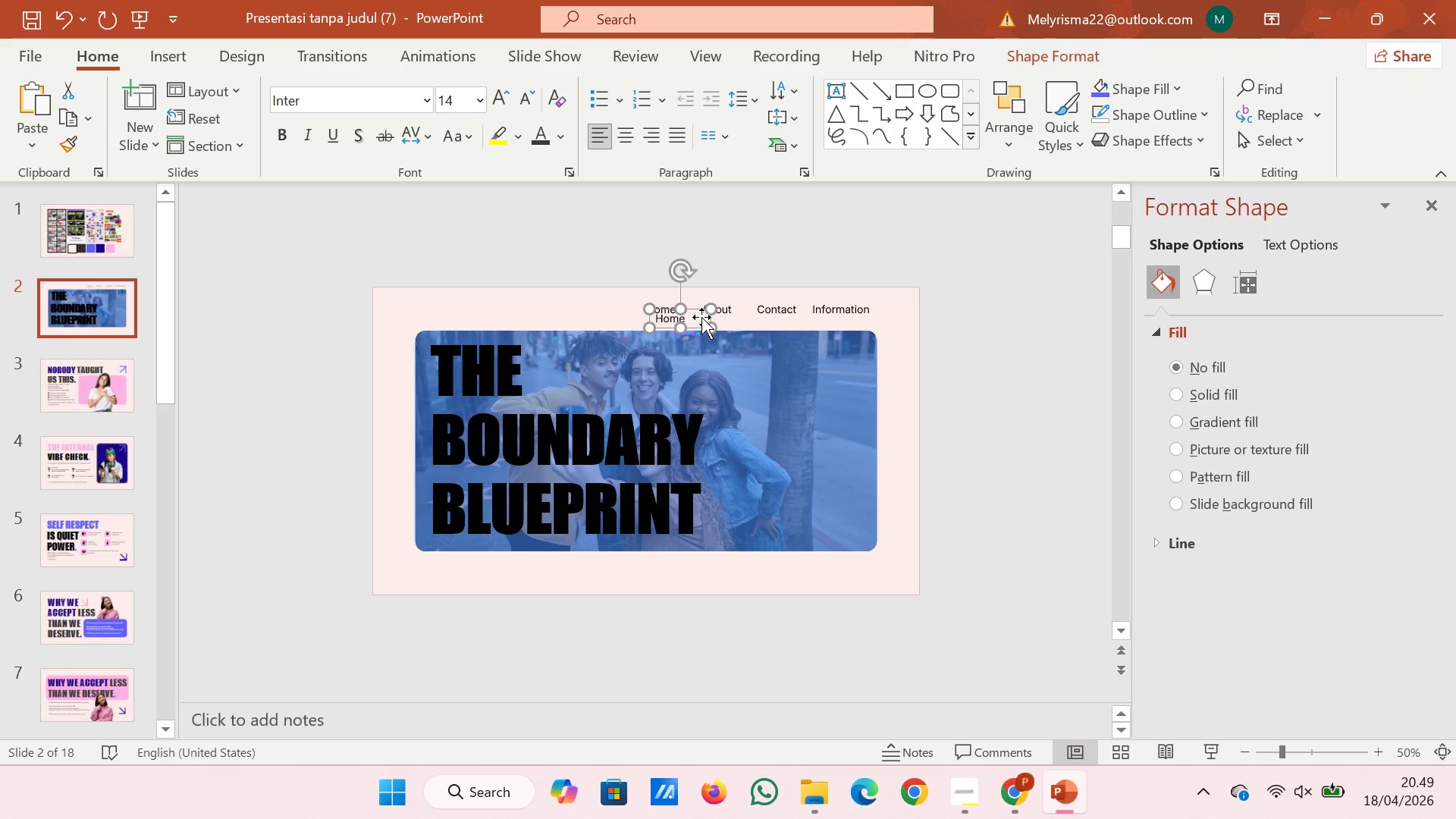 
left_click_drag(start_coordinate=[702, 313], to_coordinate=[617, 303])
 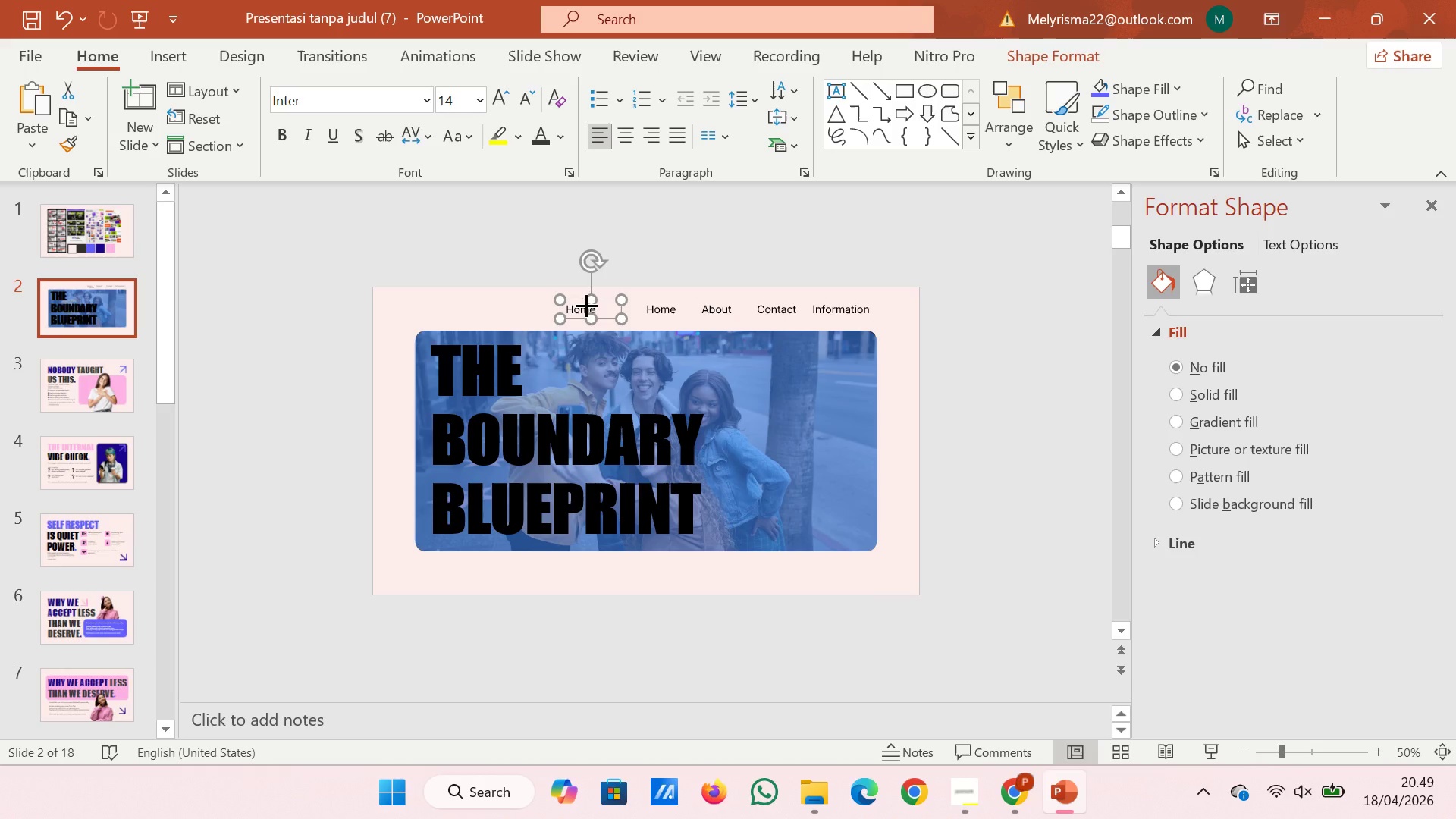 
left_click([586, 305])
 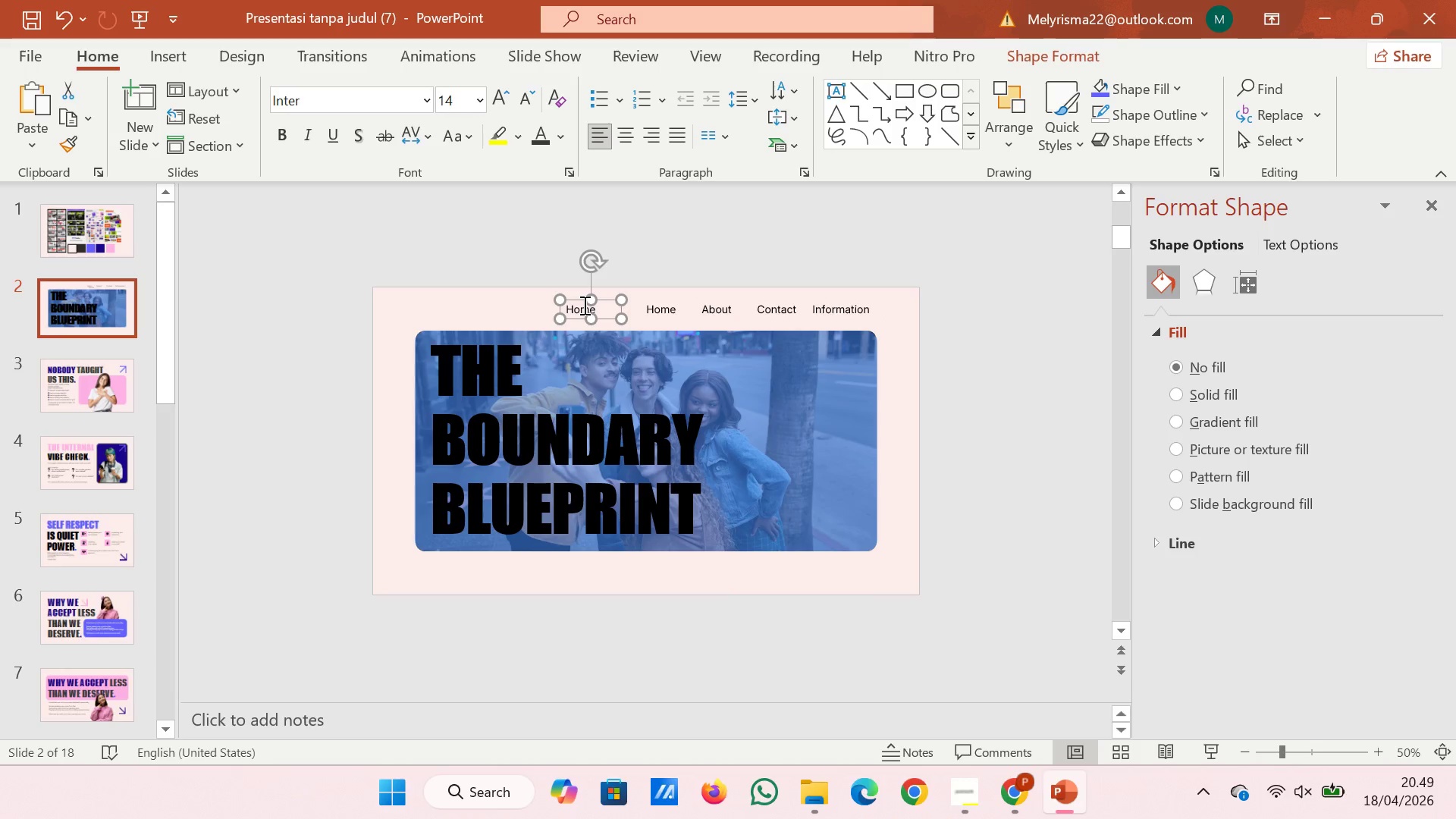 
left_click([583, 305])
 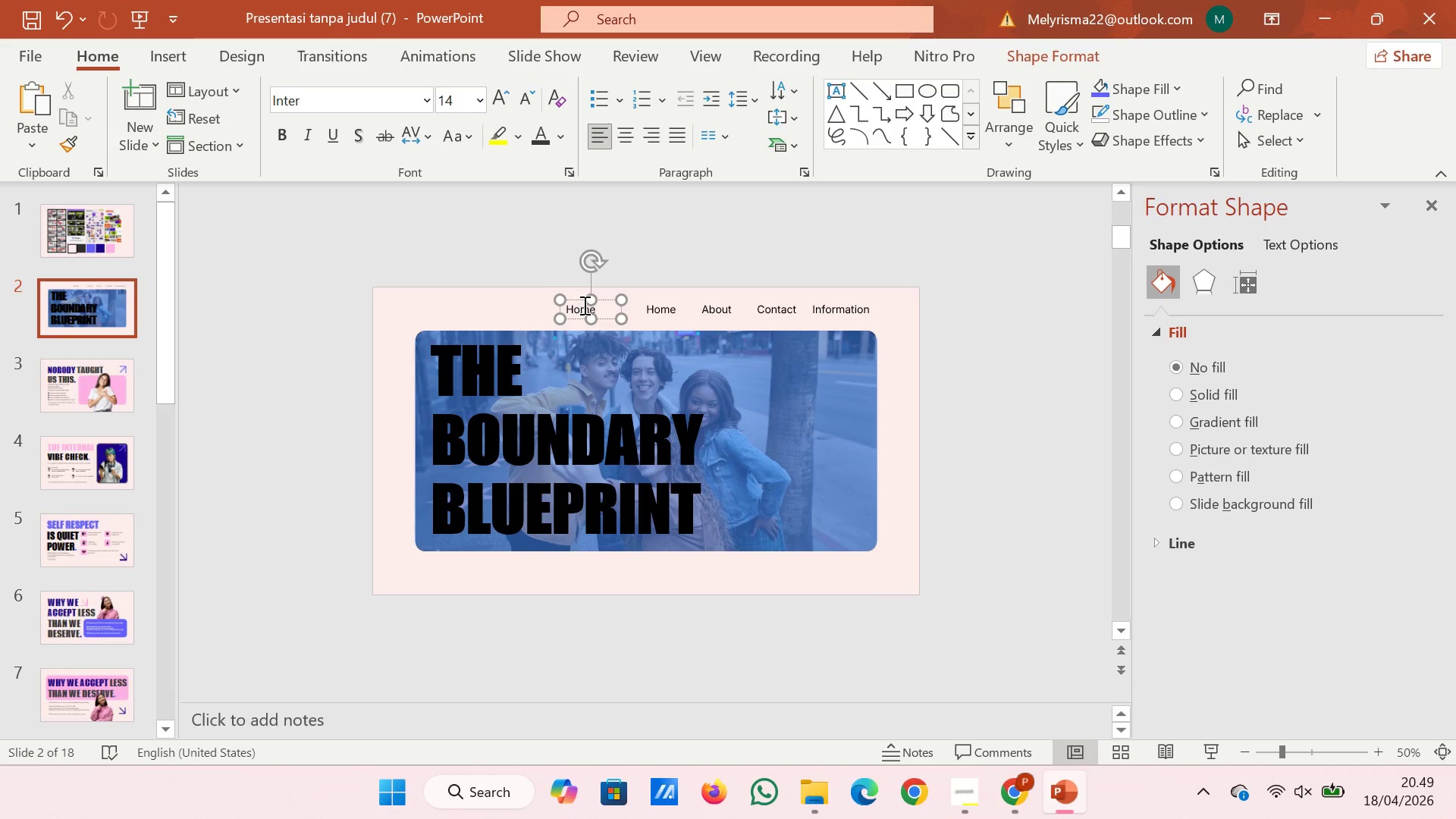 
key(Control+A)
 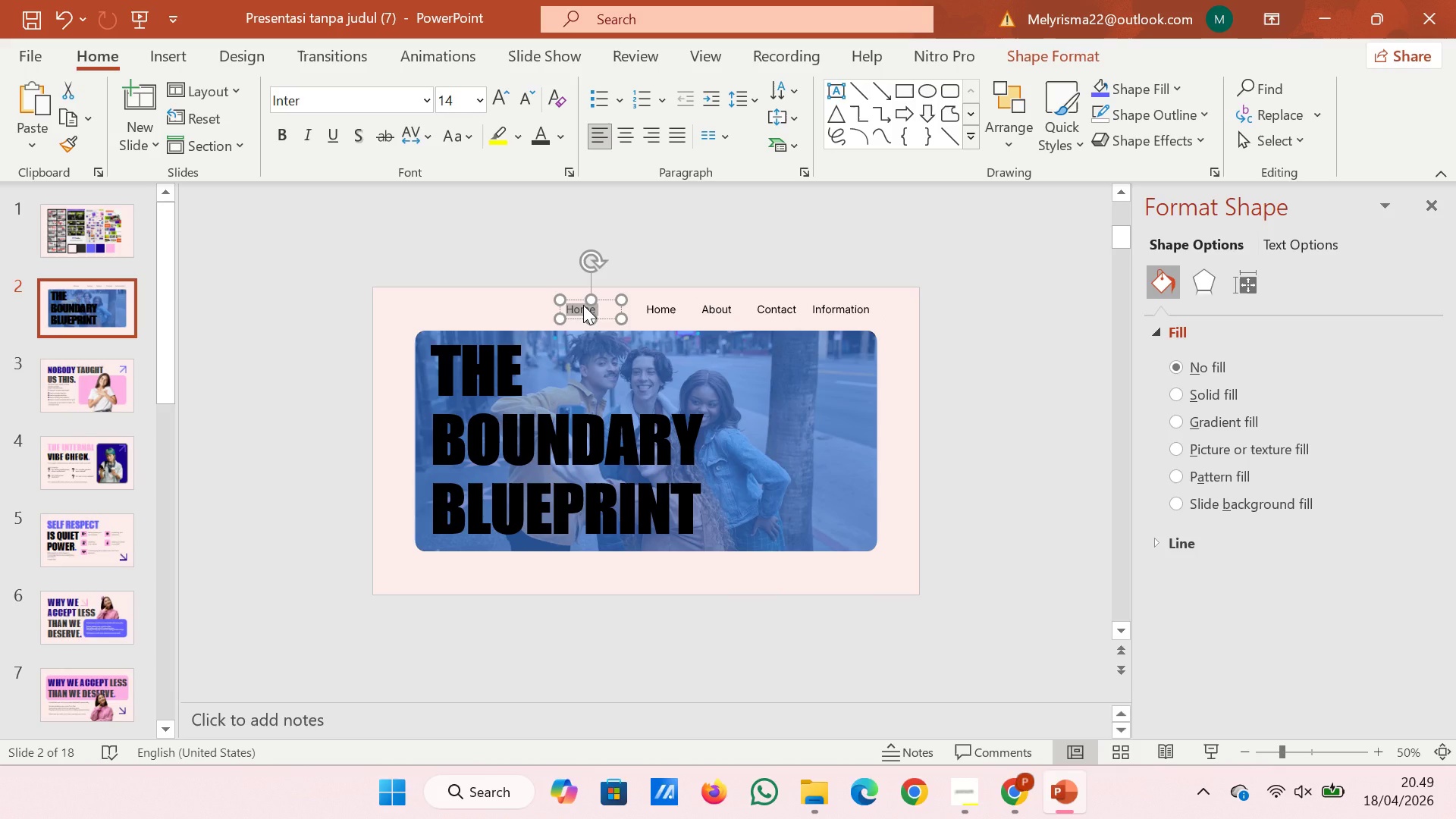 
type(Pitch Deck)
 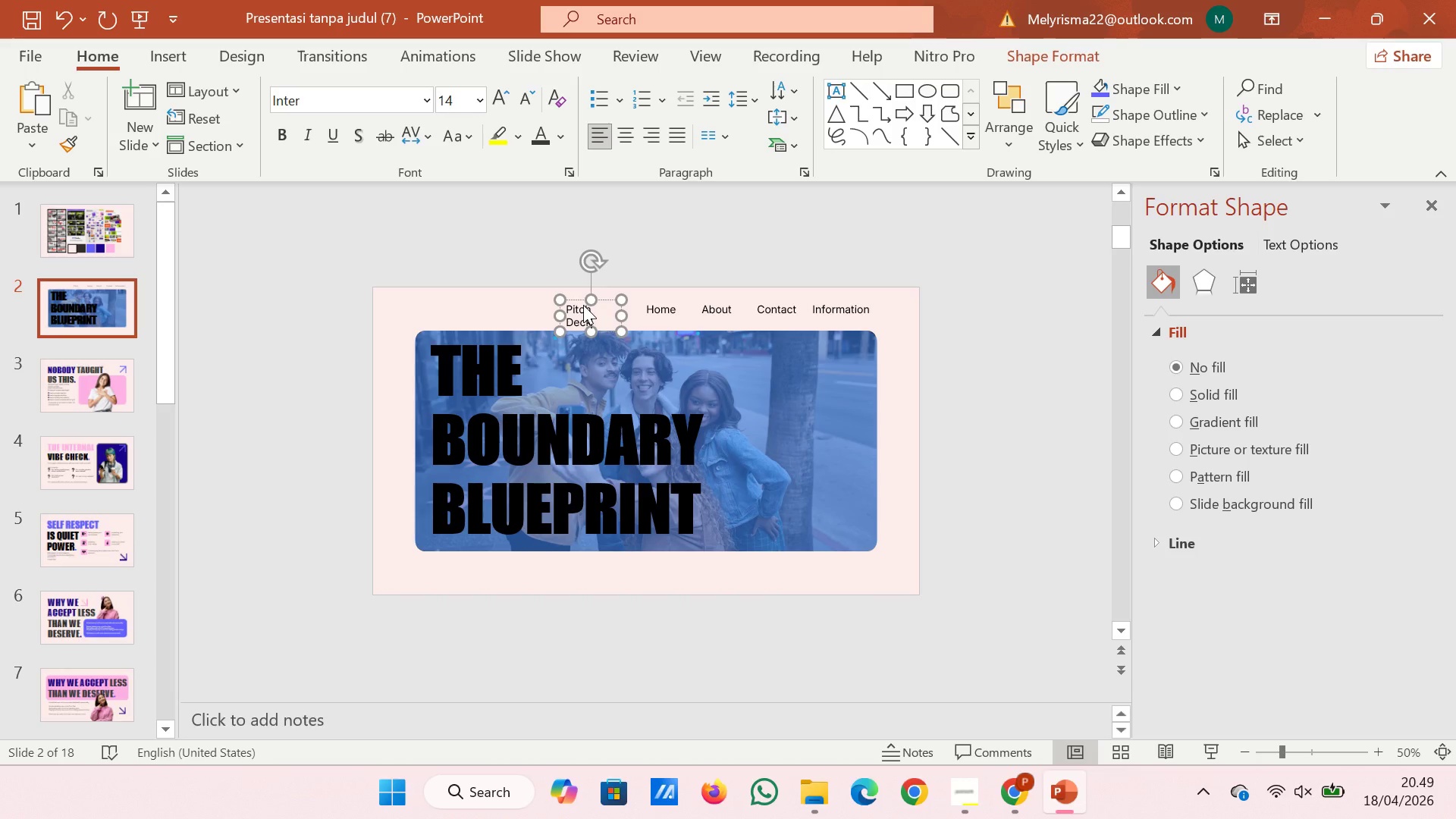 
left_click_drag(start_coordinate=[618, 316], to_coordinate=[639, 316])
 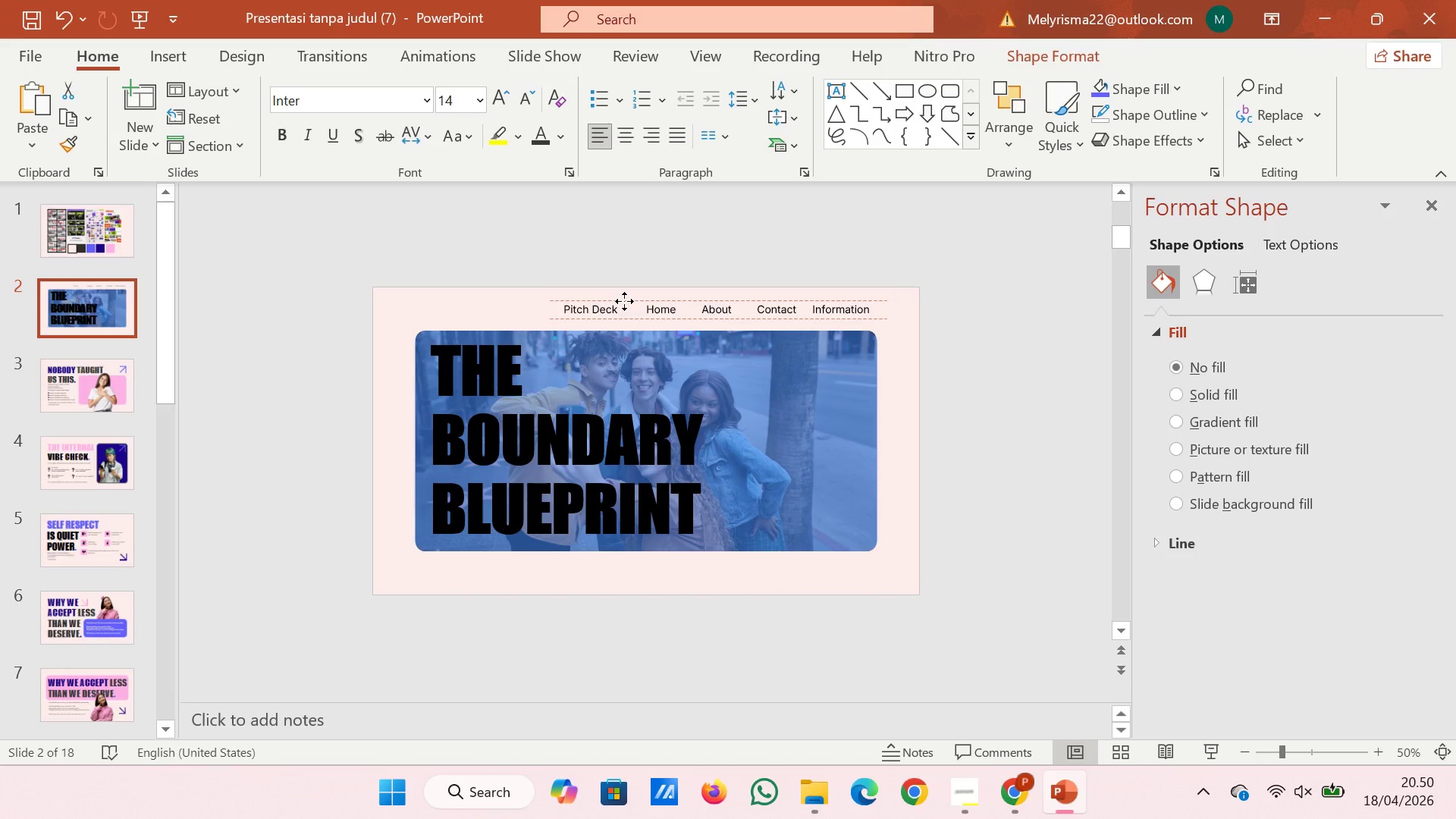 
left_click_drag(start_coordinate=[624, 301], to_coordinate=[726, 260])
 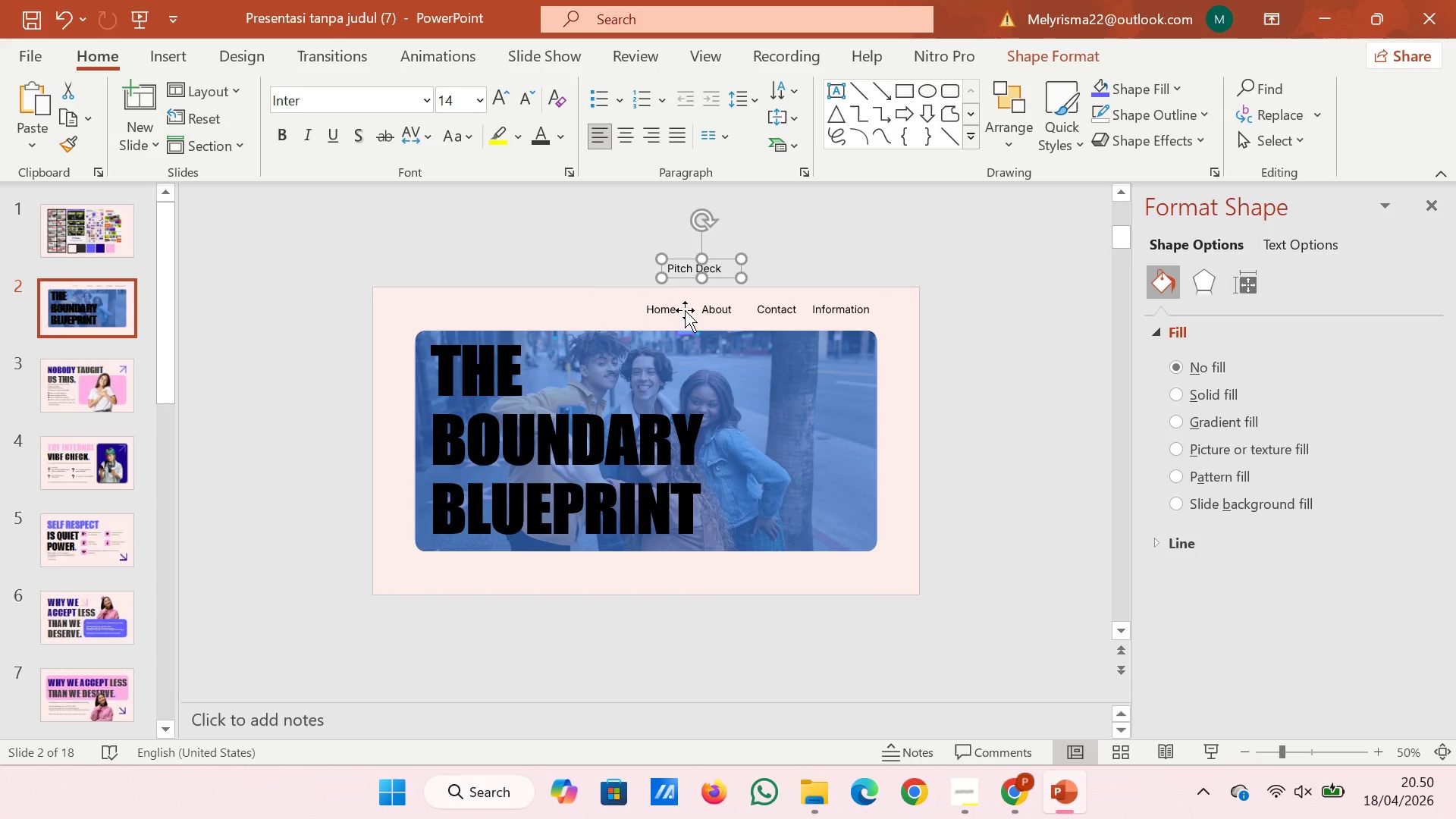 
left_click([651, 304])
 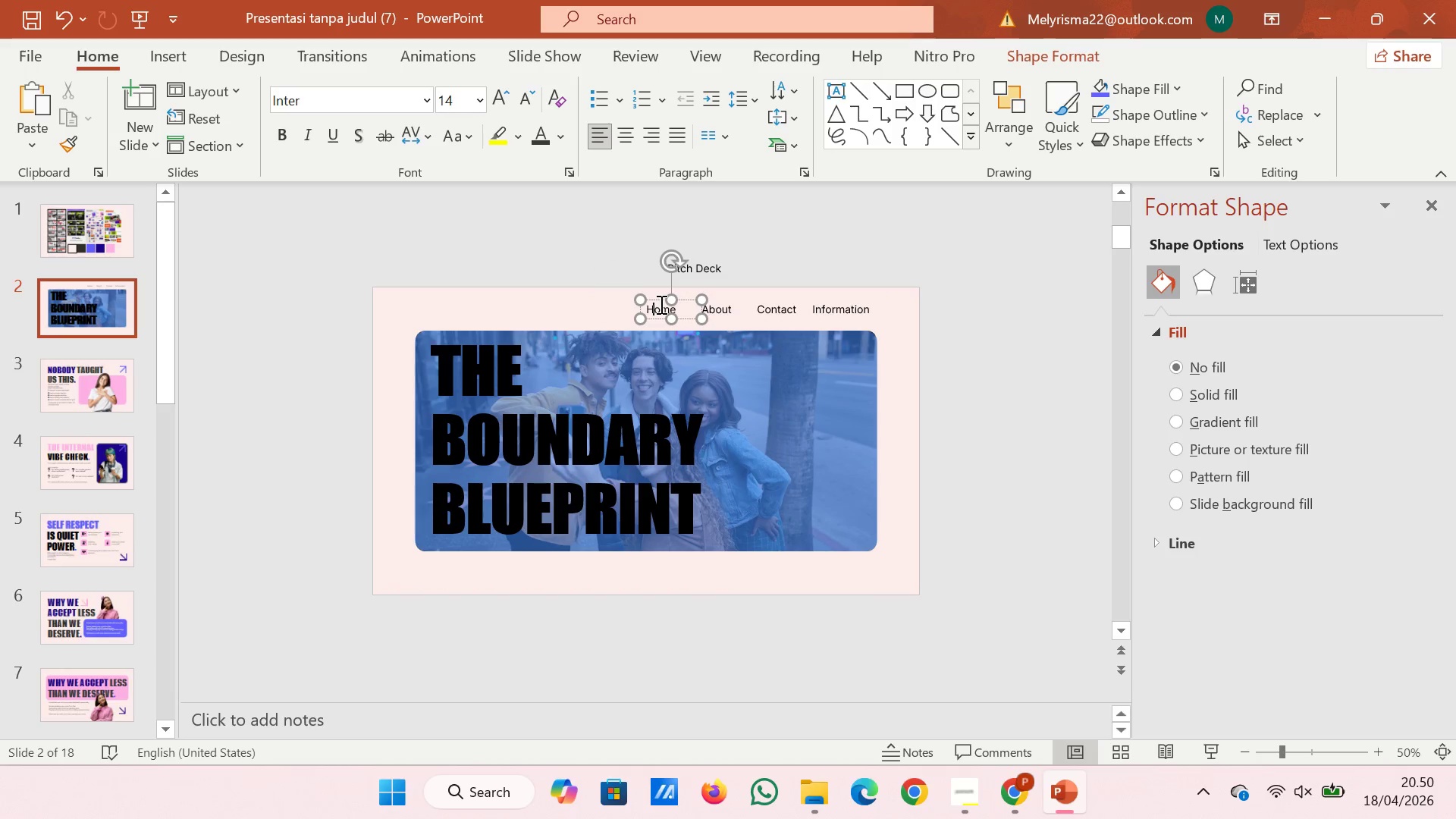 
hold_key(key=ShiftRight, duration=1.11)
left_click([724, 308])
 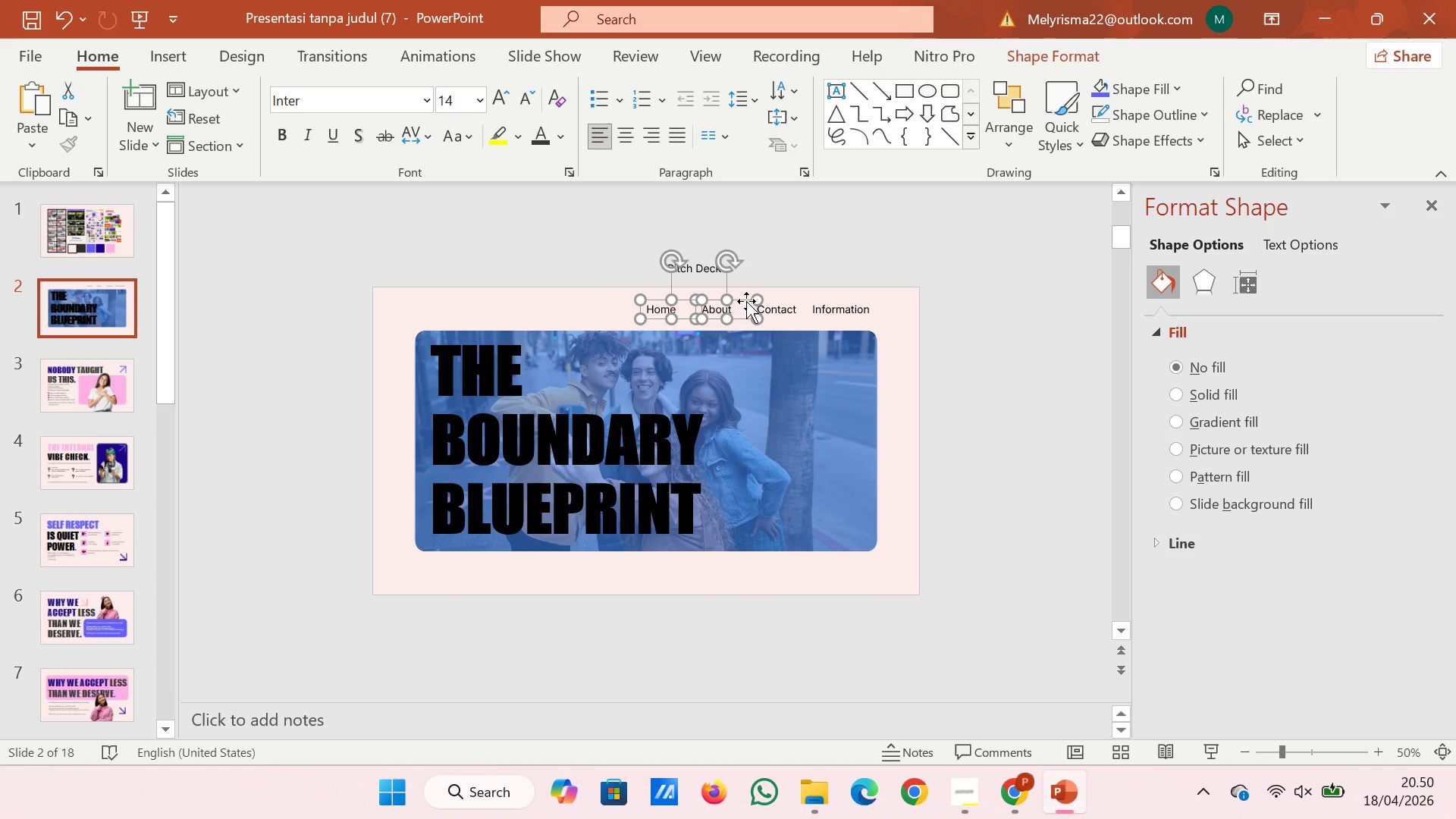 
left_click_drag(start_coordinate=[746, 301], to_coordinate=[657, 303])
 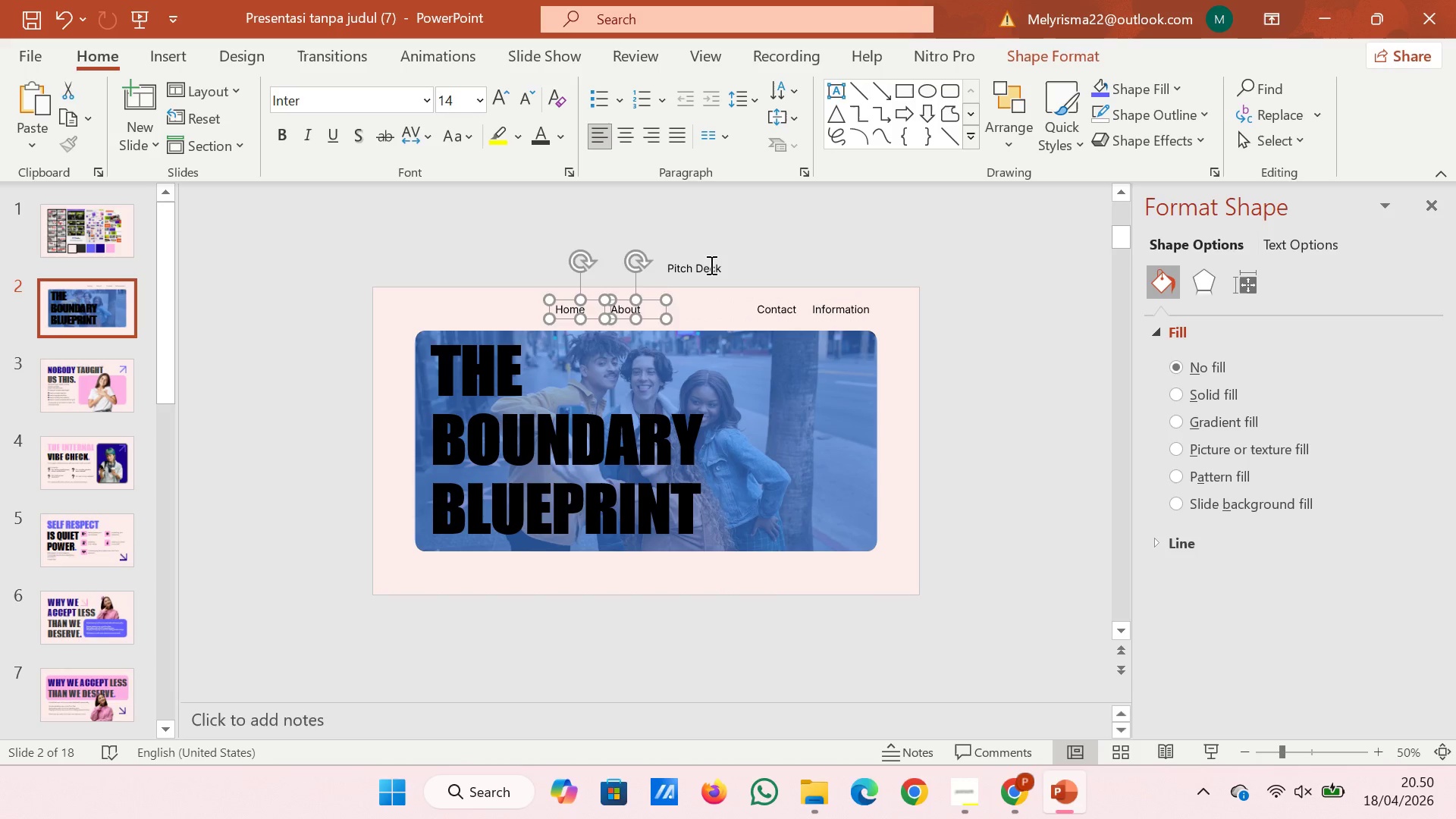 
left_click([710, 265])
 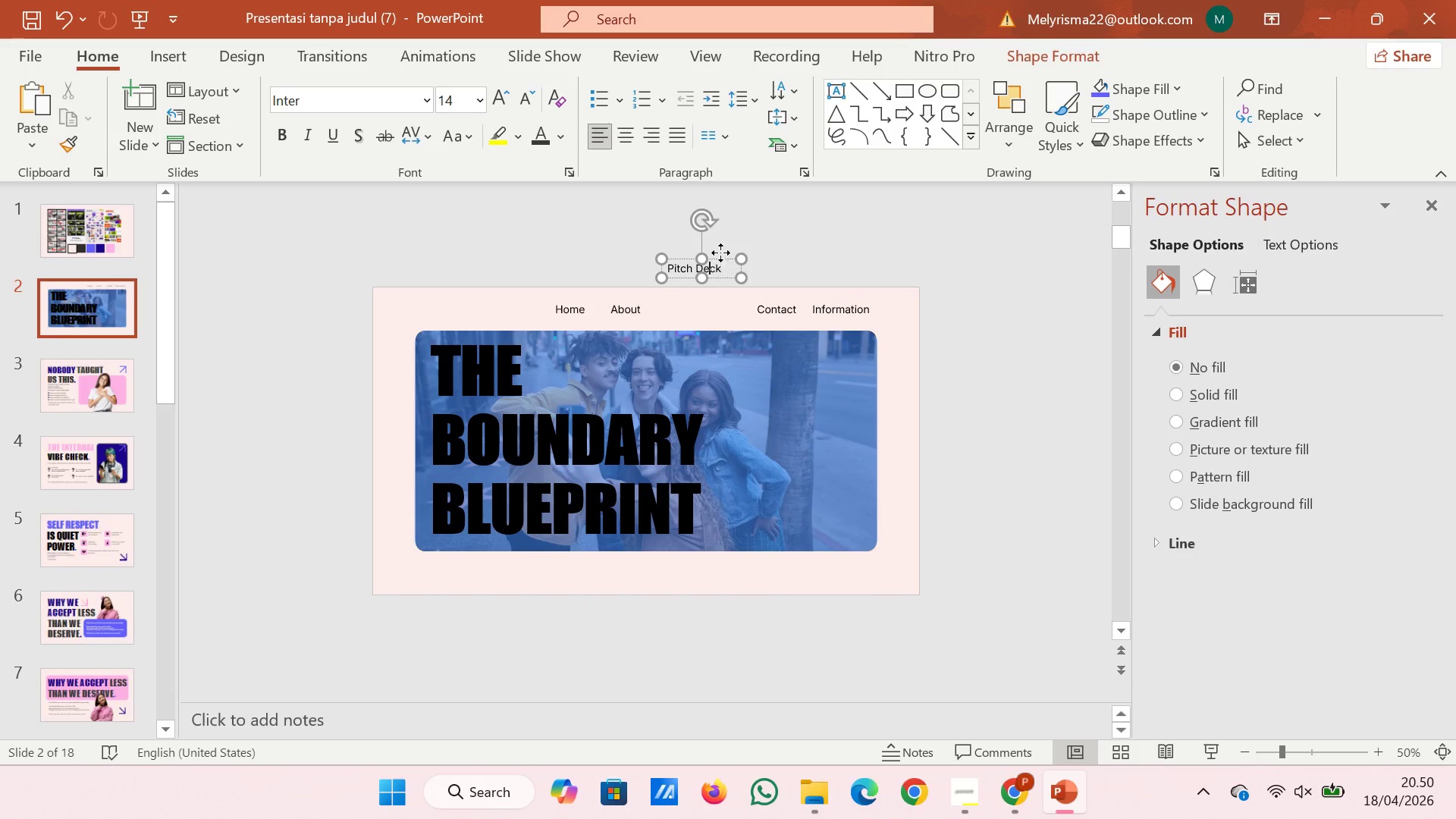 
left_click([720, 253])
 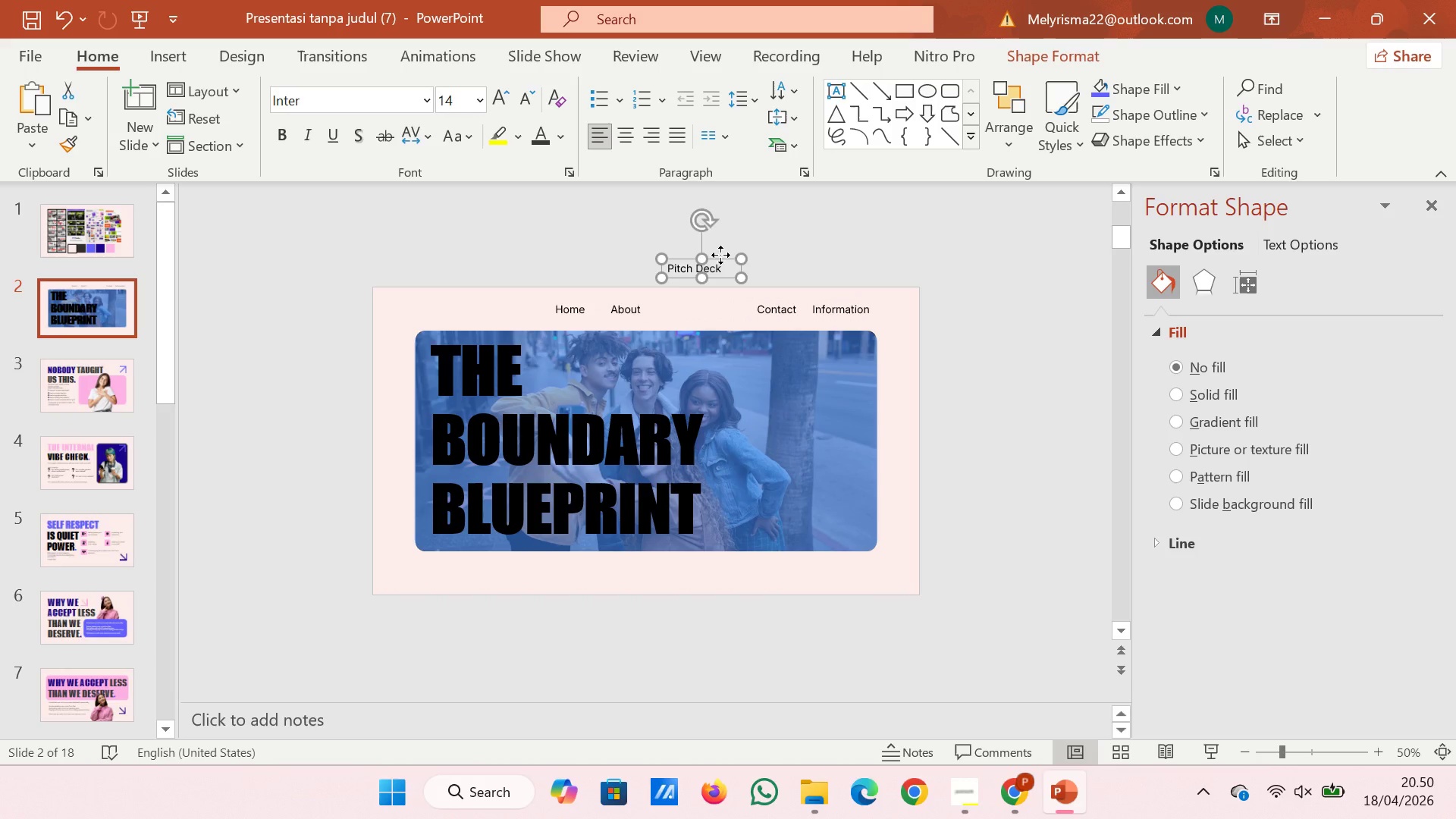 
left_click_drag(start_coordinate=[720, 255], to_coordinate=[726, 298])
 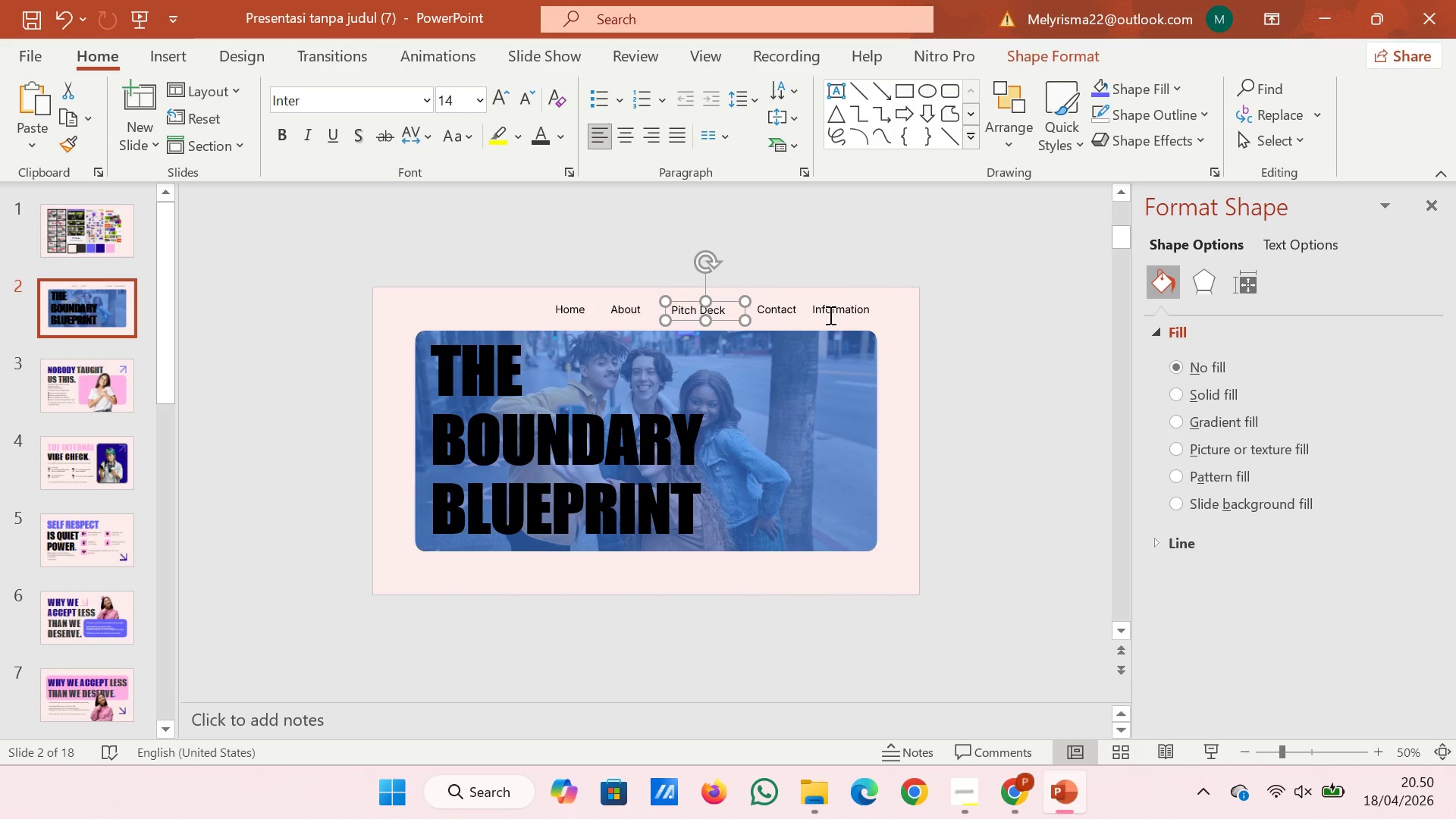 
hold_key(key=ShiftRight, duration=2.09)
double_click([772, 314])
 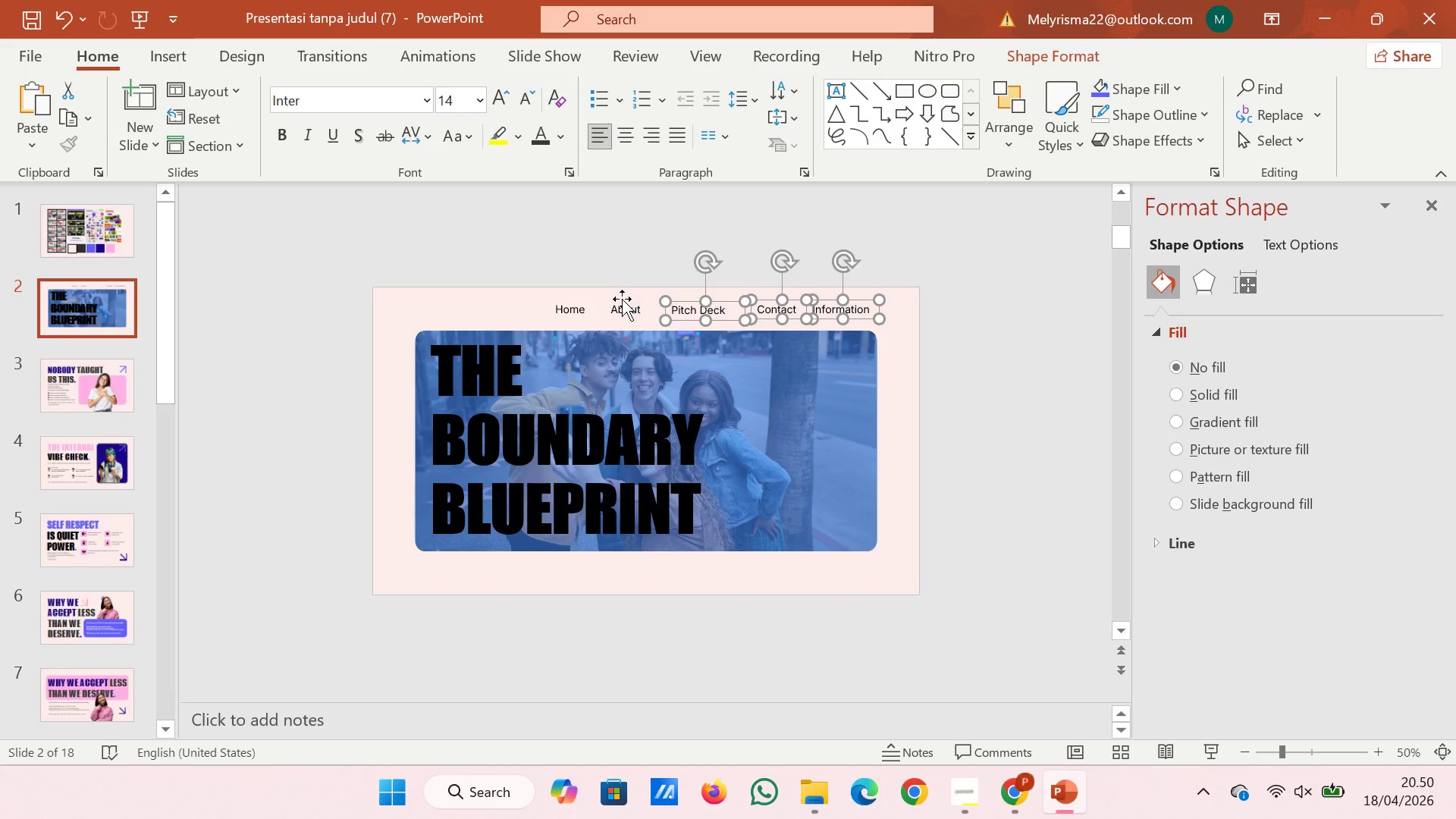 
left_click([622, 299])
 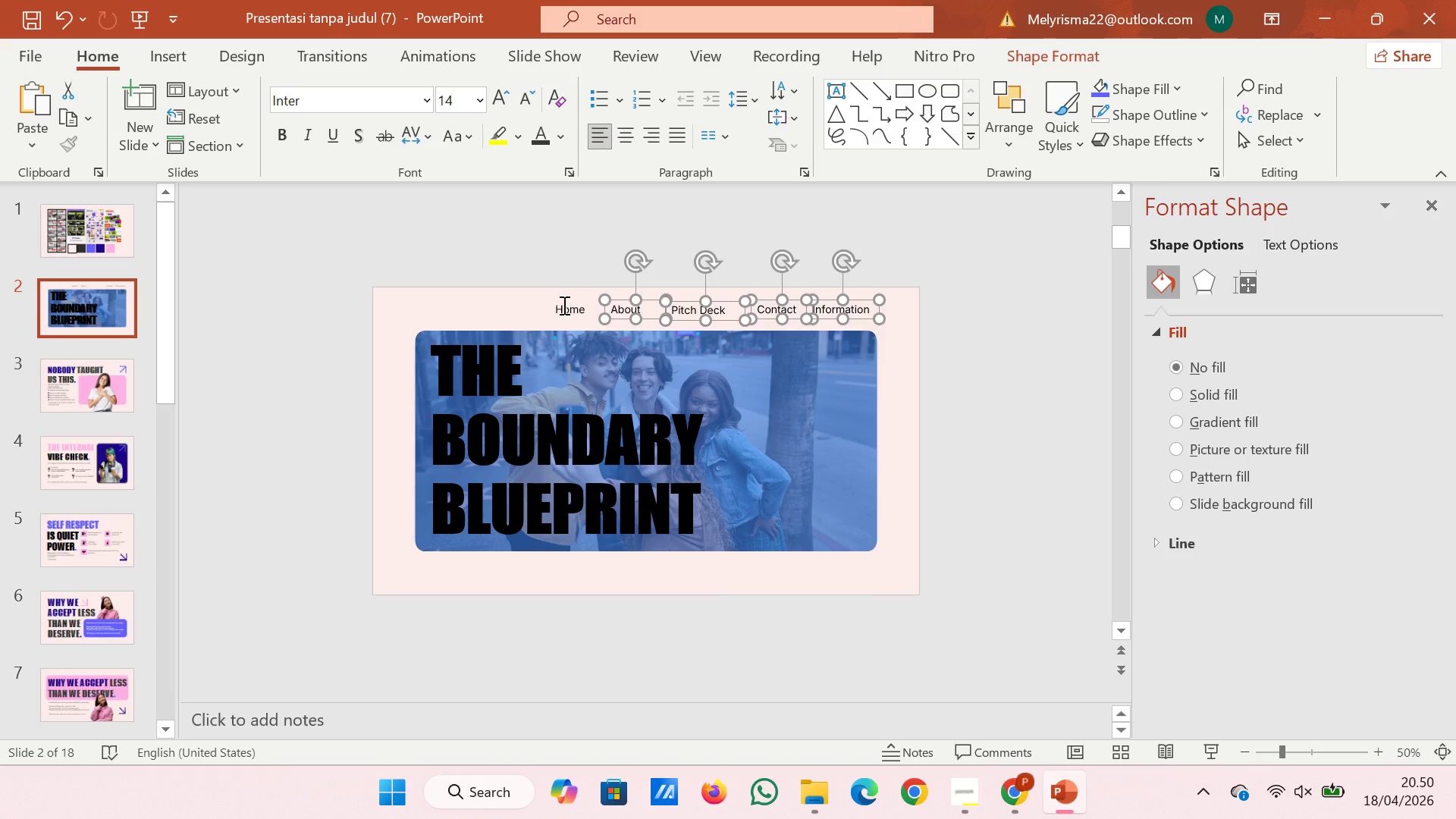 
left_click([563, 305])
 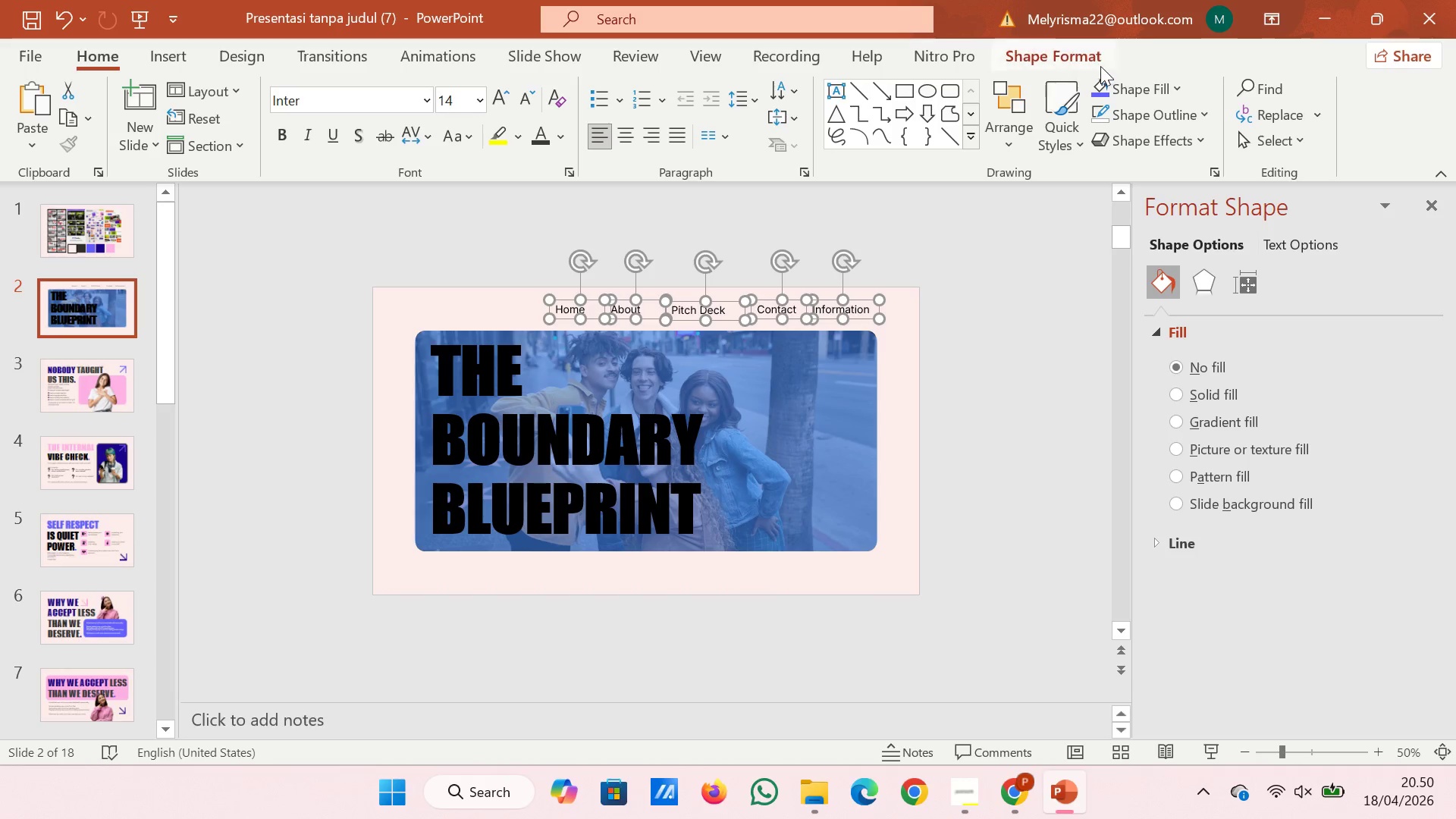 
left_click([1098, 54])
 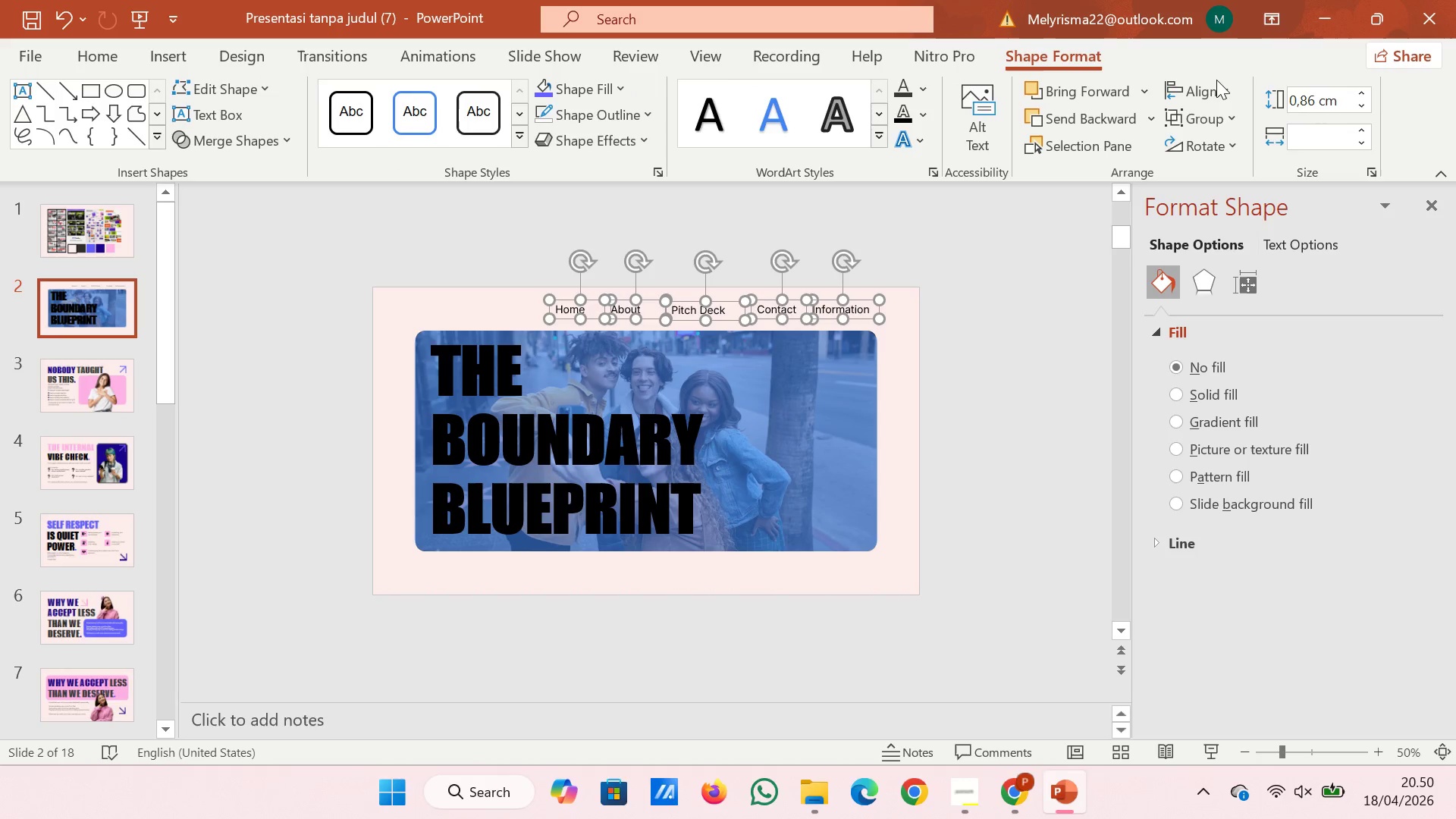 
double_click([1216, 88])
 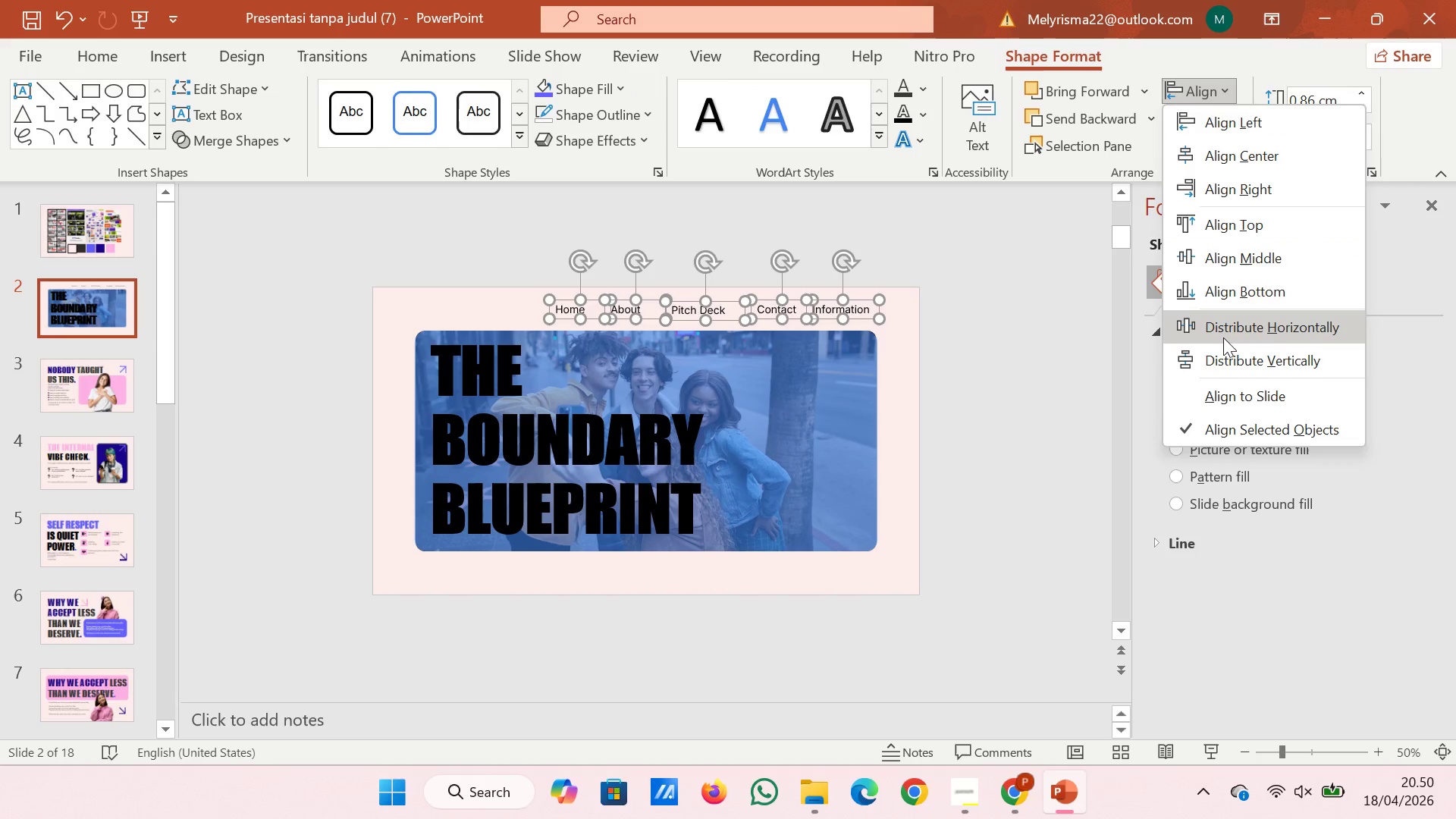 
left_click([1223, 338])
 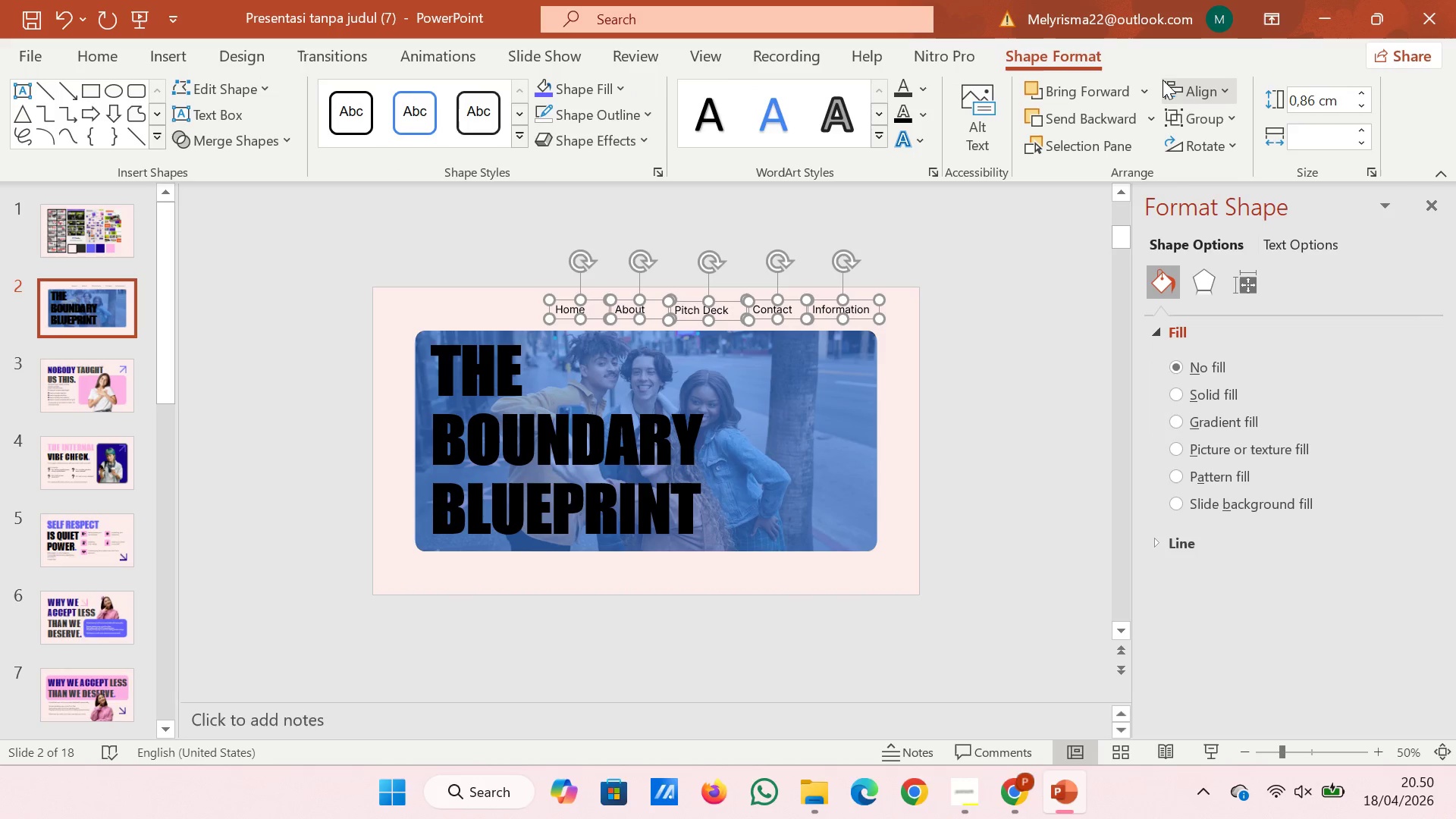 
left_click([1084, 193])
 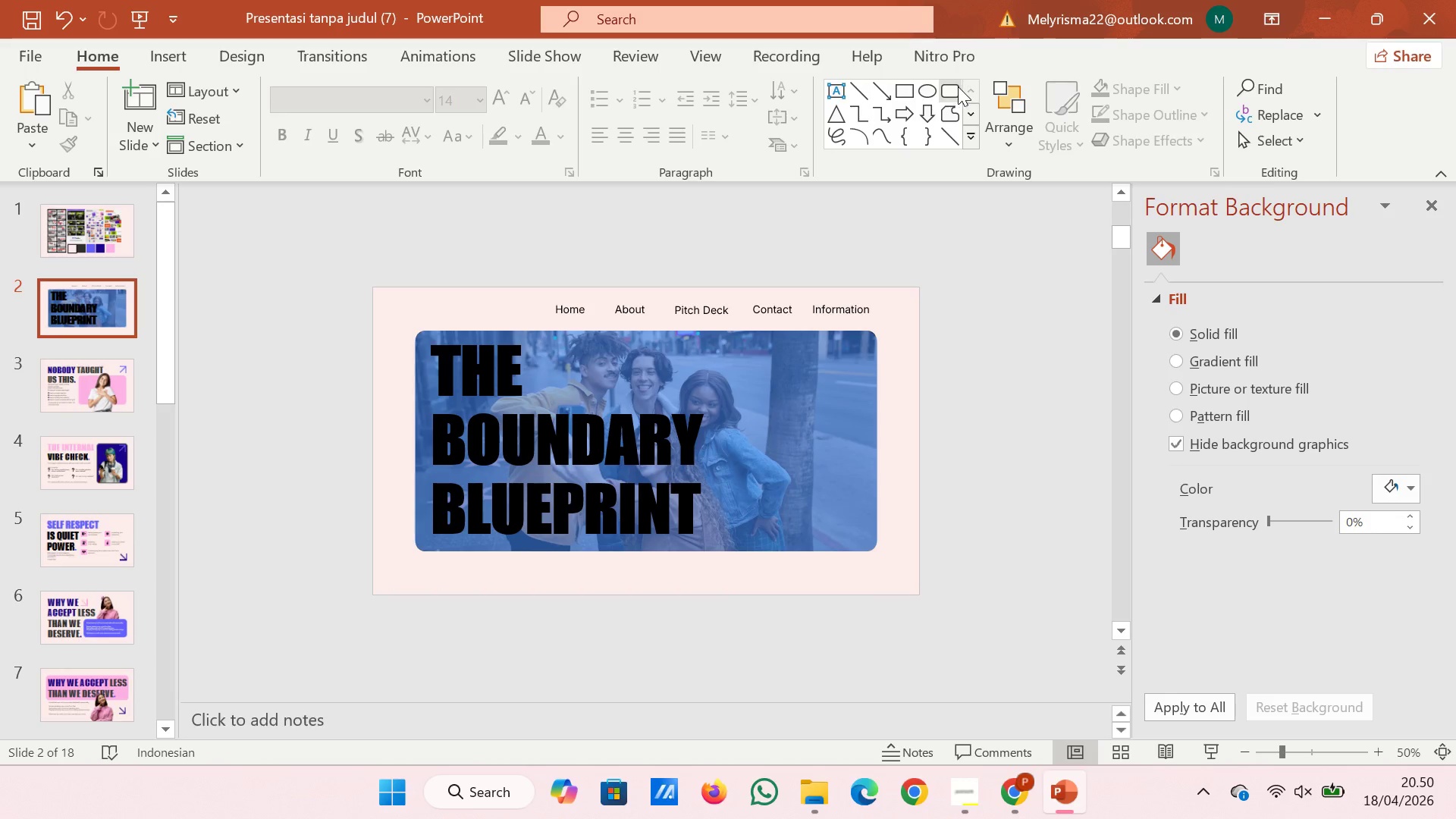 
left_click([959, 86])
 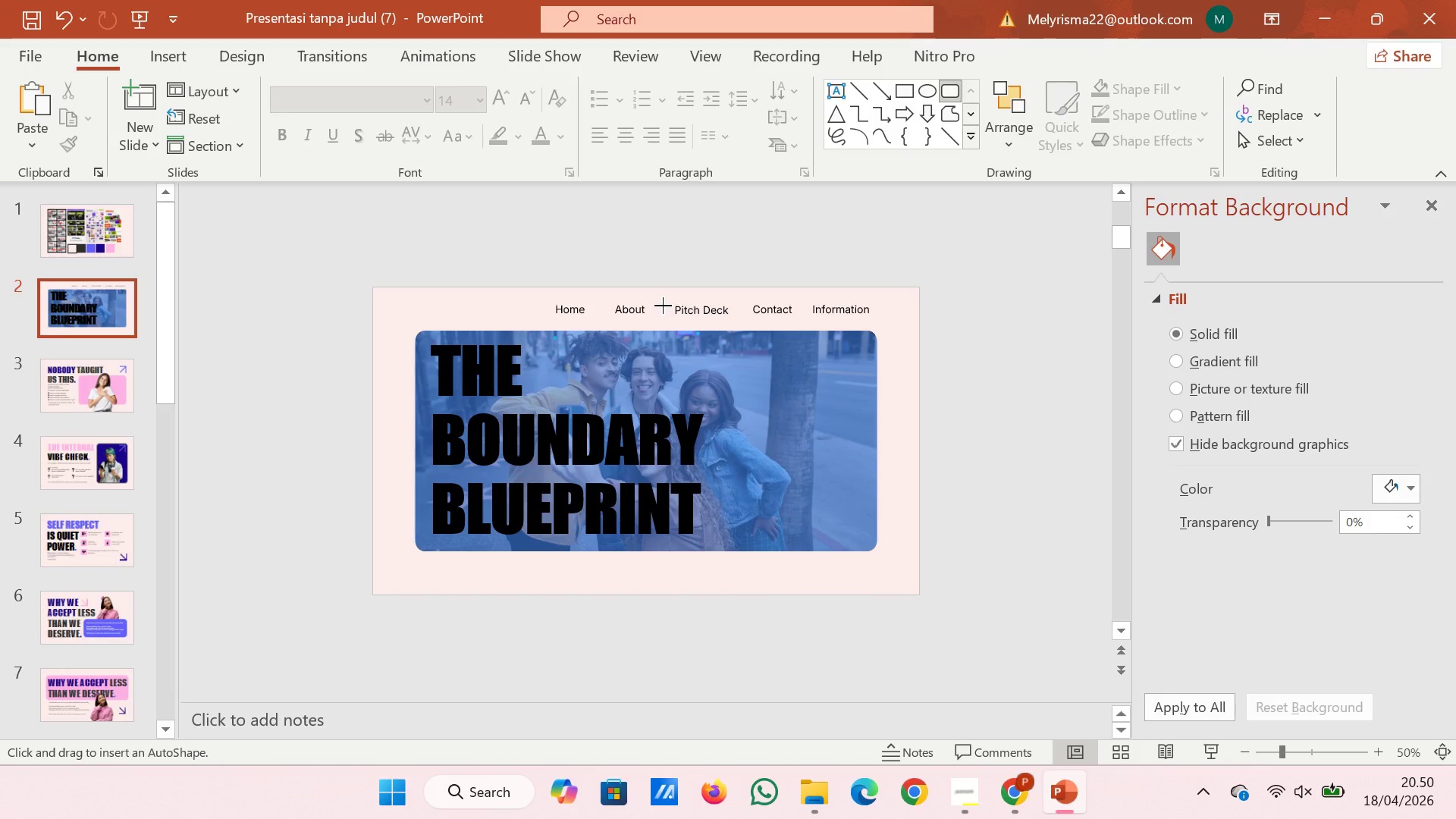 
left_click_drag(start_coordinate=[663, 306], to_coordinate=[739, 318])
 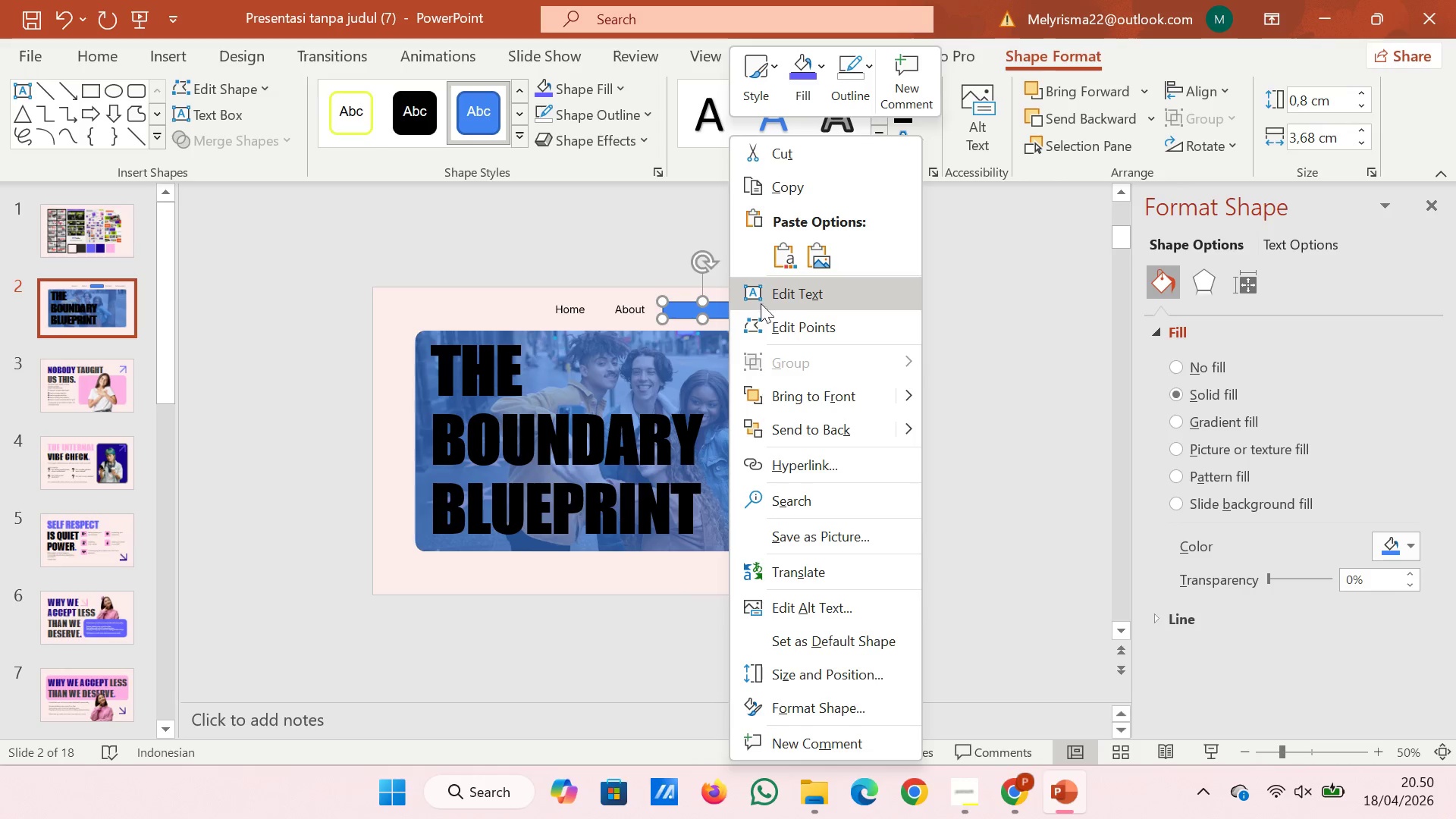 
left_click([827, 431])
 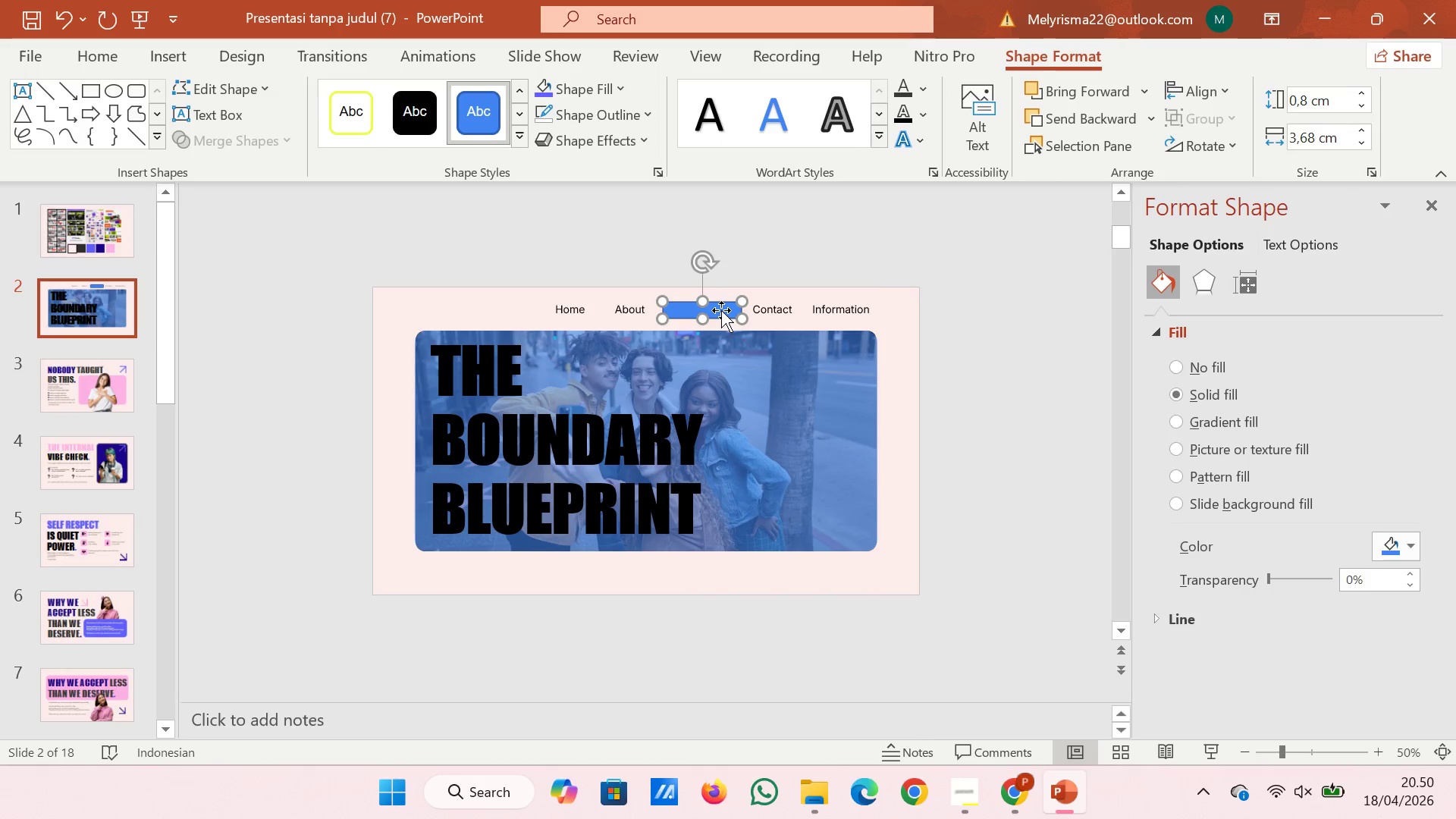 
left_click([721, 310])
 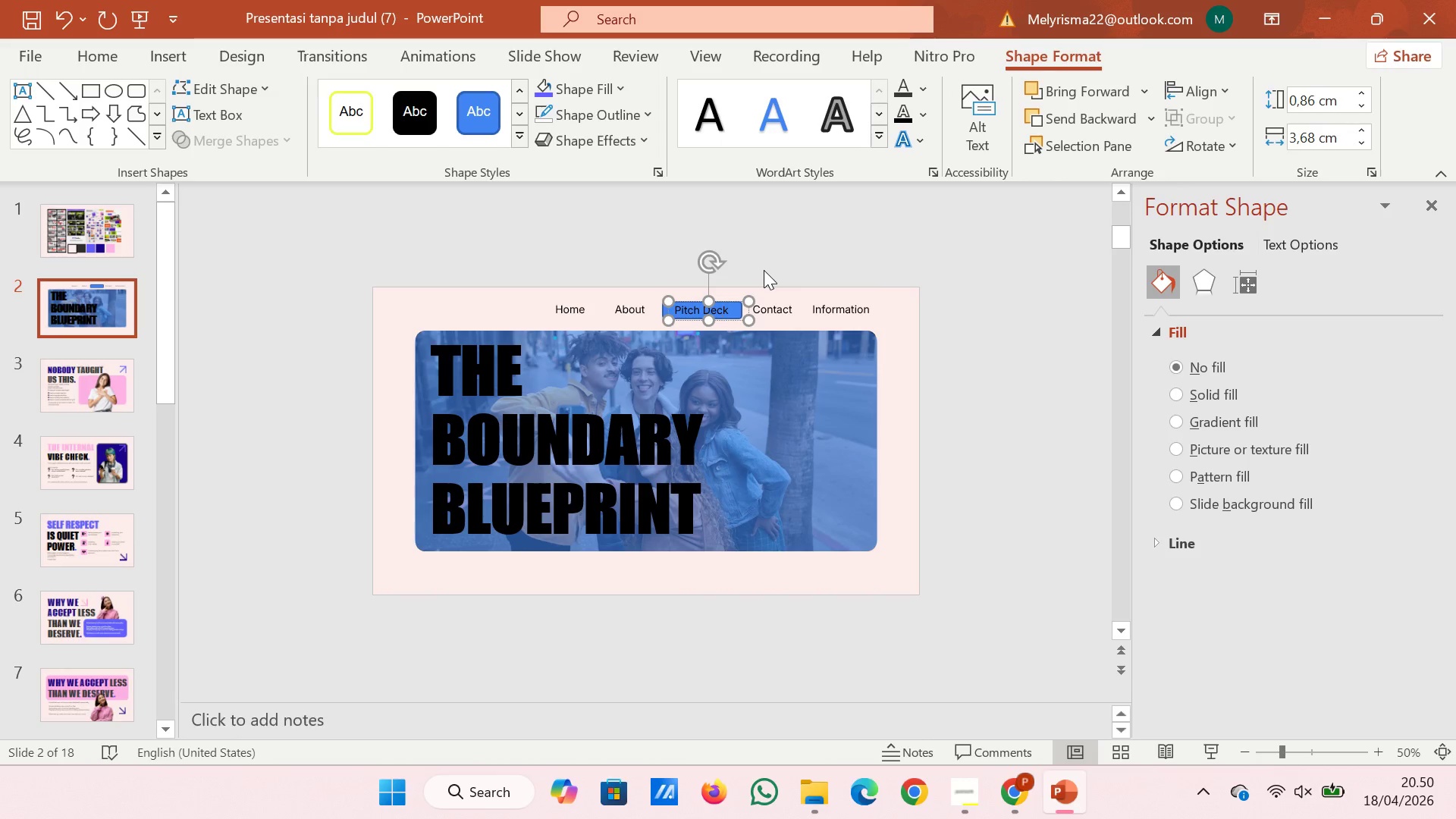 
left_click([764, 270])
 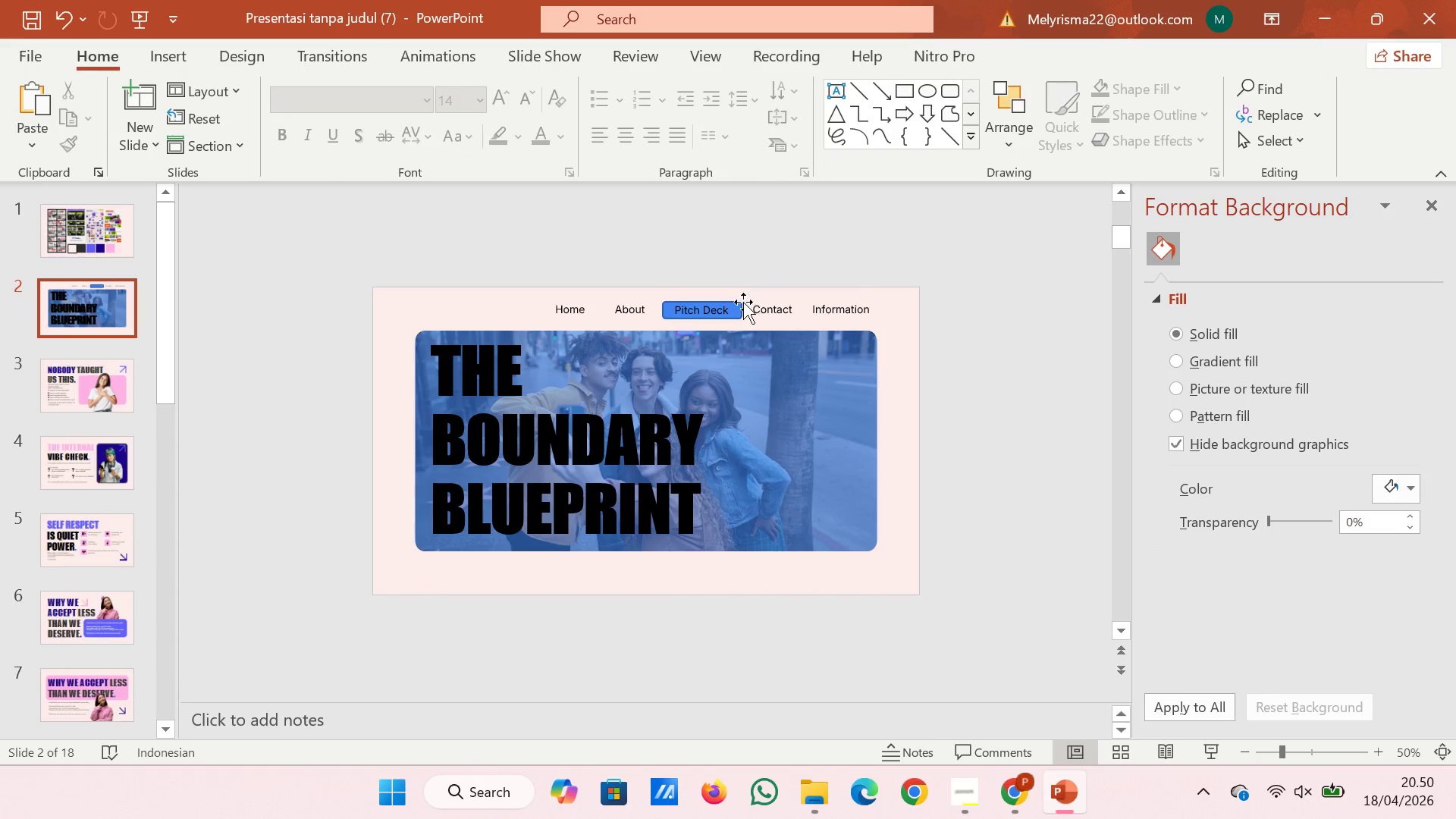 
left_click([736, 314])
 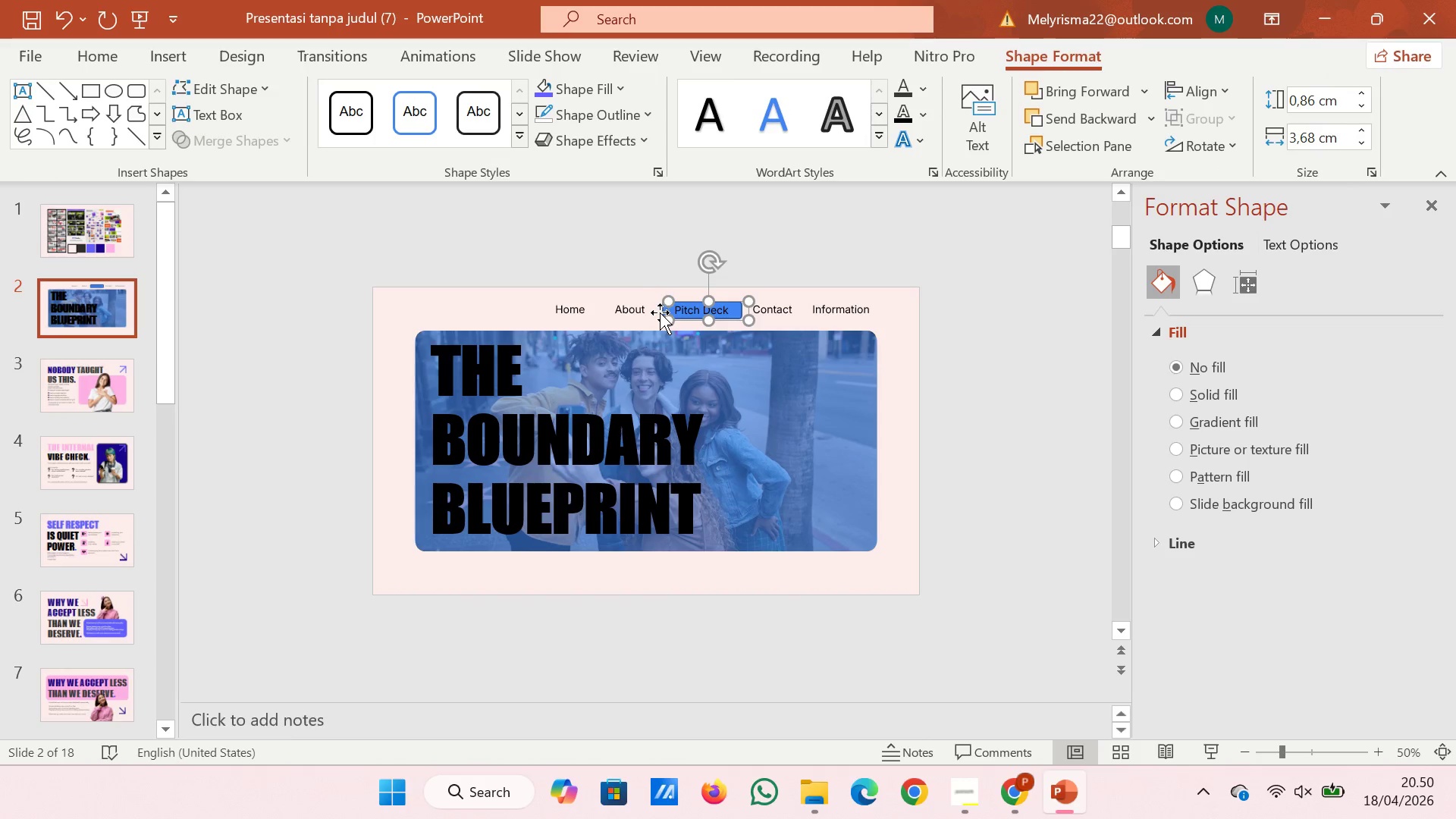 
left_click([662, 309])
 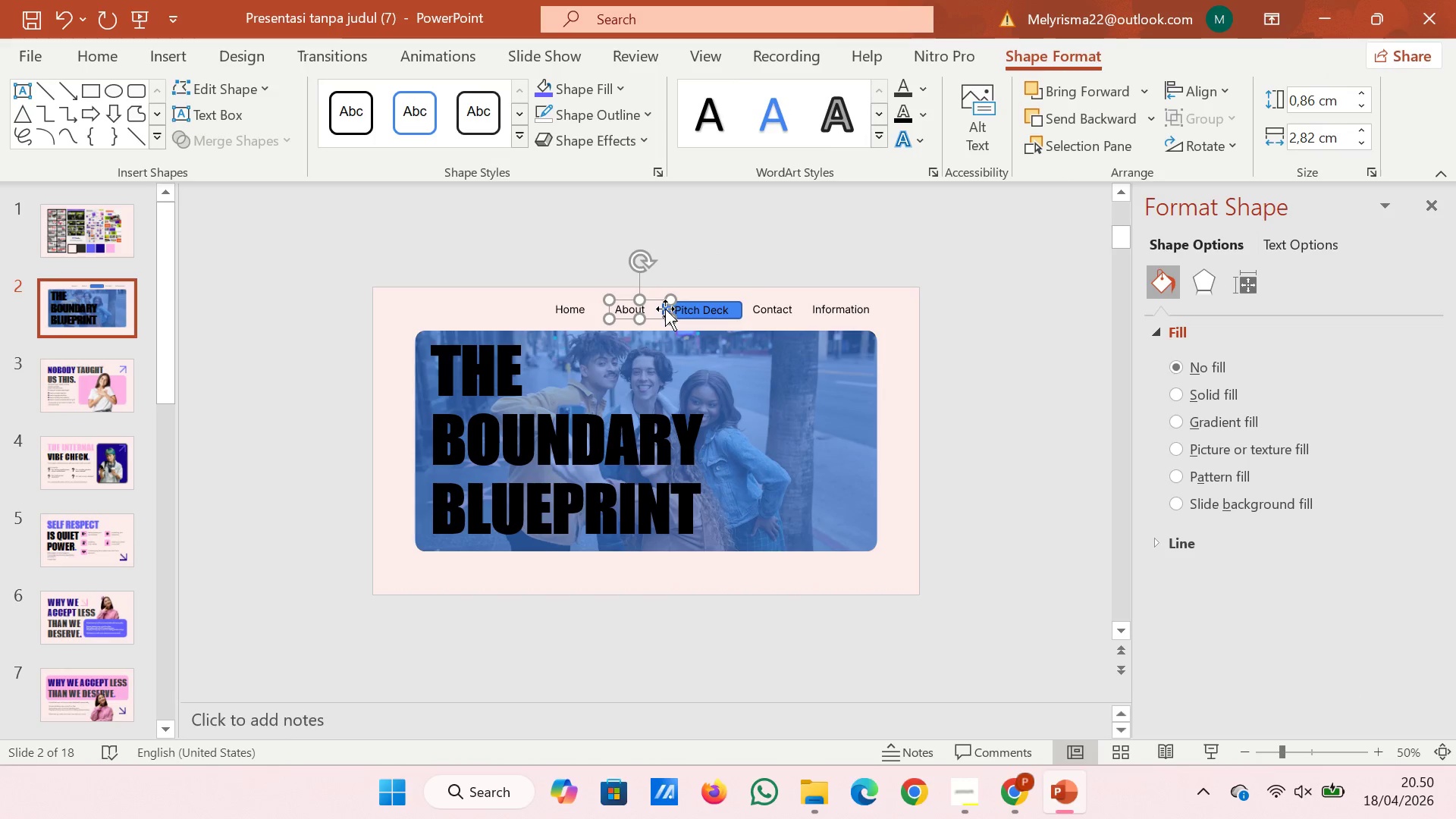 
left_click([665, 309])
 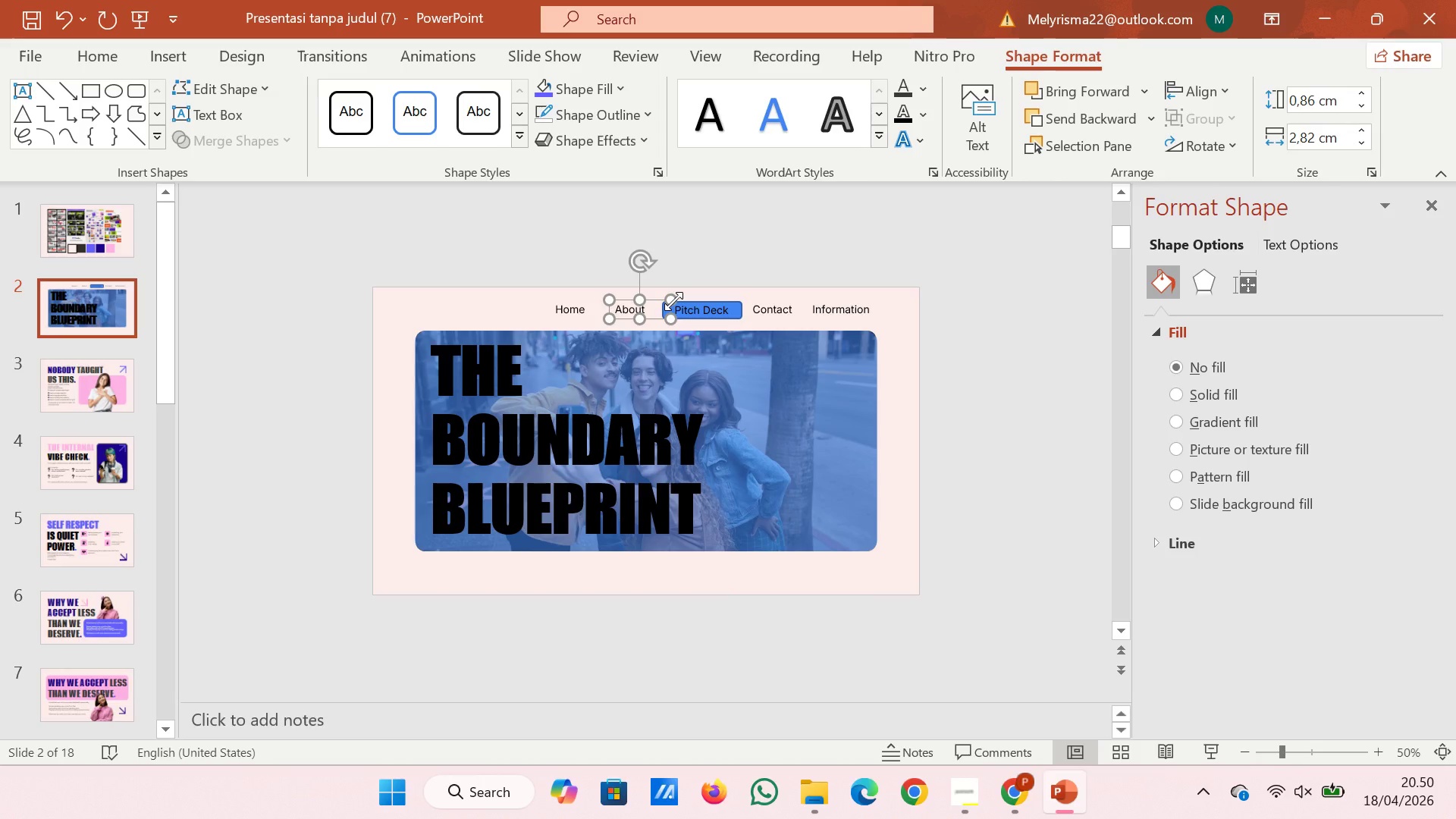 
hold_key(key=ControlRight, duration=0.75)
scroll: coordinate [678, 300], scroll_direction: up, amount: 4.0
 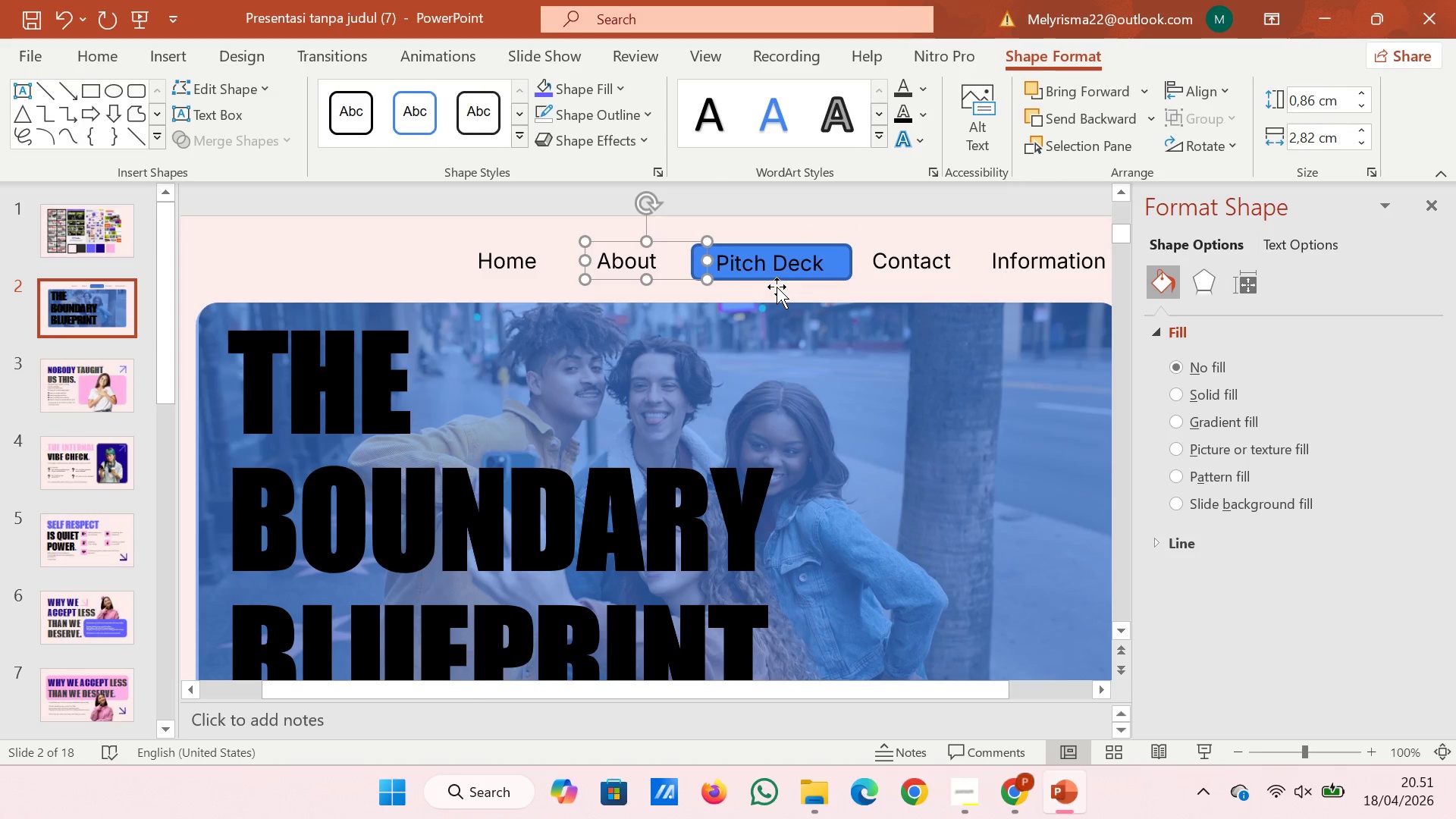 
left_click([777, 284])
 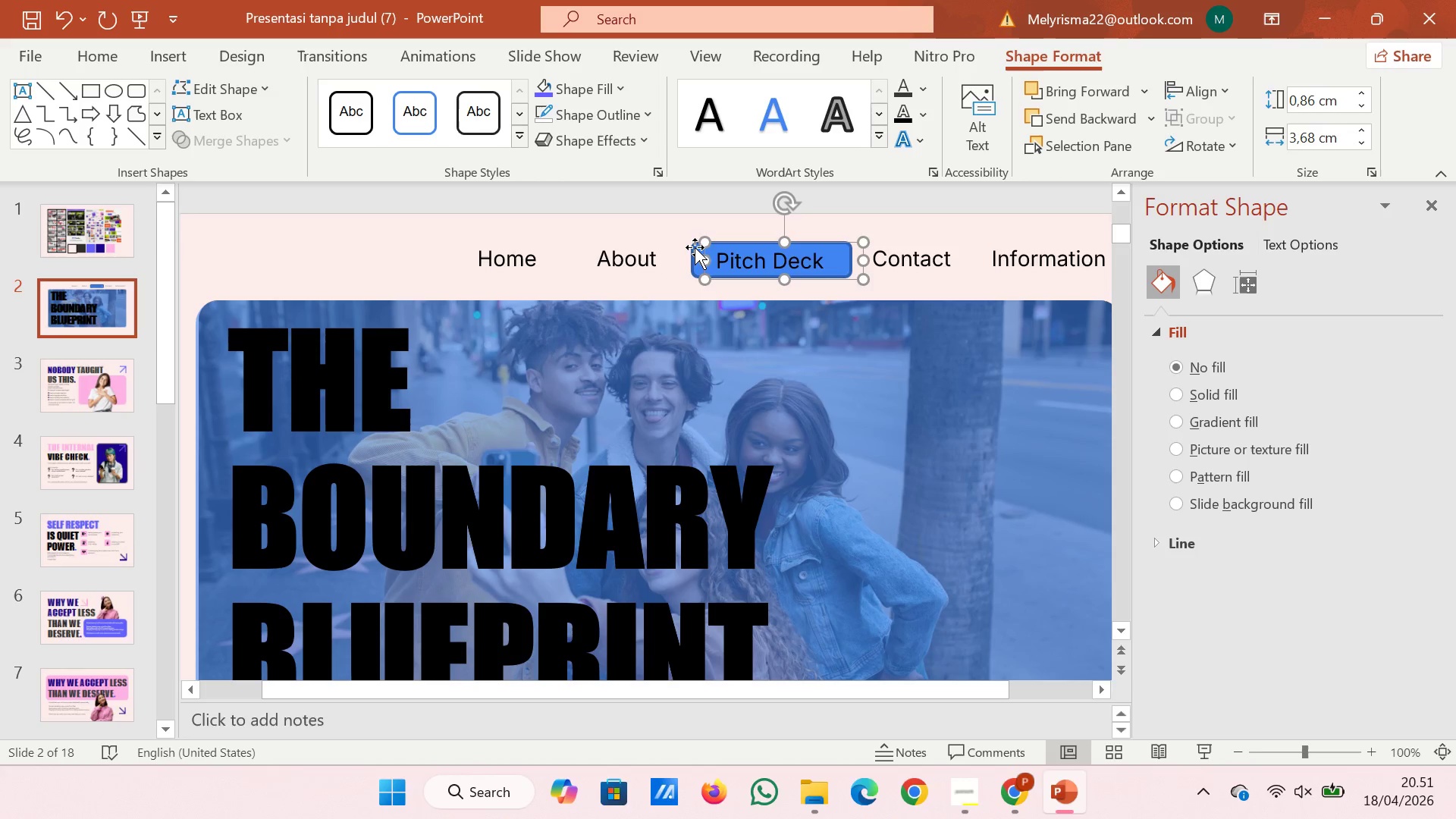 
left_click([695, 243])
 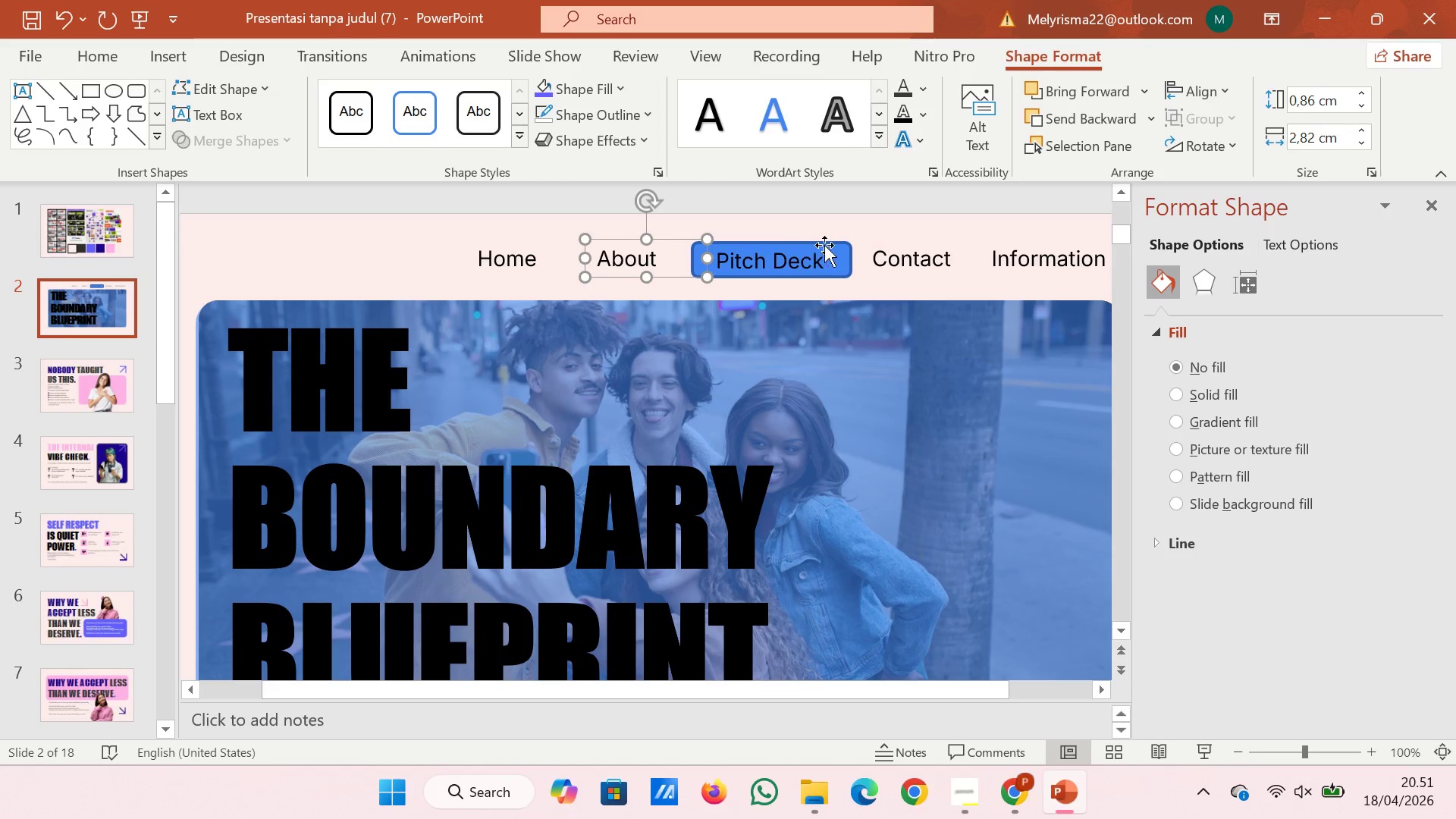 
left_click([840, 243])
 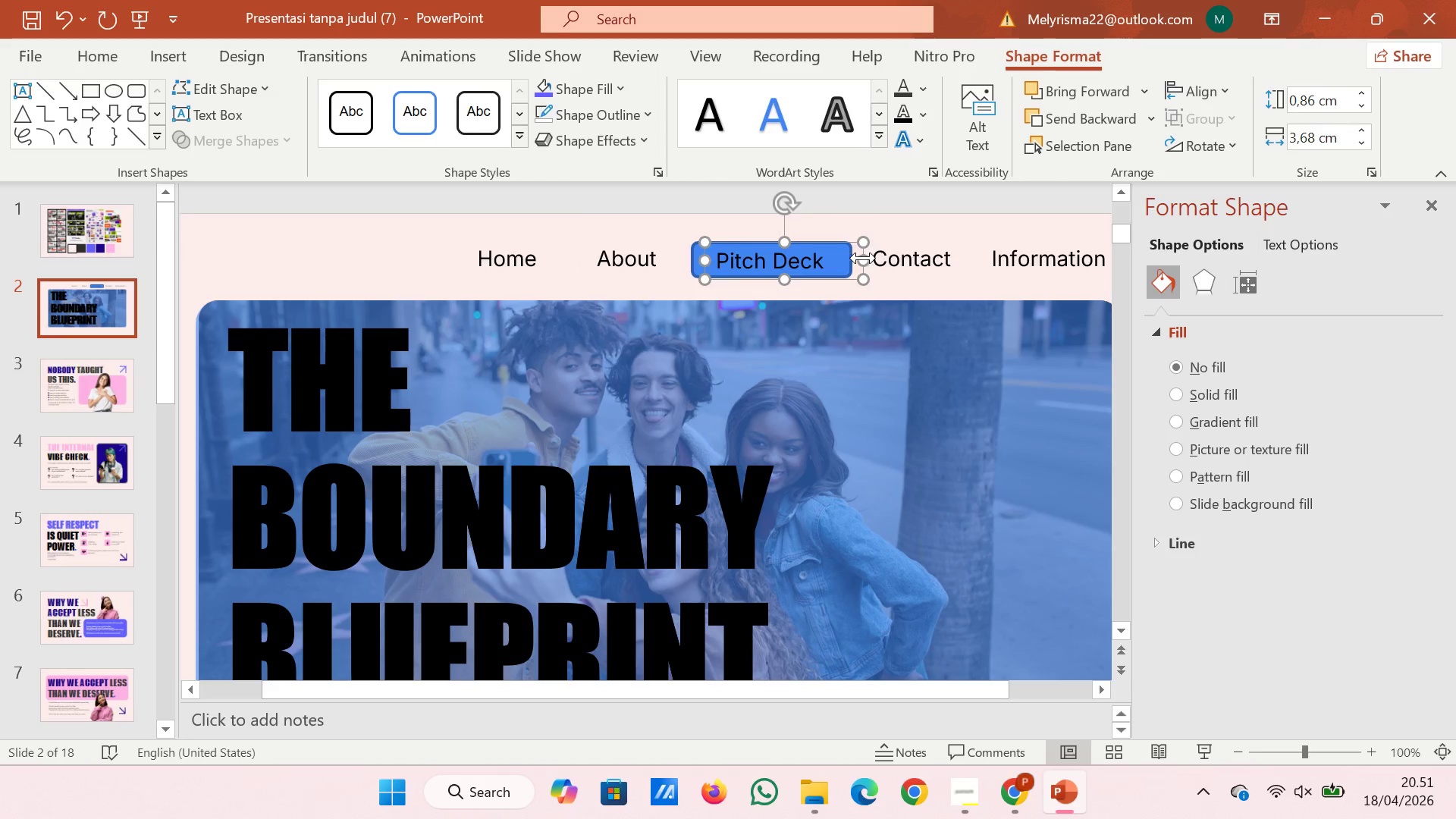 
left_click_drag(start_coordinate=[865, 260], to_coordinate=[833, 260])
 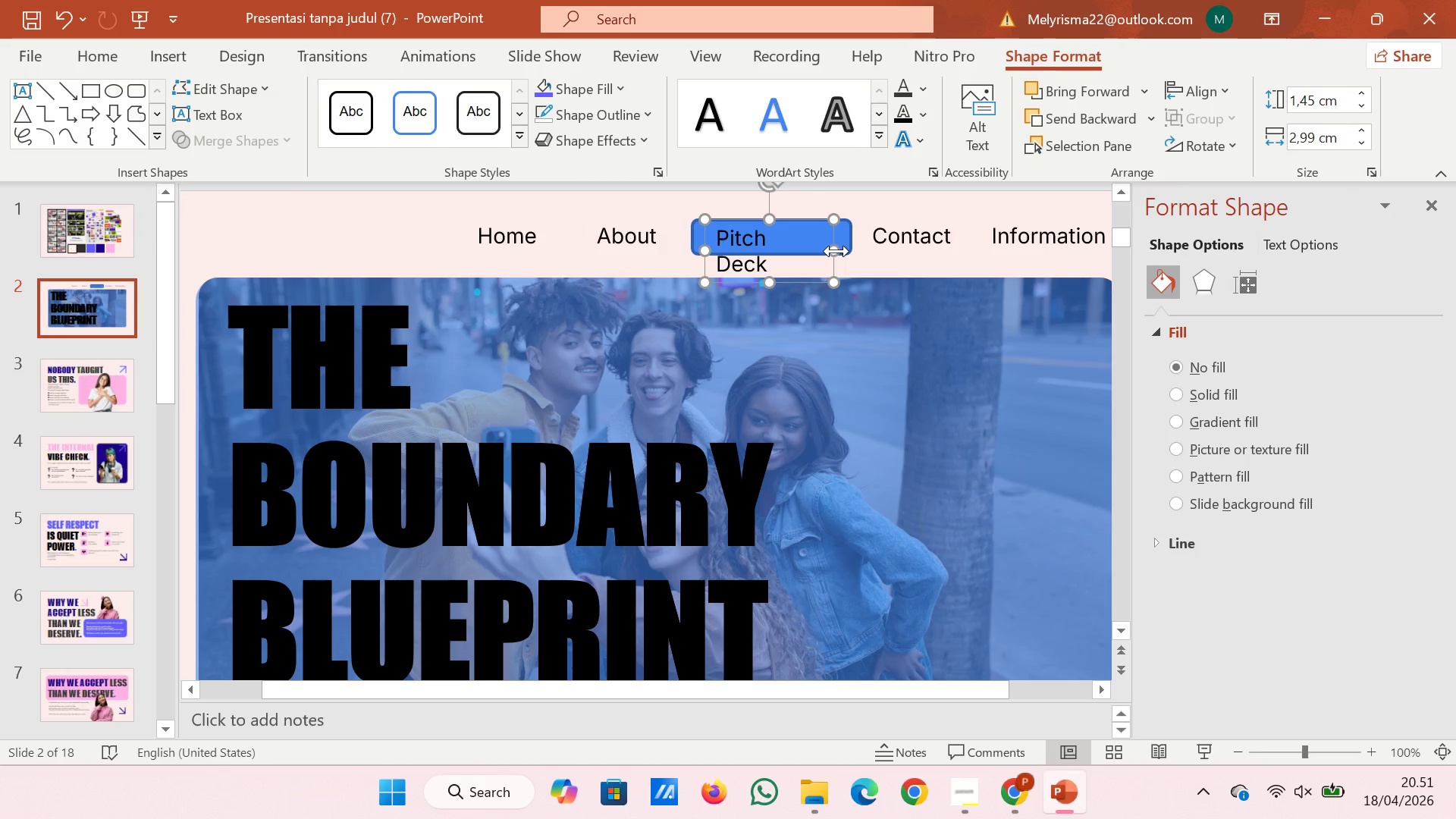 
left_click_drag(start_coordinate=[836, 251], to_coordinate=[843, 251])
 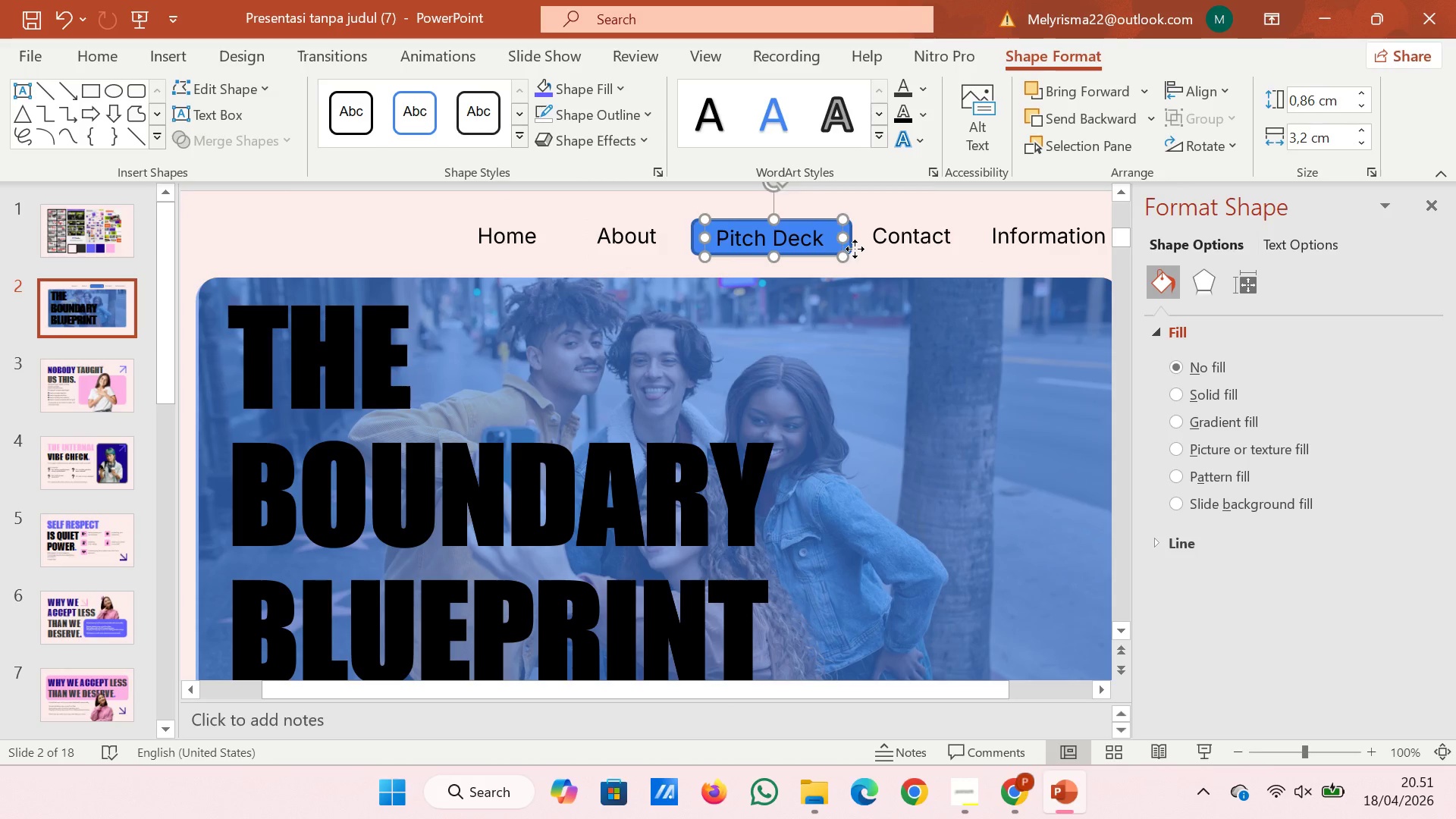 
left_click([855, 249])
 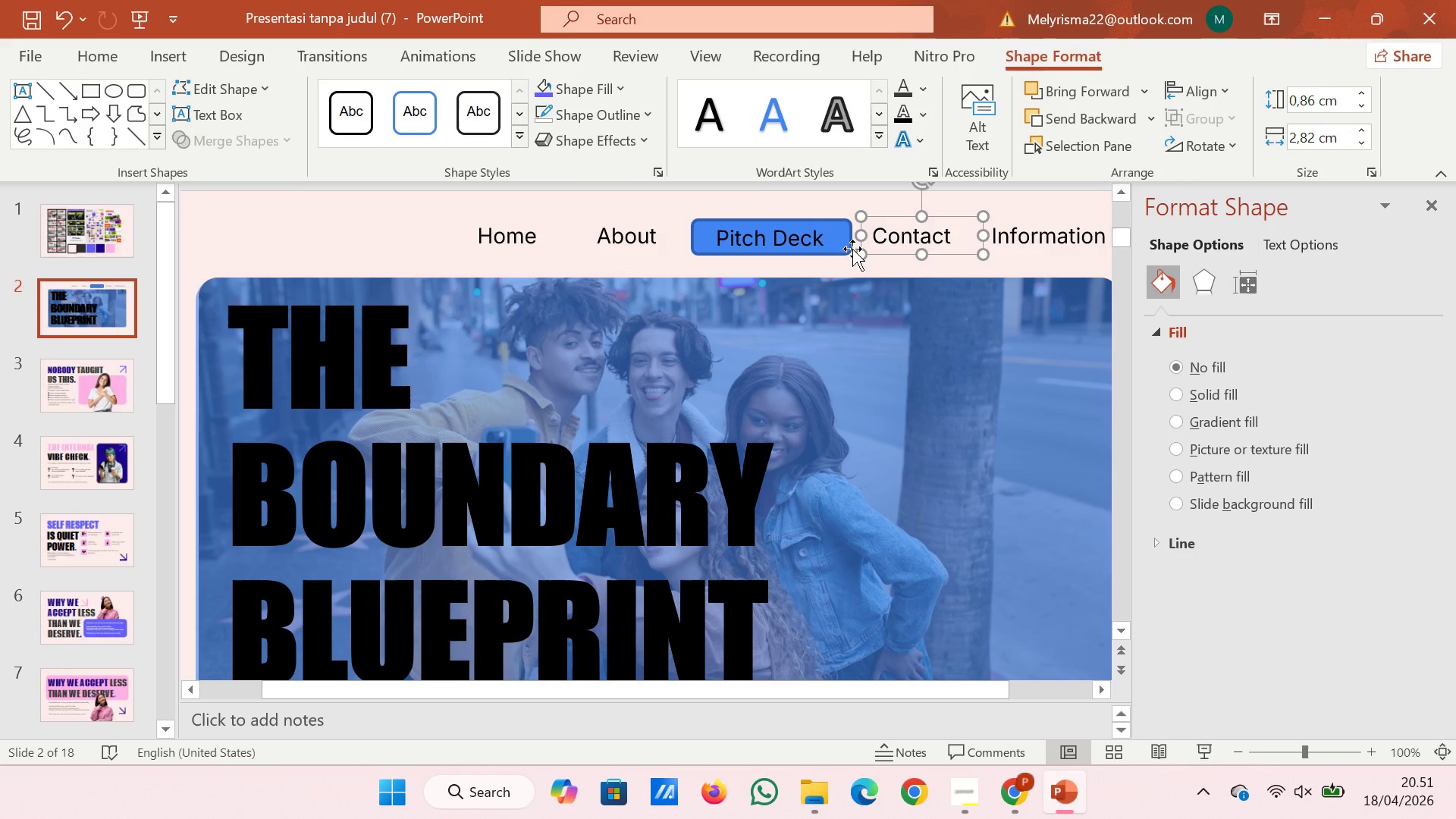 
left_click([852, 249])
 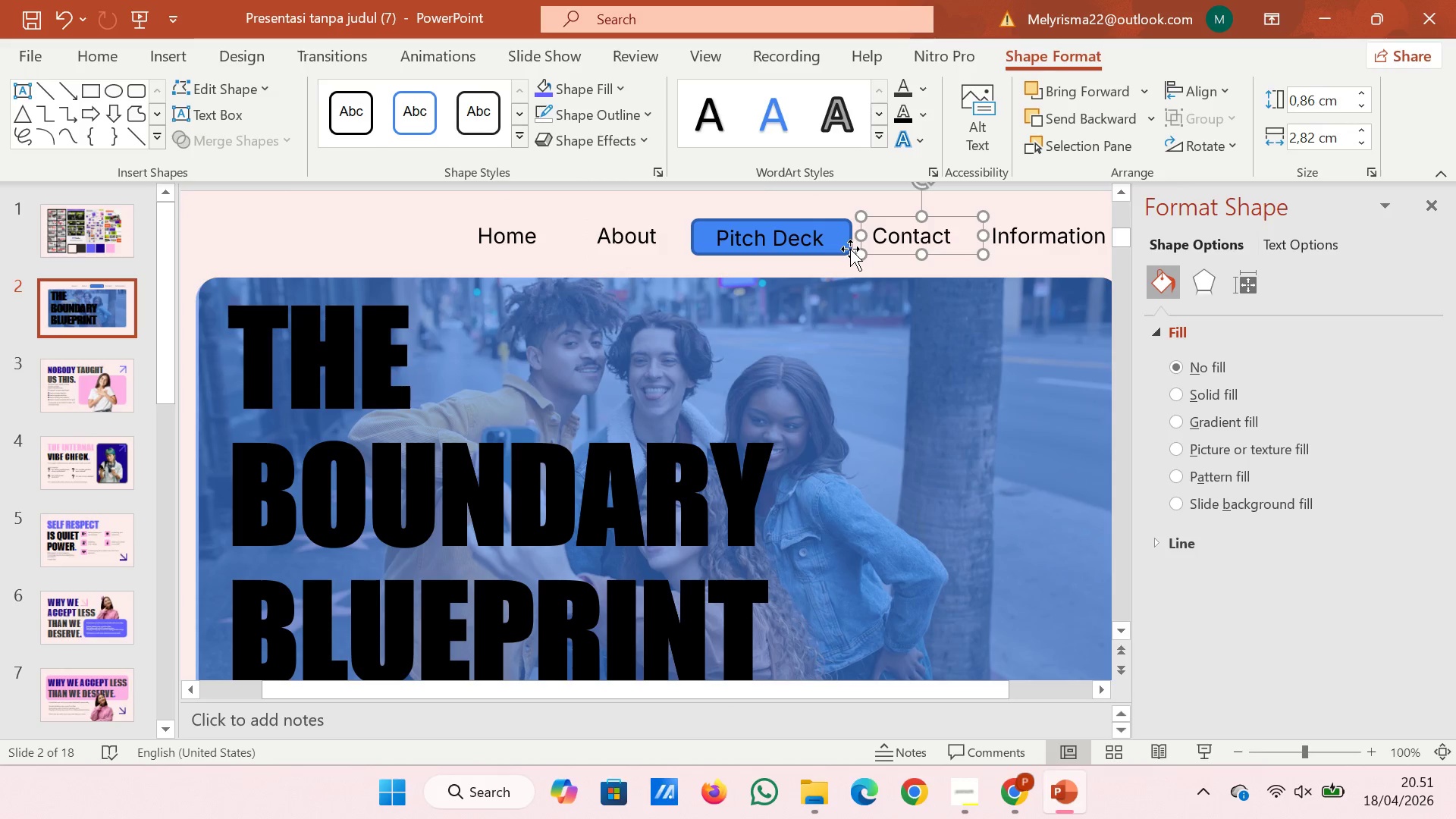 
left_click([850, 249])
 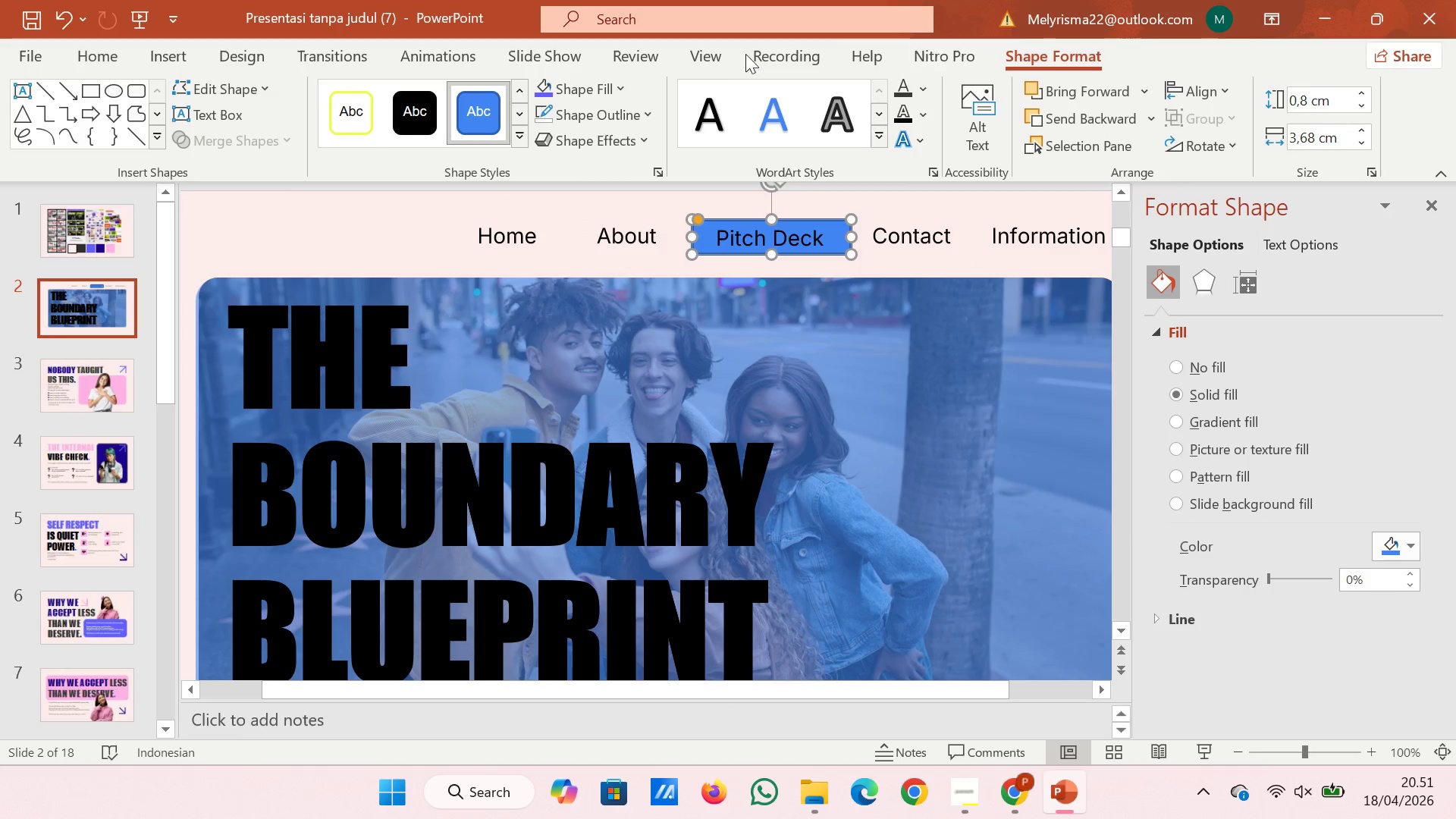 
left_click([647, 114])
 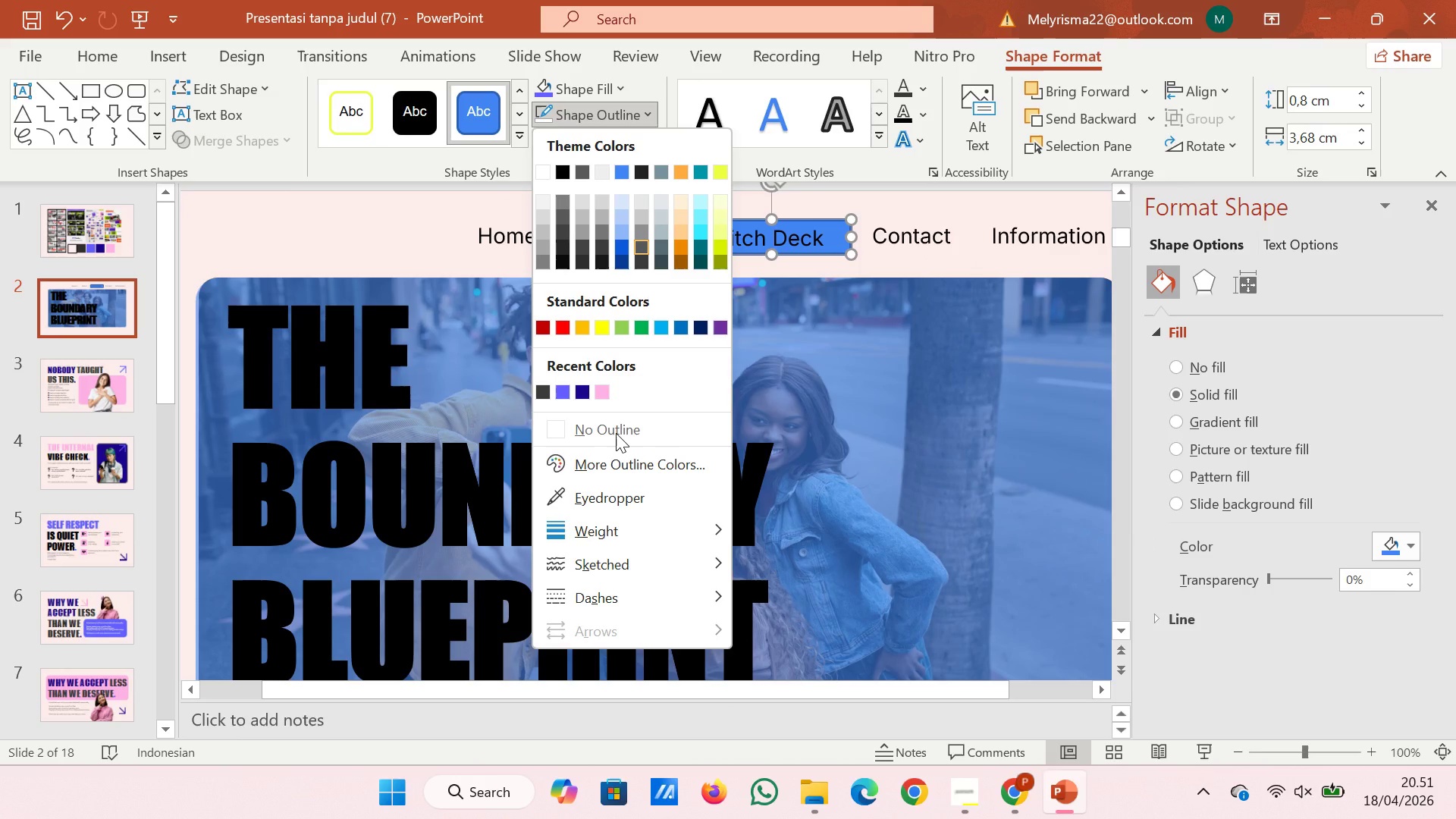 
left_click([616, 433])
 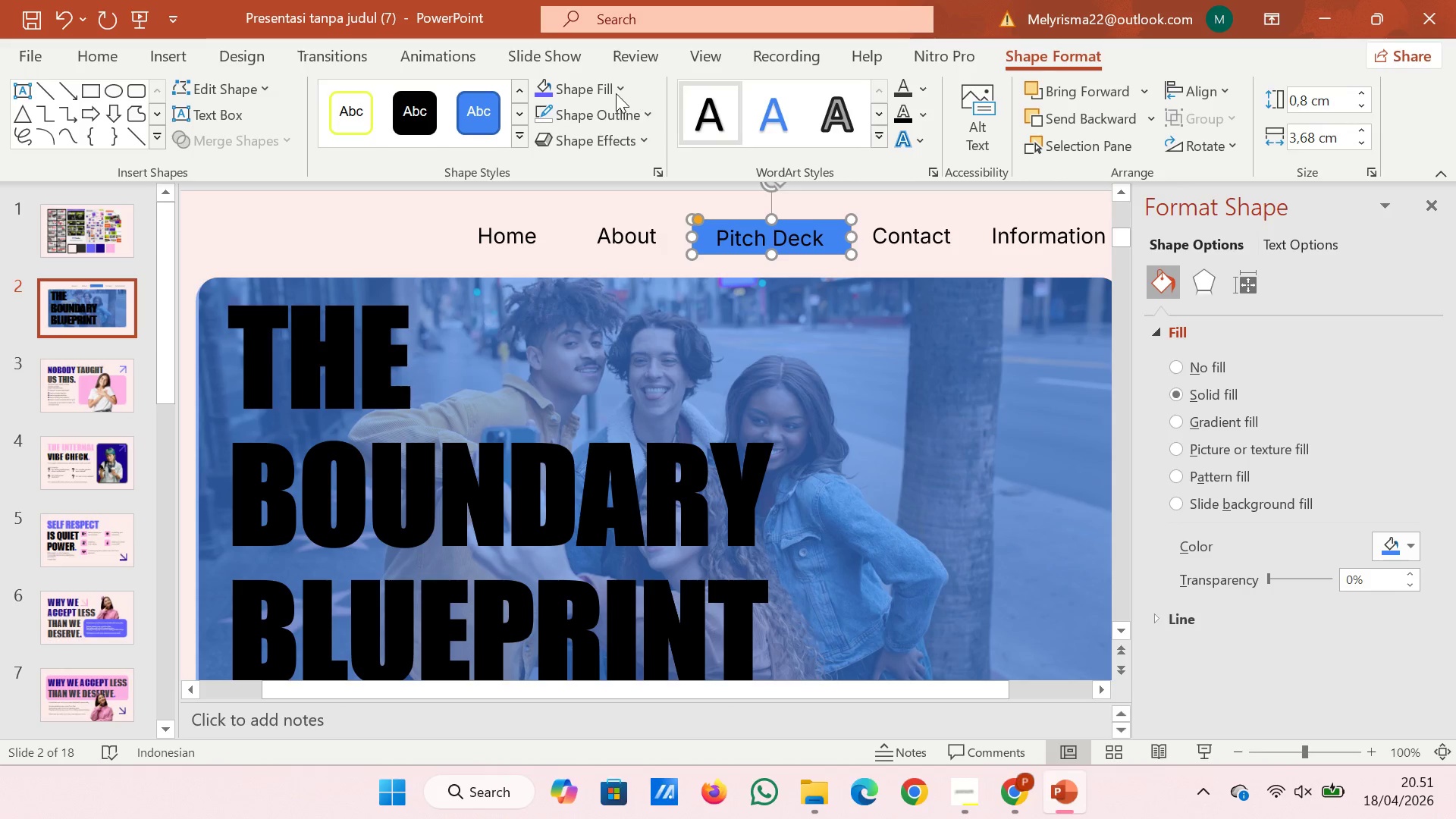 
left_click_drag(start_coordinate=[601, 89], to_coordinate=[606, 89])
 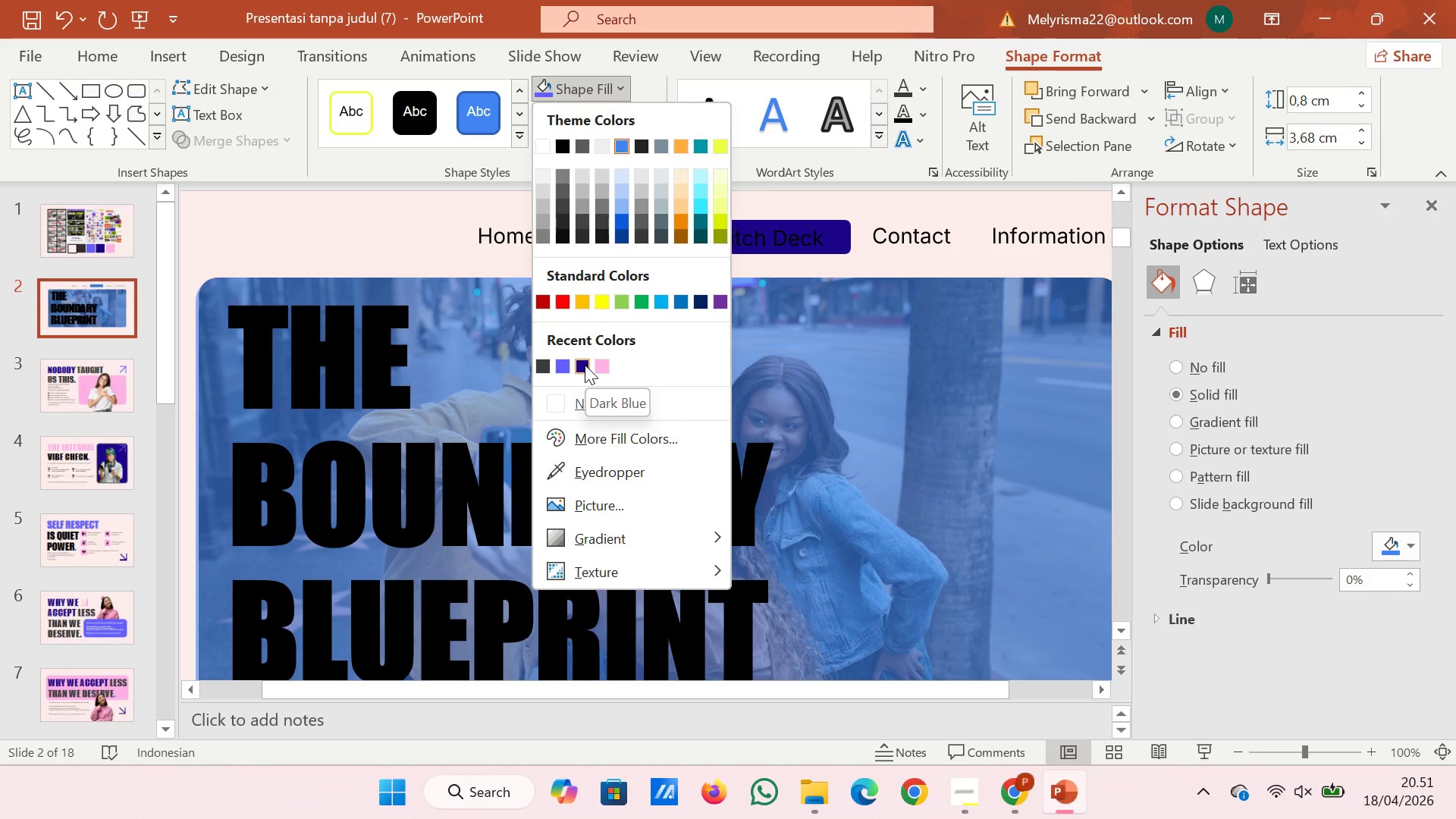 
wait(6.73)
 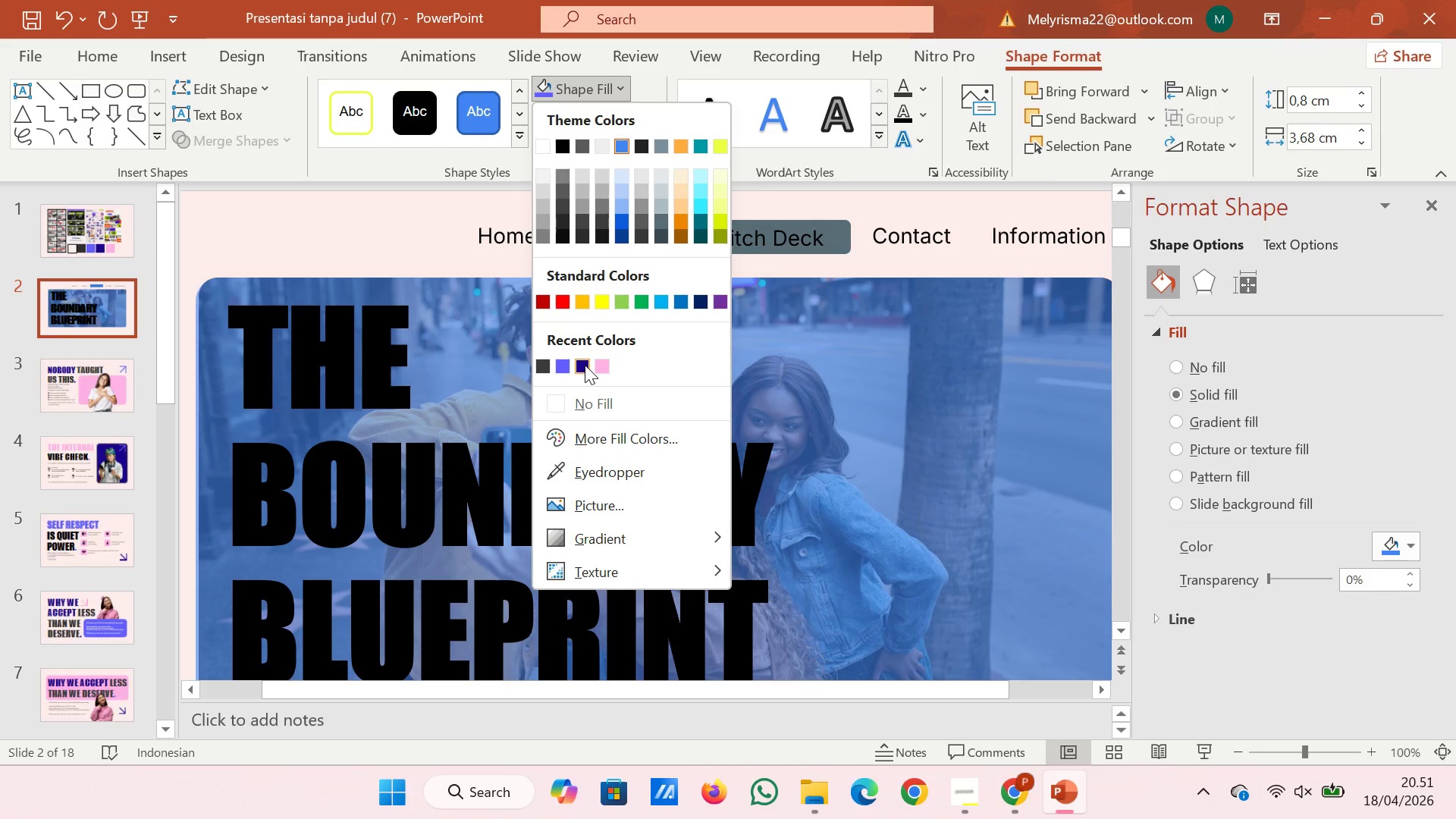 
left_click([585, 365])
 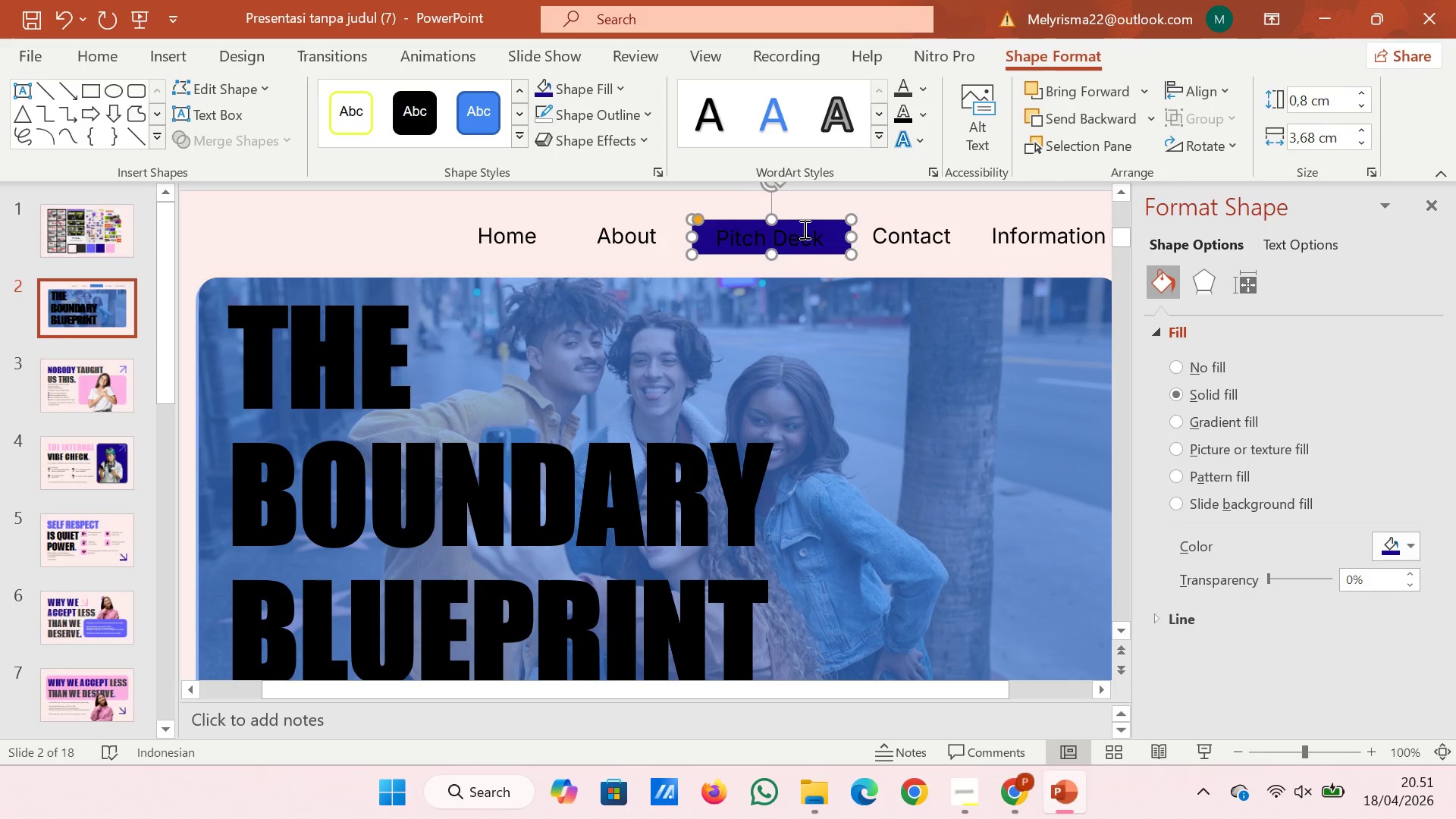 
left_click([803, 229])
 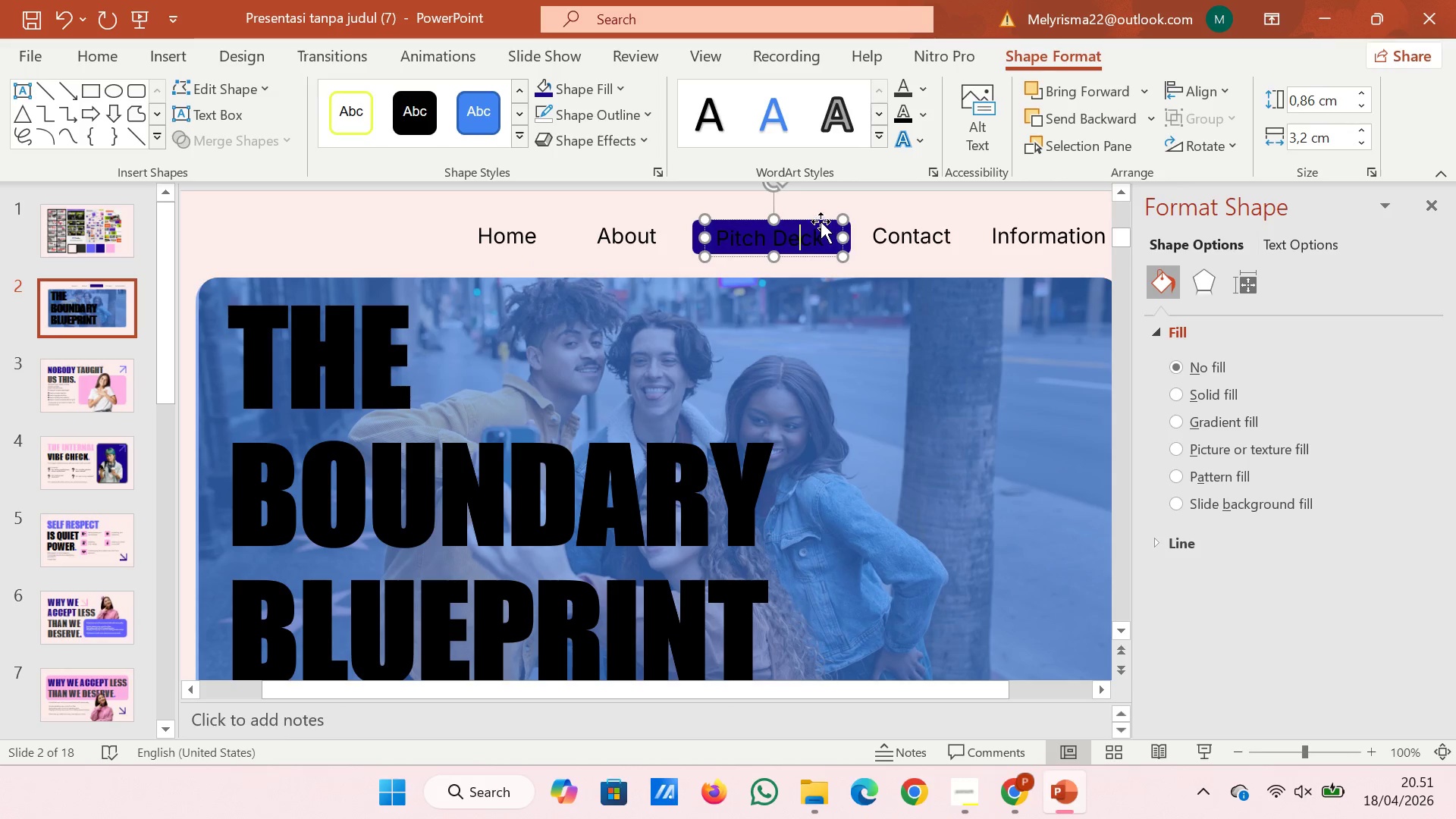 
left_click([821, 221])
 